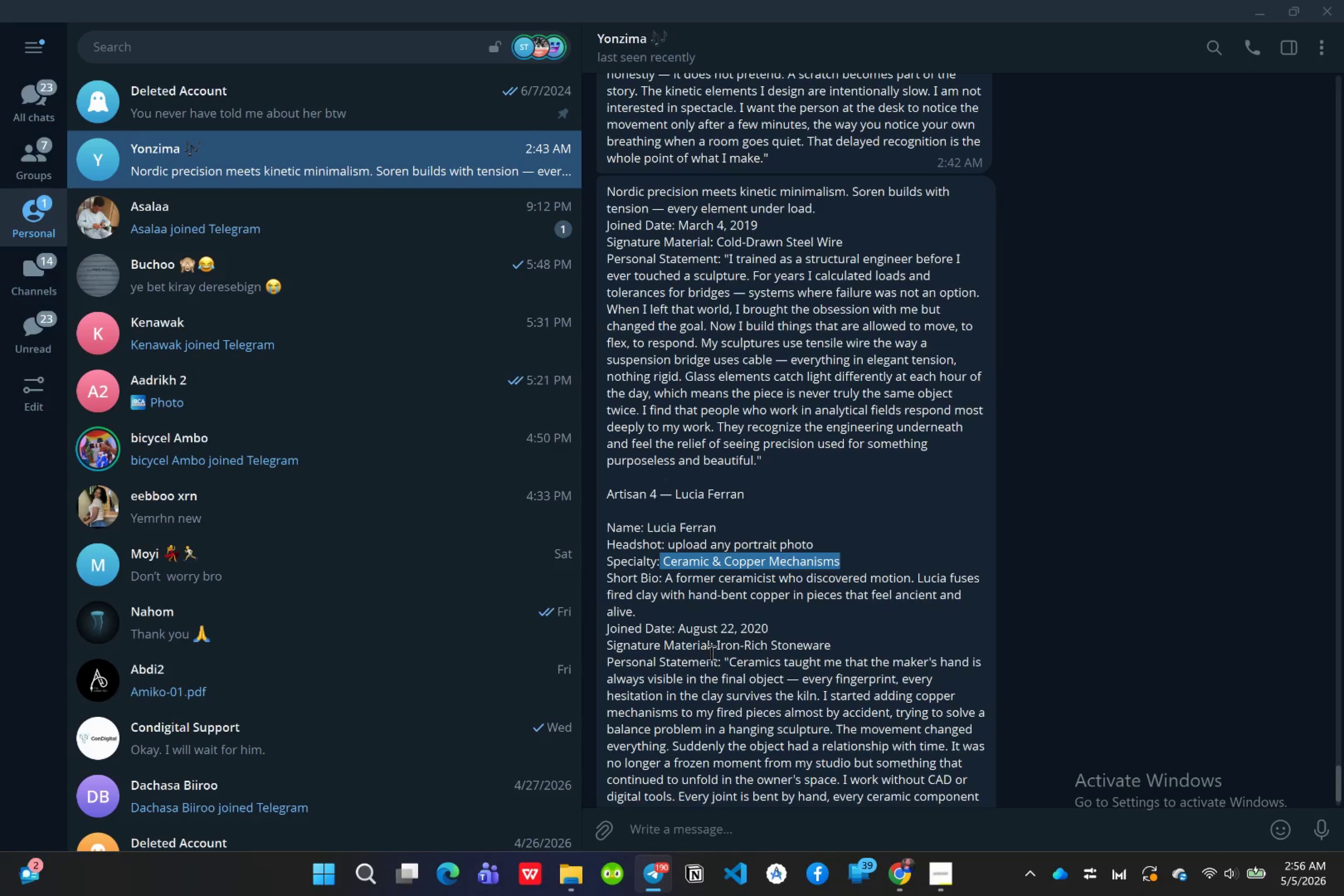 
scroll: coordinate [710, 653], scroll_direction: down, amount: 2.0
 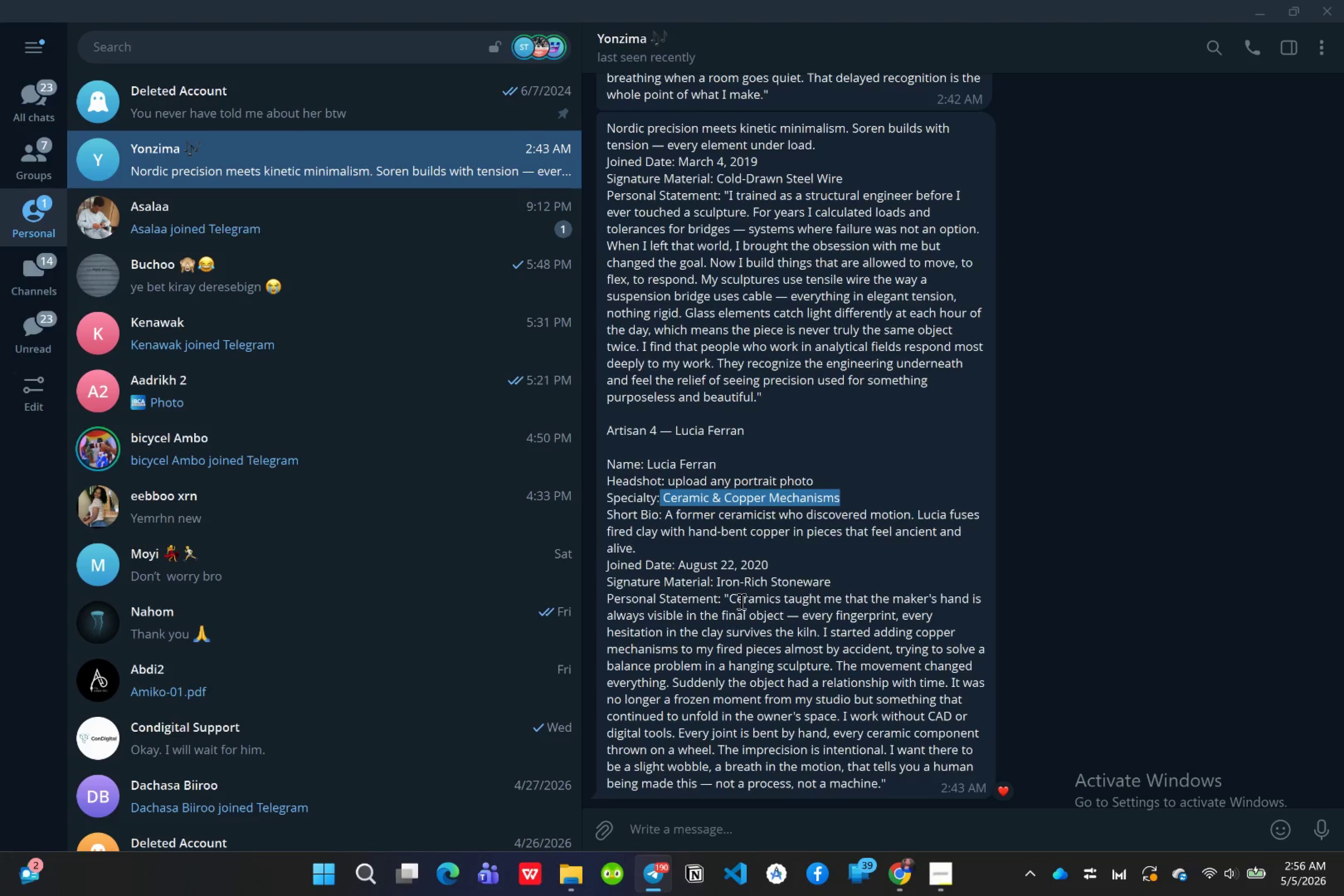 
left_click_drag(start_coordinate=[733, 601], to_coordinate=[890, 784])
 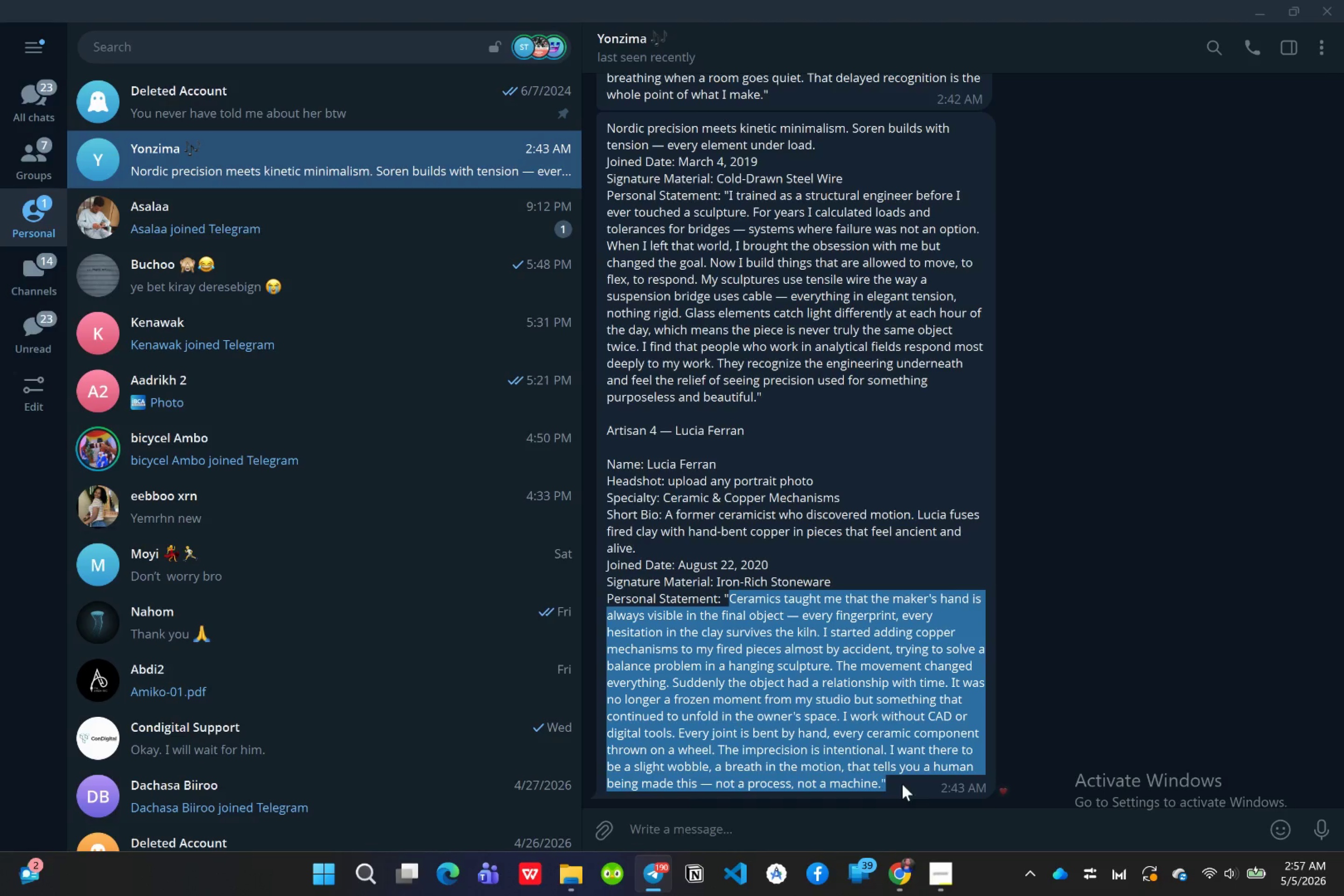 
key(Control+C)
 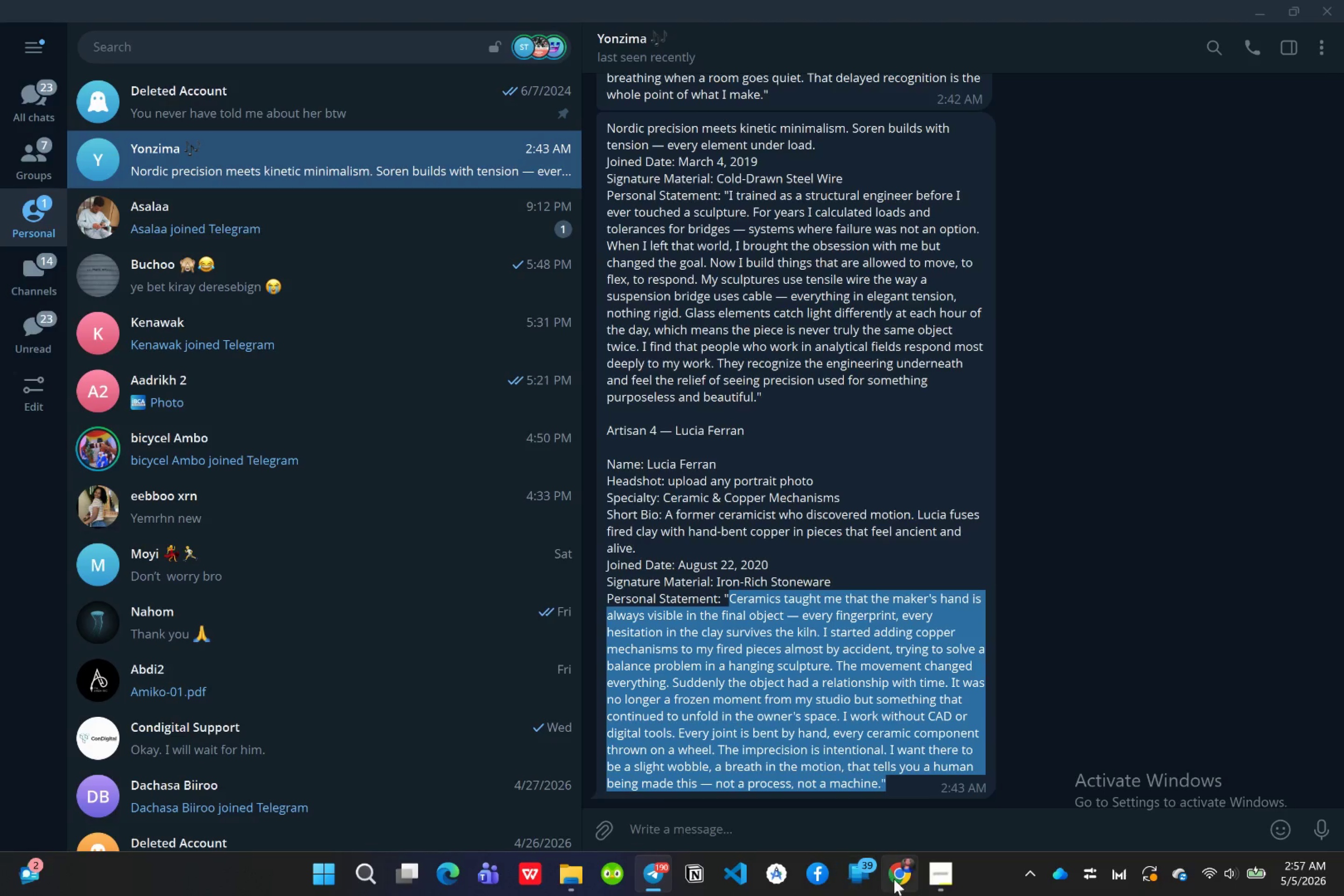 
left_click([894, 879])
 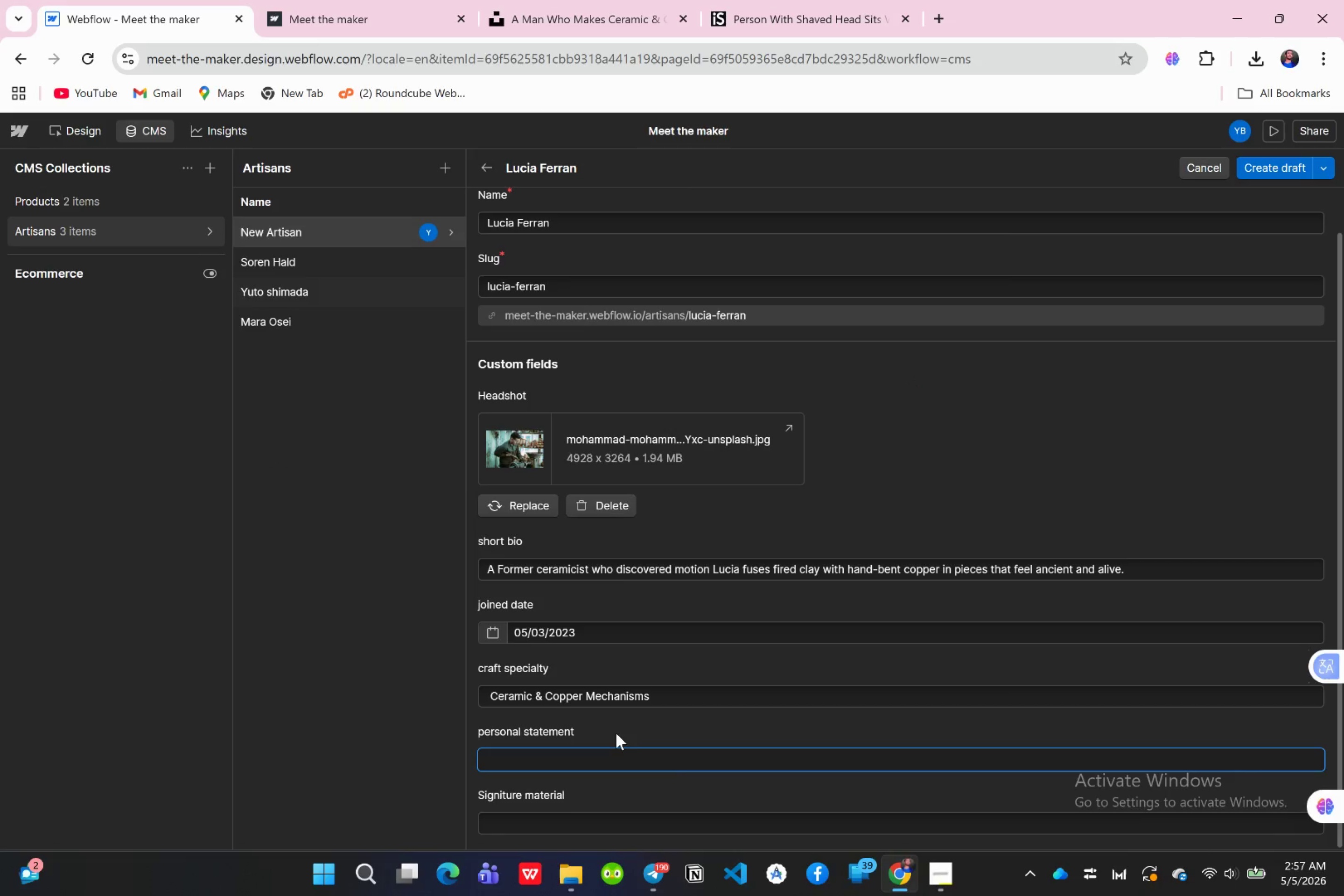 
key(Control+V)
 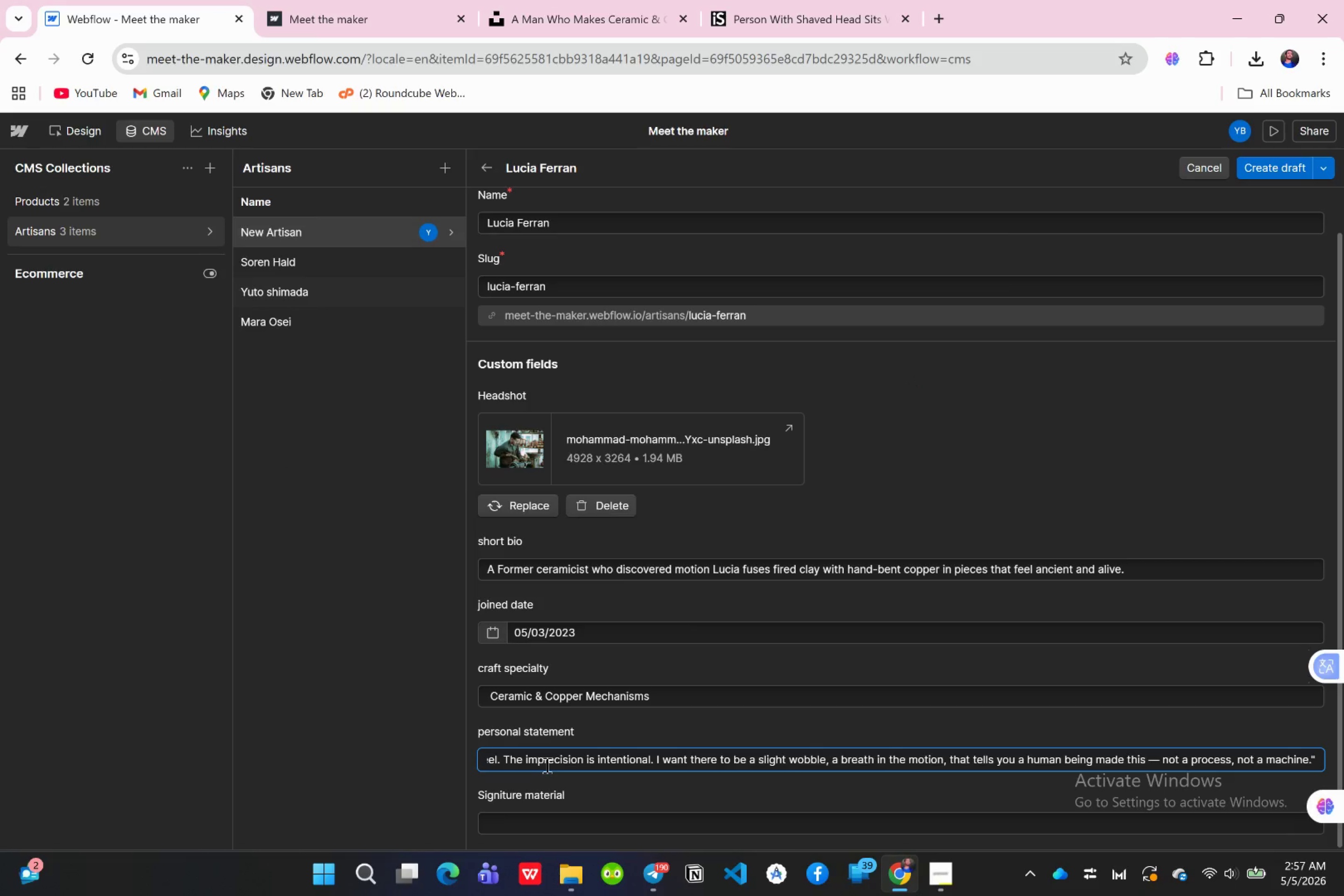 
key(Control+Z)
 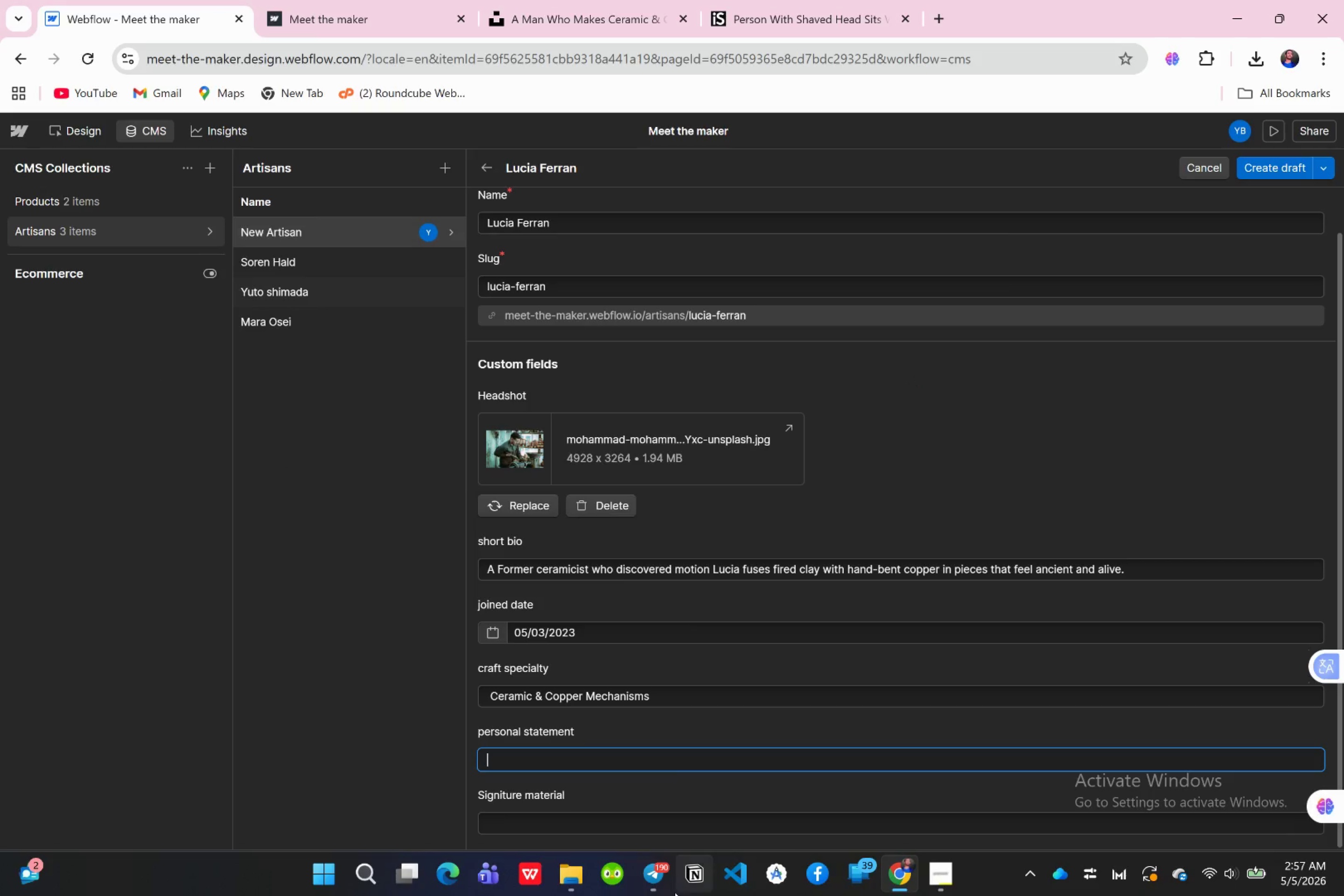 
left_click([643, 891])
 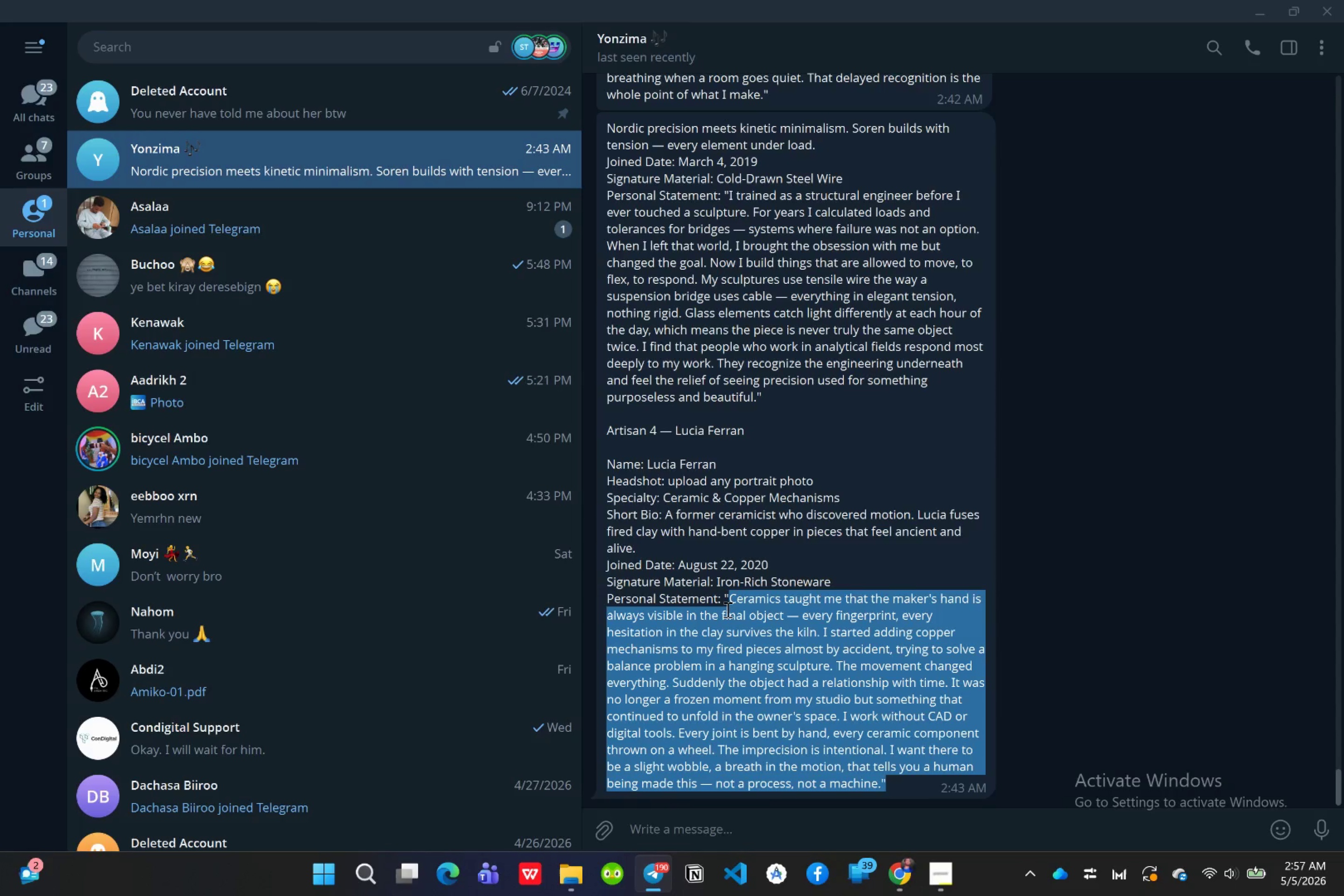 
left_click([727, 603])
 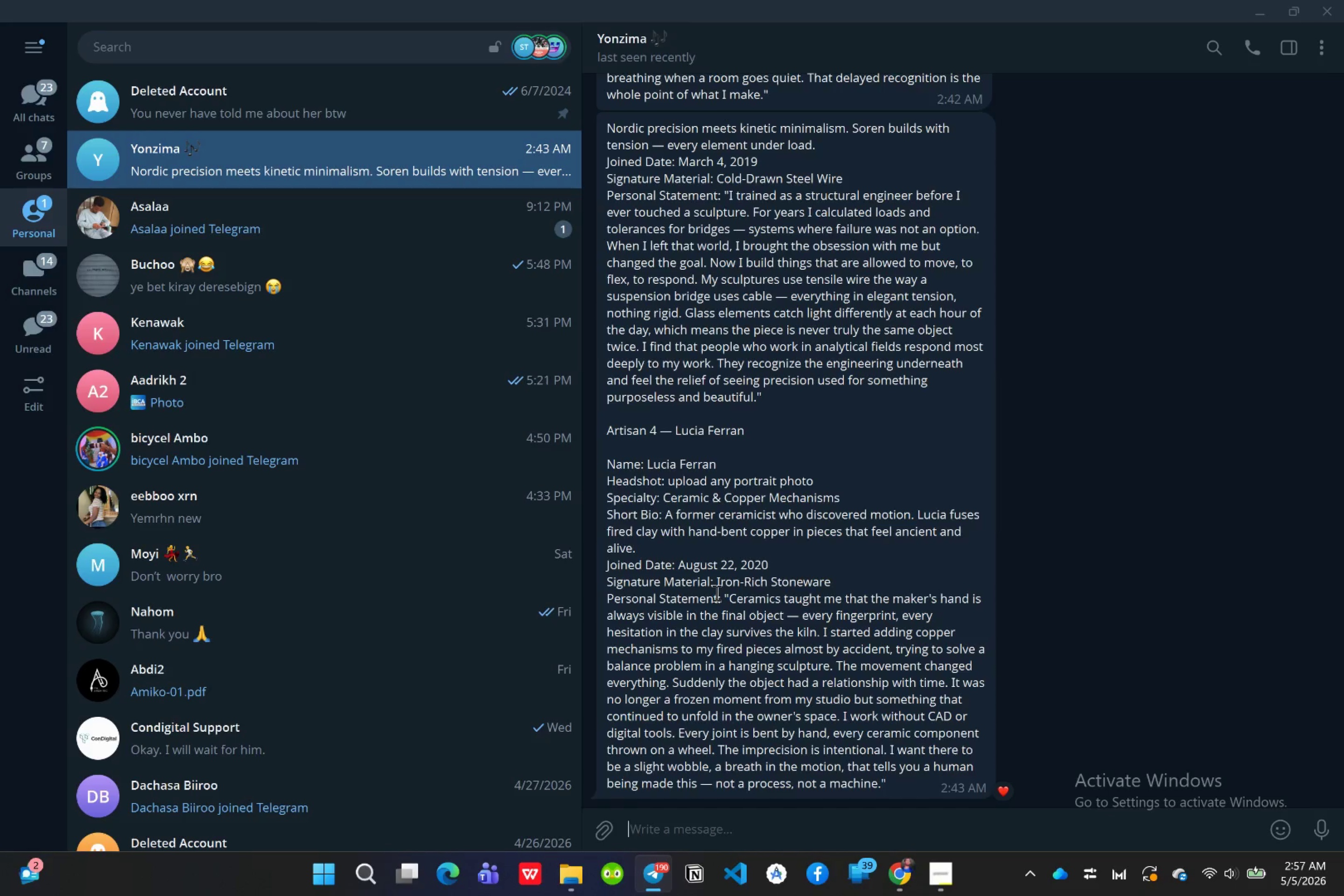 
left_click_drag(start_coordinate=[722, 594], to_coordinate=[910, 786])
 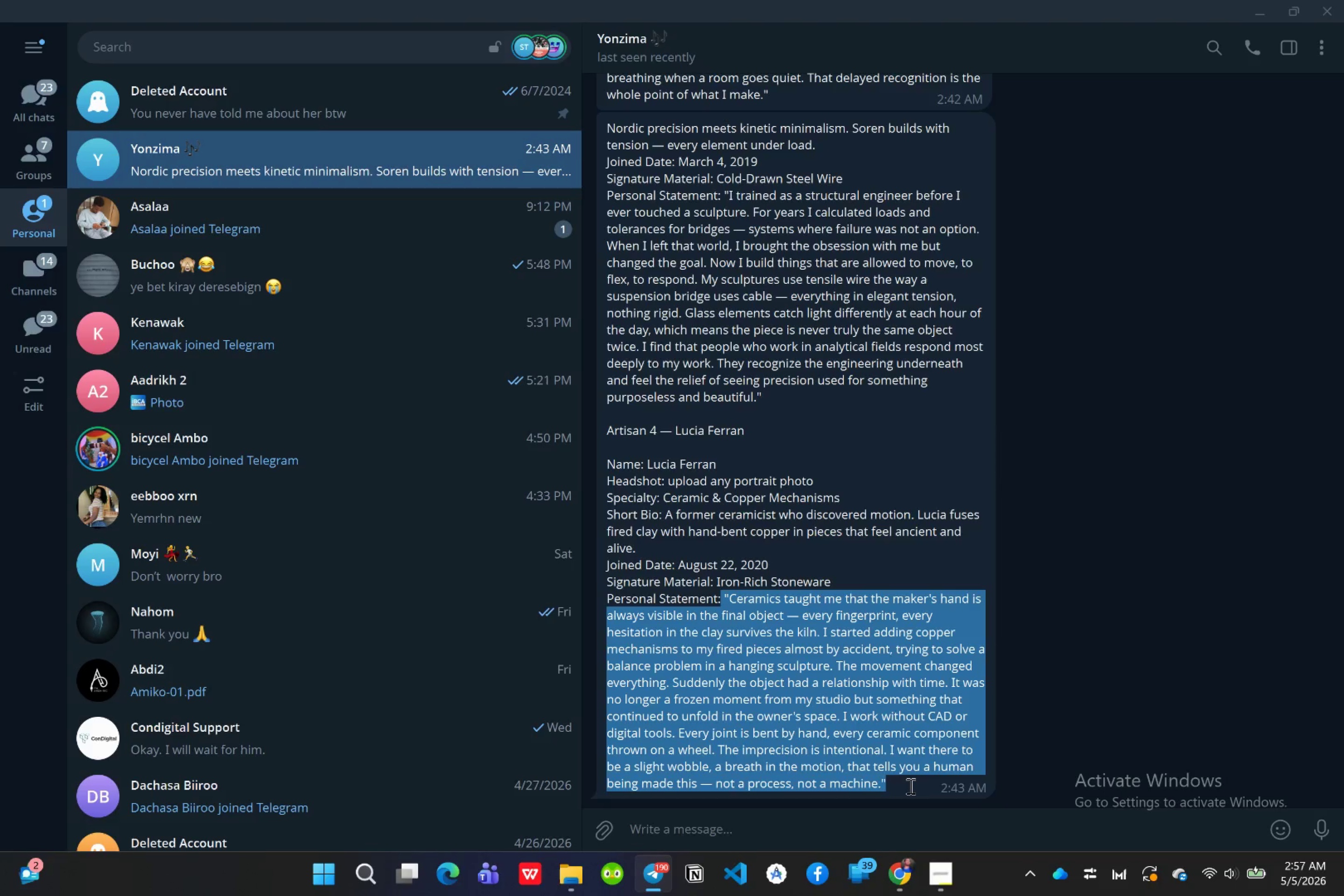 
key(Control+C)
 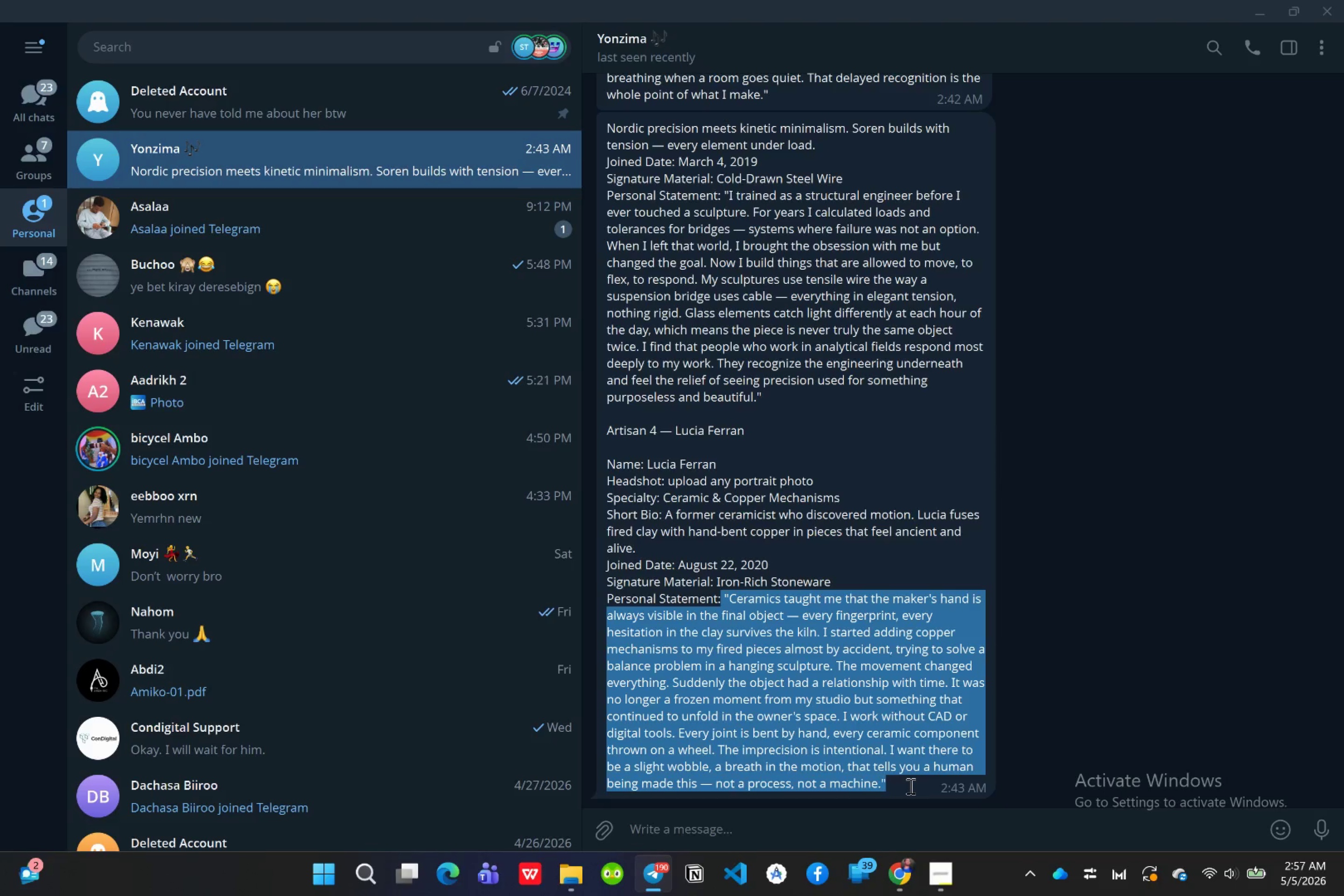 
key(Meta+MetaLeft)
 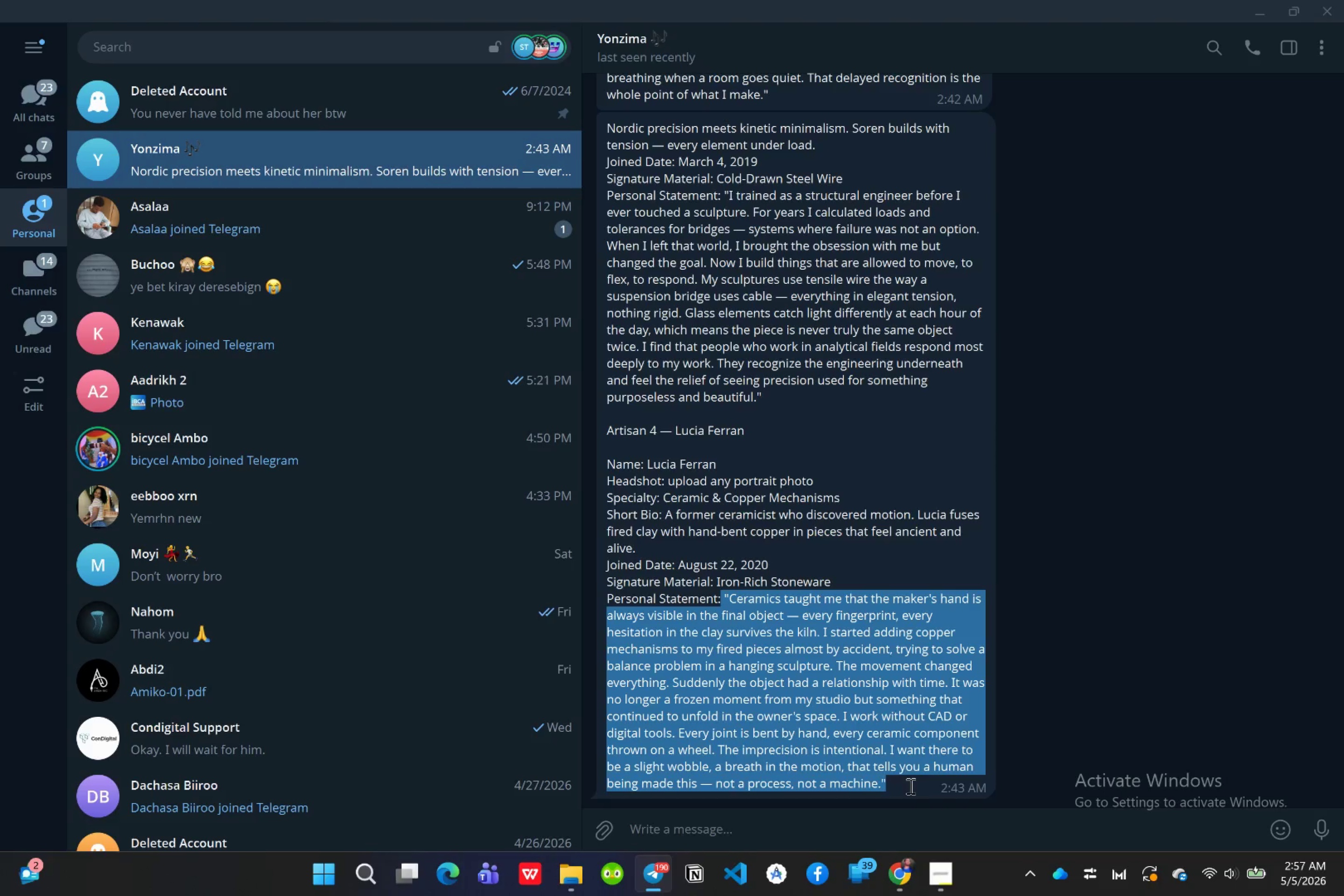 
key(Meta+Tab)
 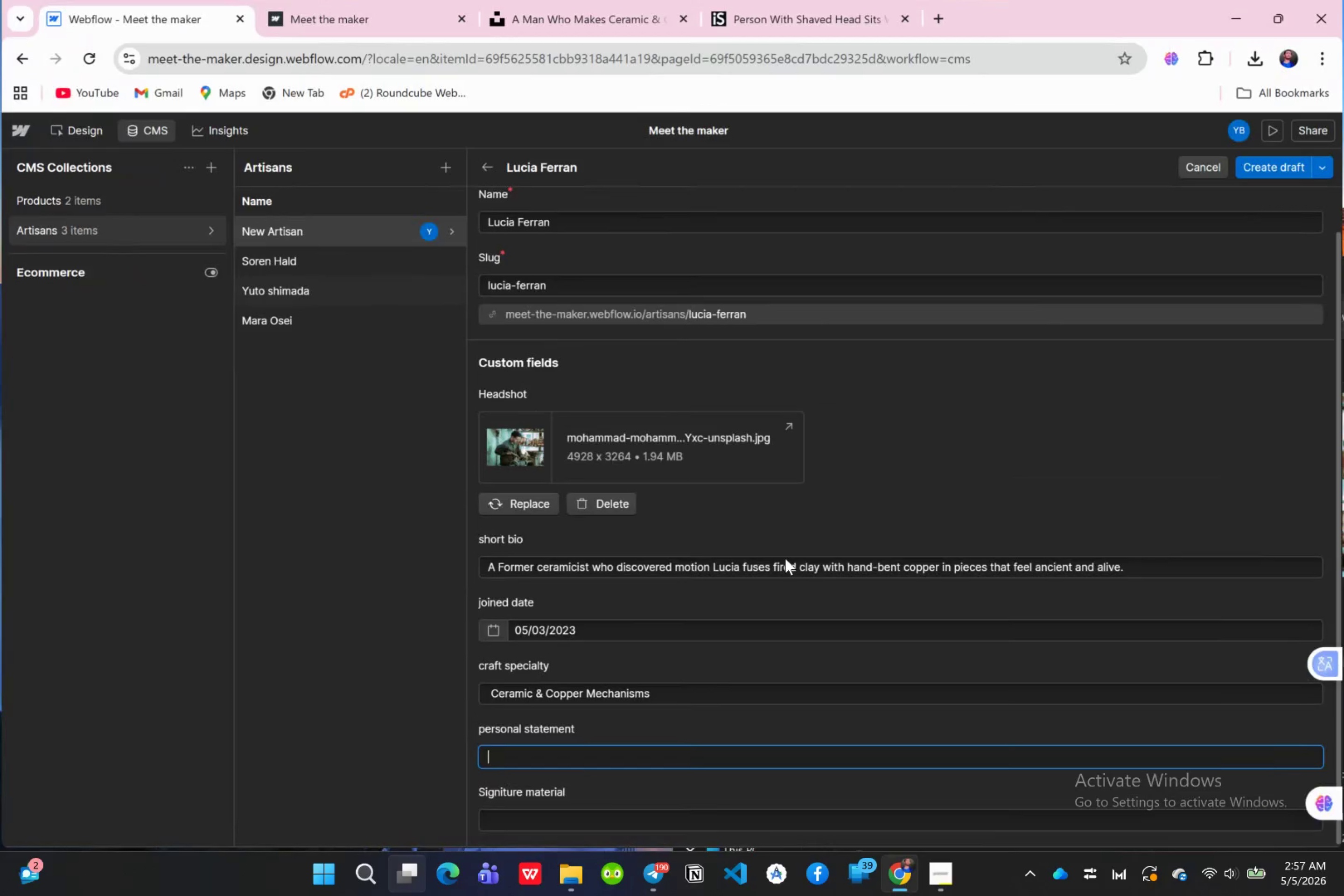 
key(Control+V)
 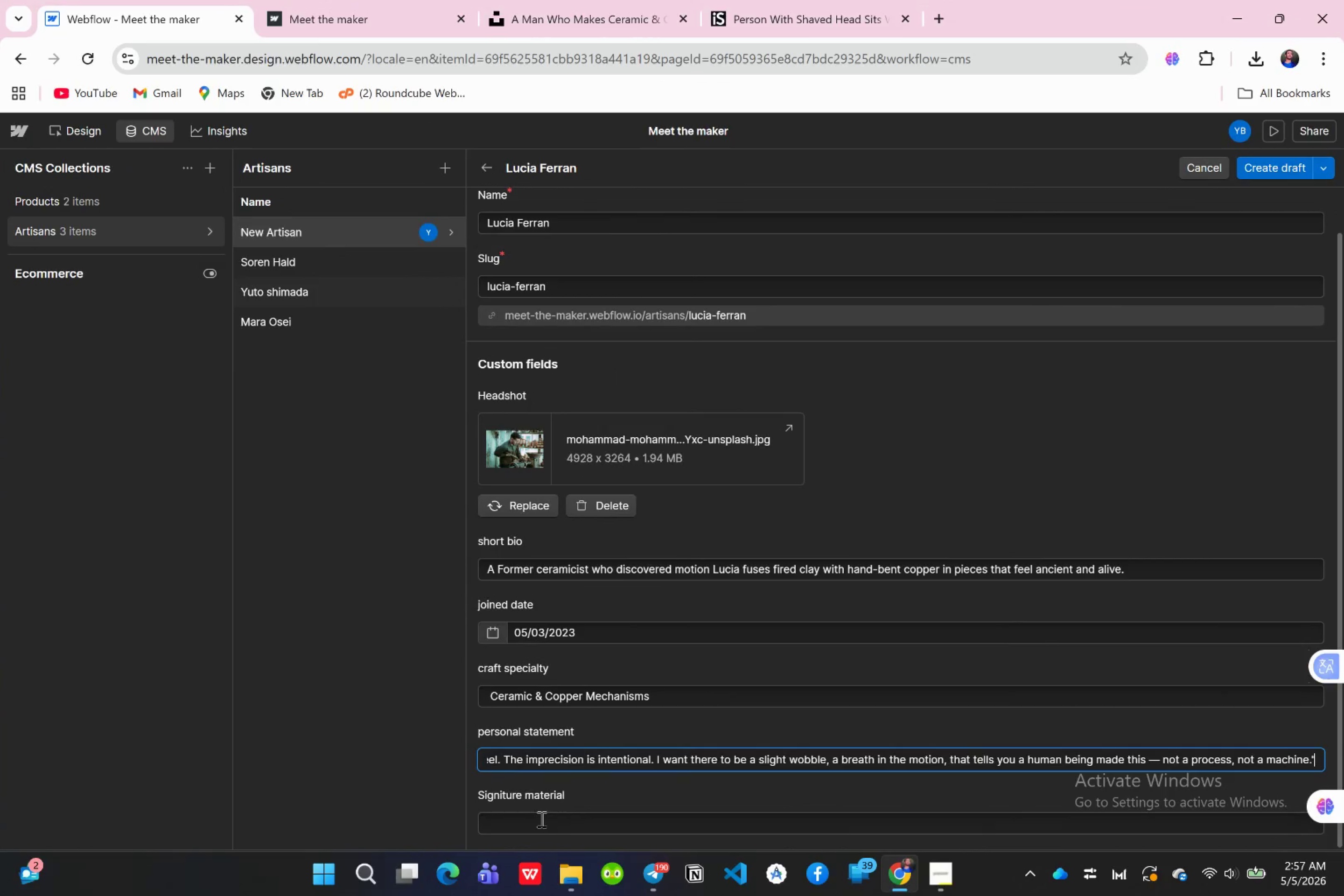 
left_click([539, 825])
 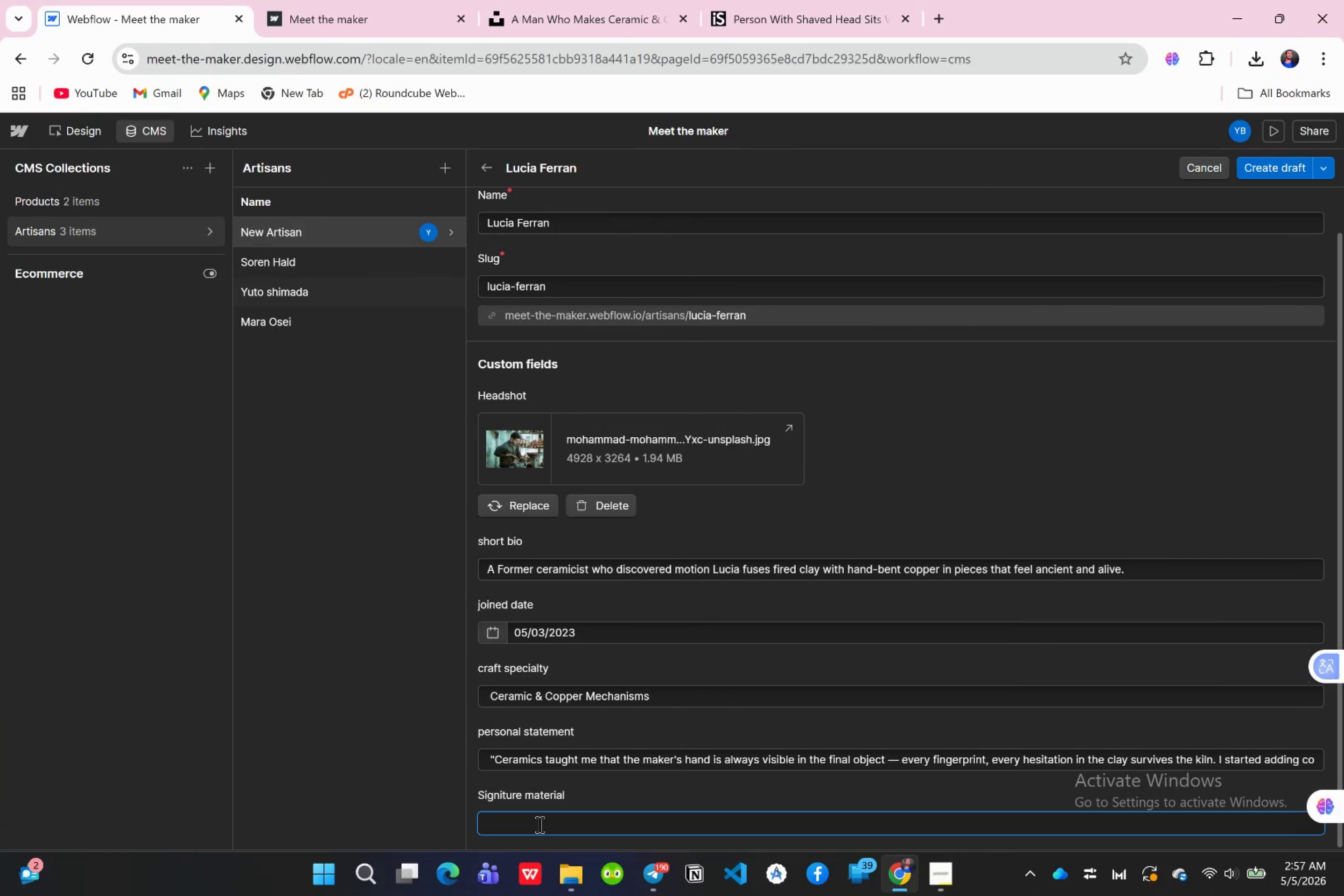 
key(Alt+AltLeft)
 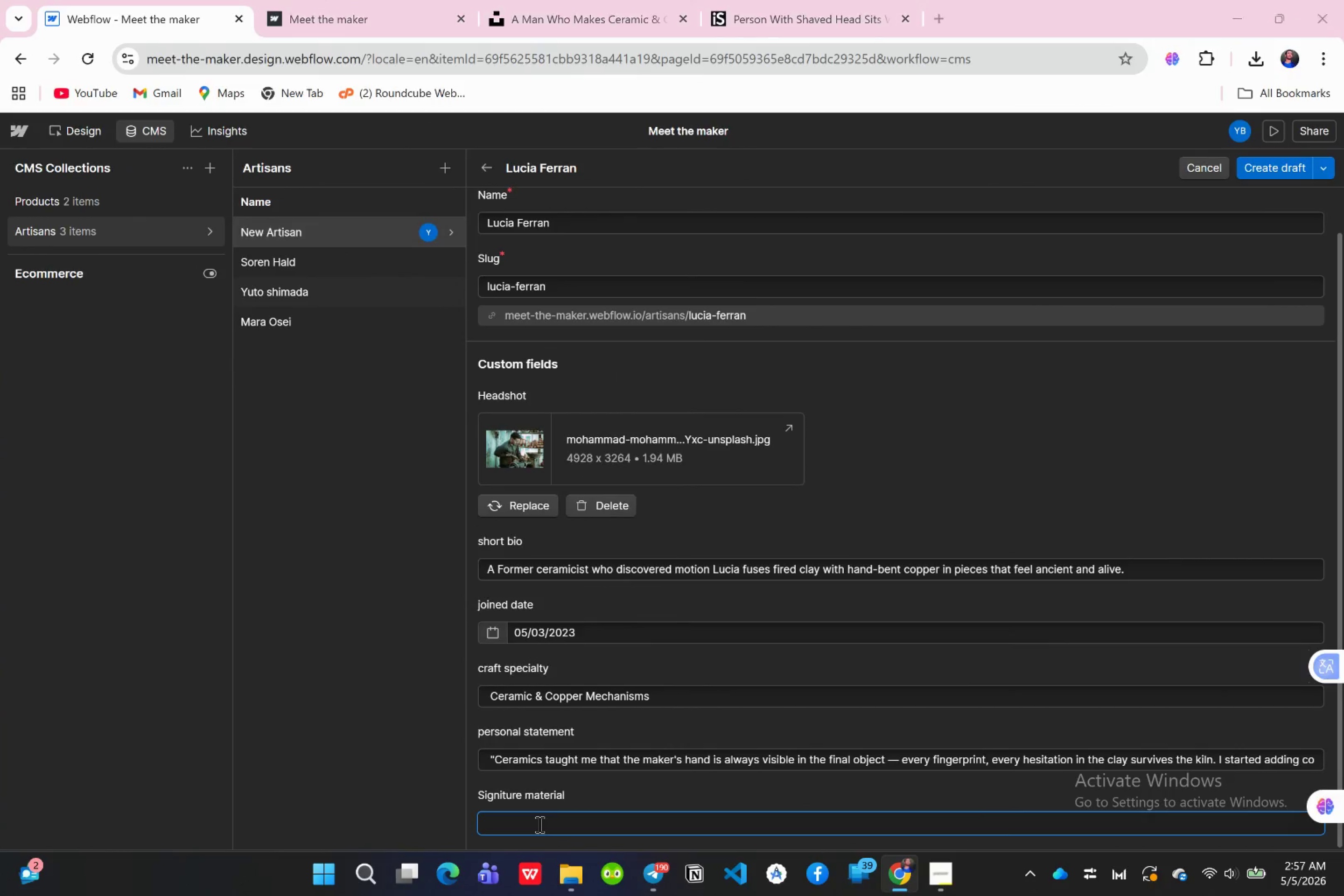 
key(Alt+Tab)
 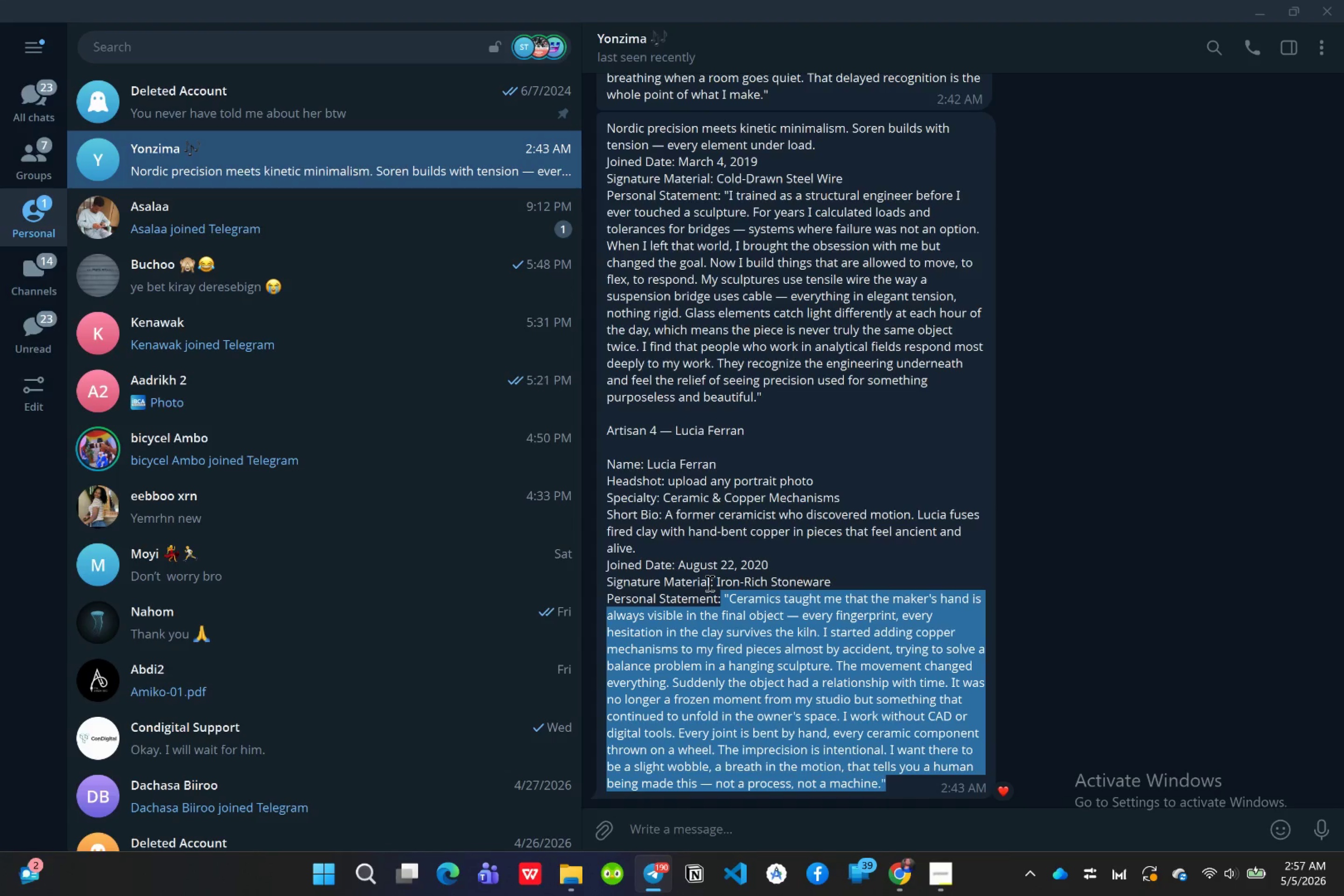 
left_click_drag(start_coordinate=[714, 583], to_coordinate=[831, 580])
 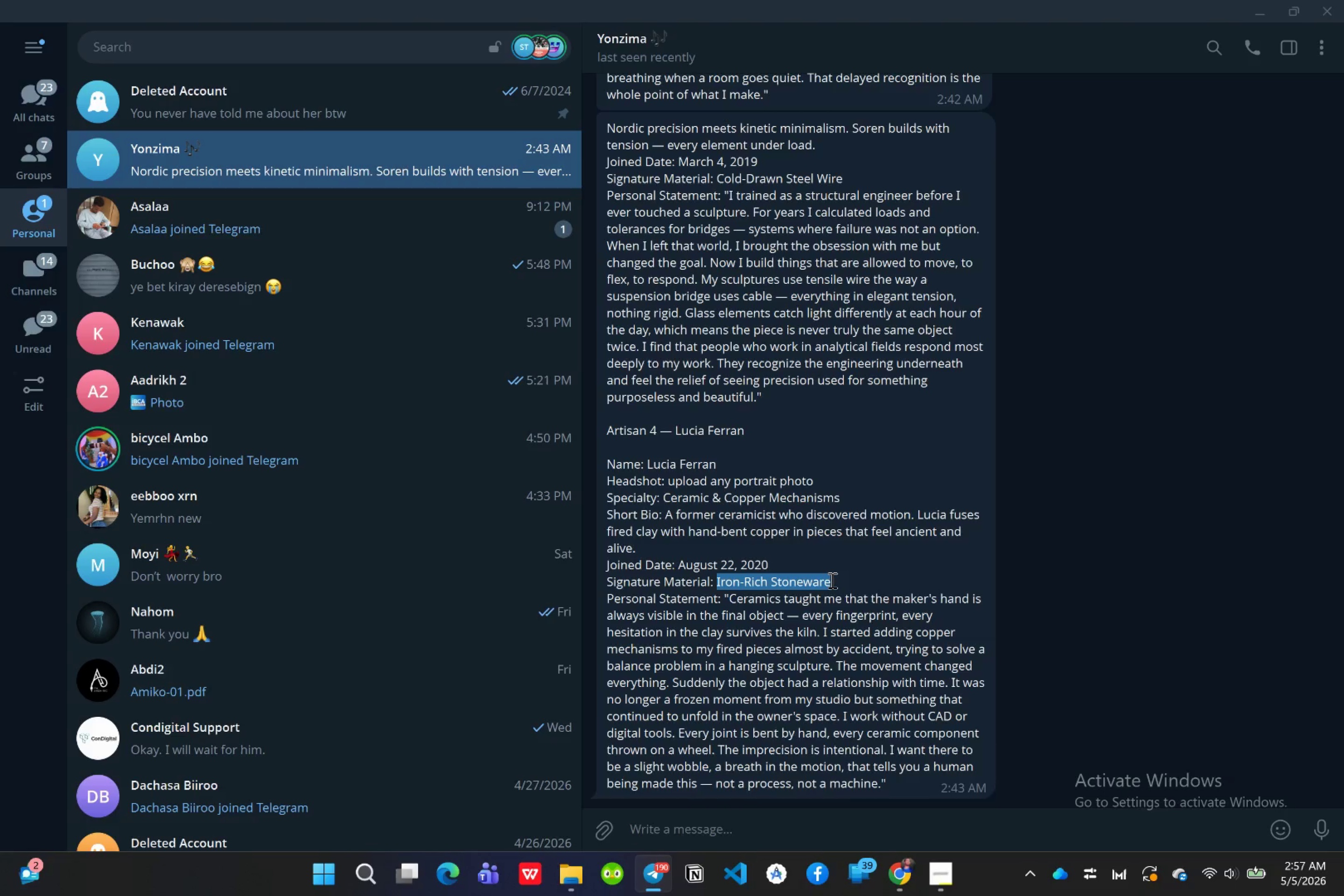 
key(Control+C)
 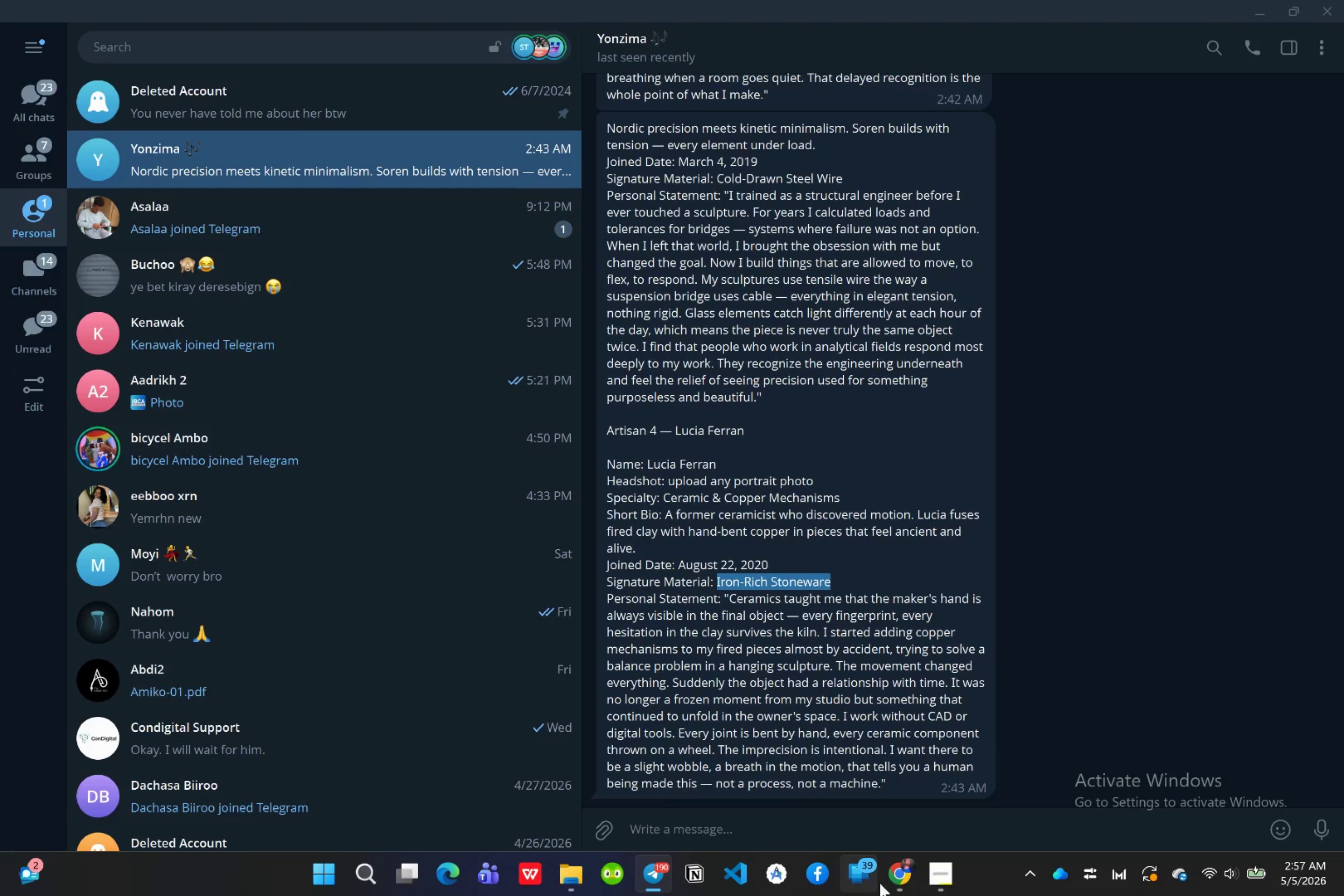 
left_click([898, 880])
 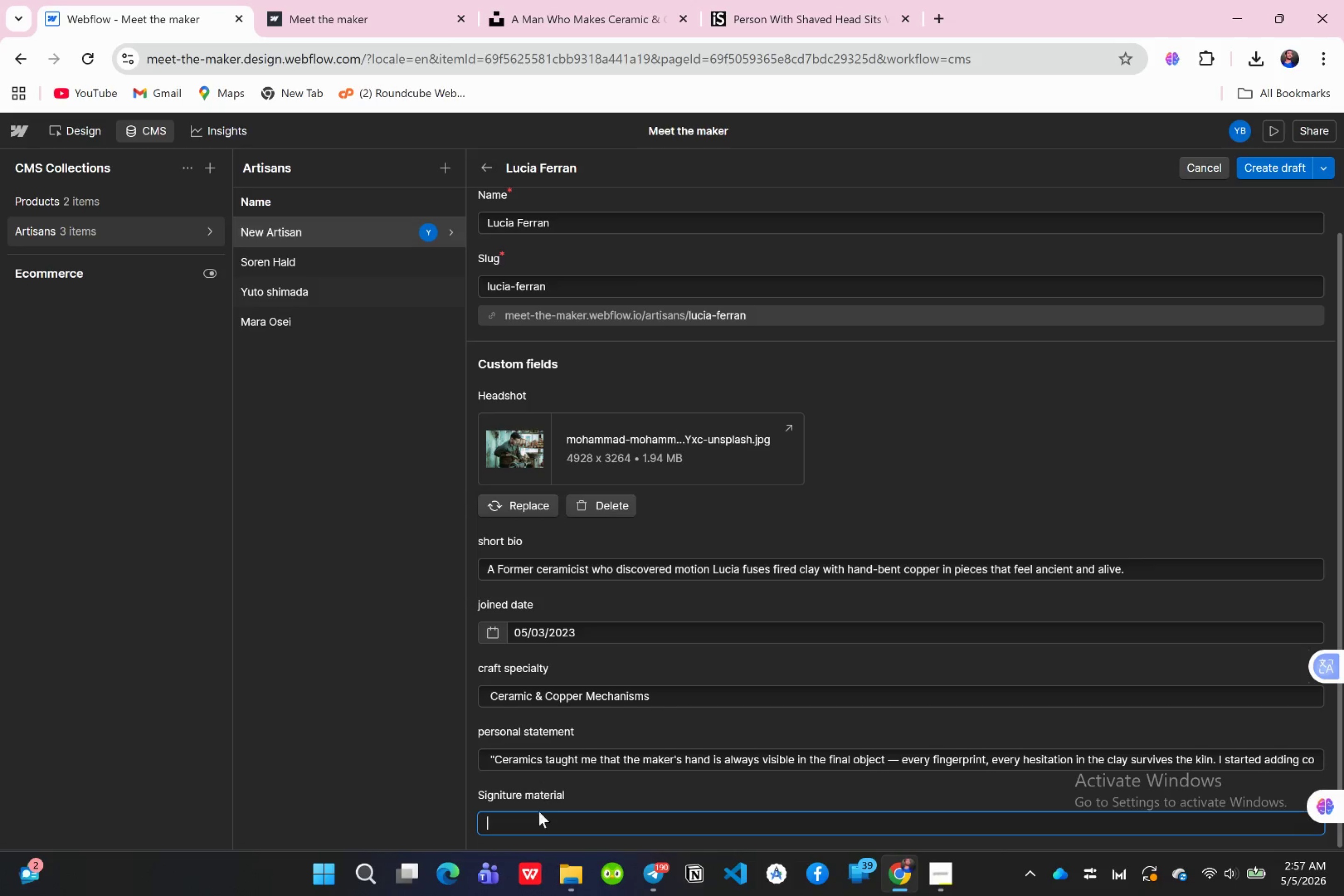 
key(Control+V)
 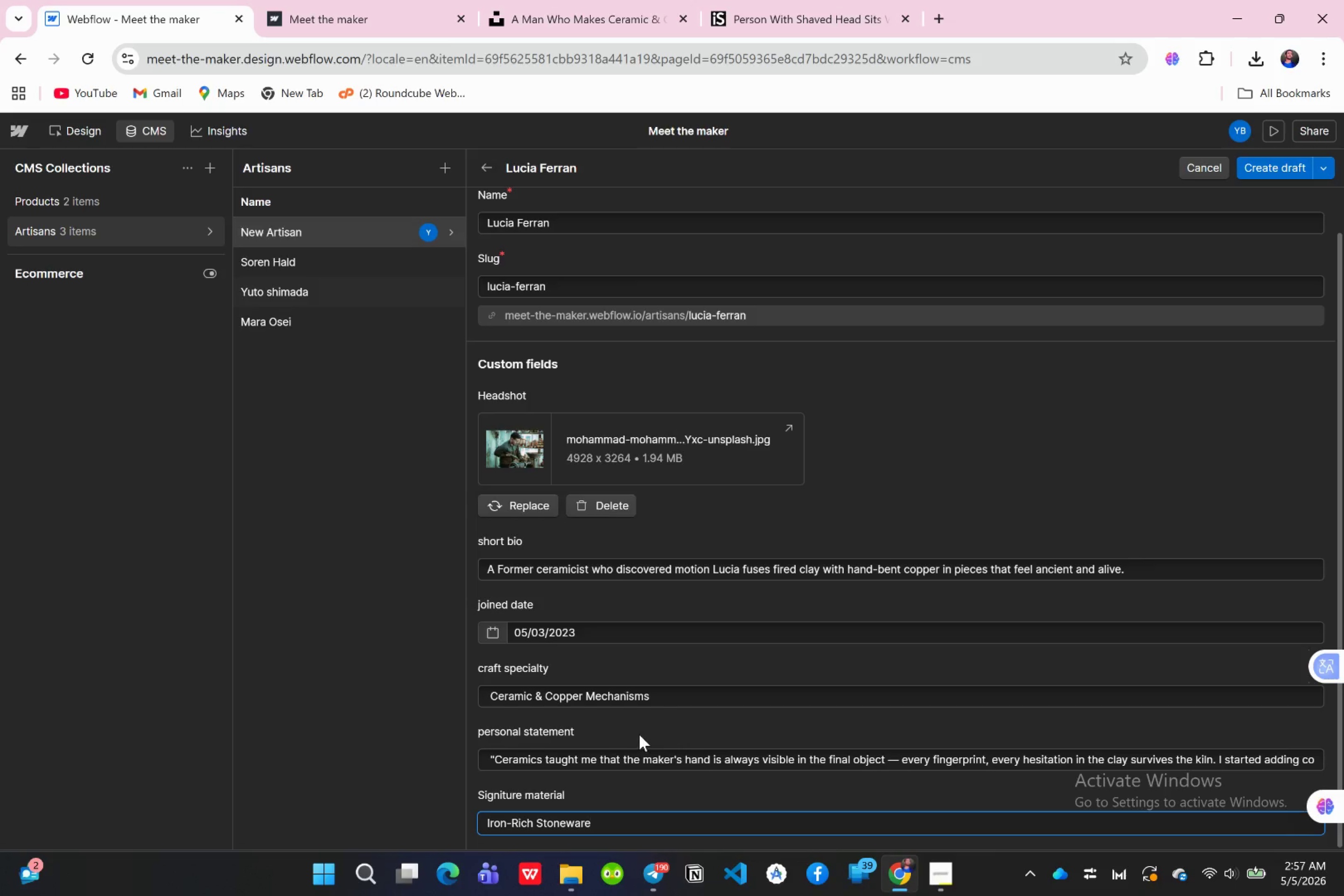 
scroll: coordinate [590, 509], scroll_direction: down, amount: 13.0
 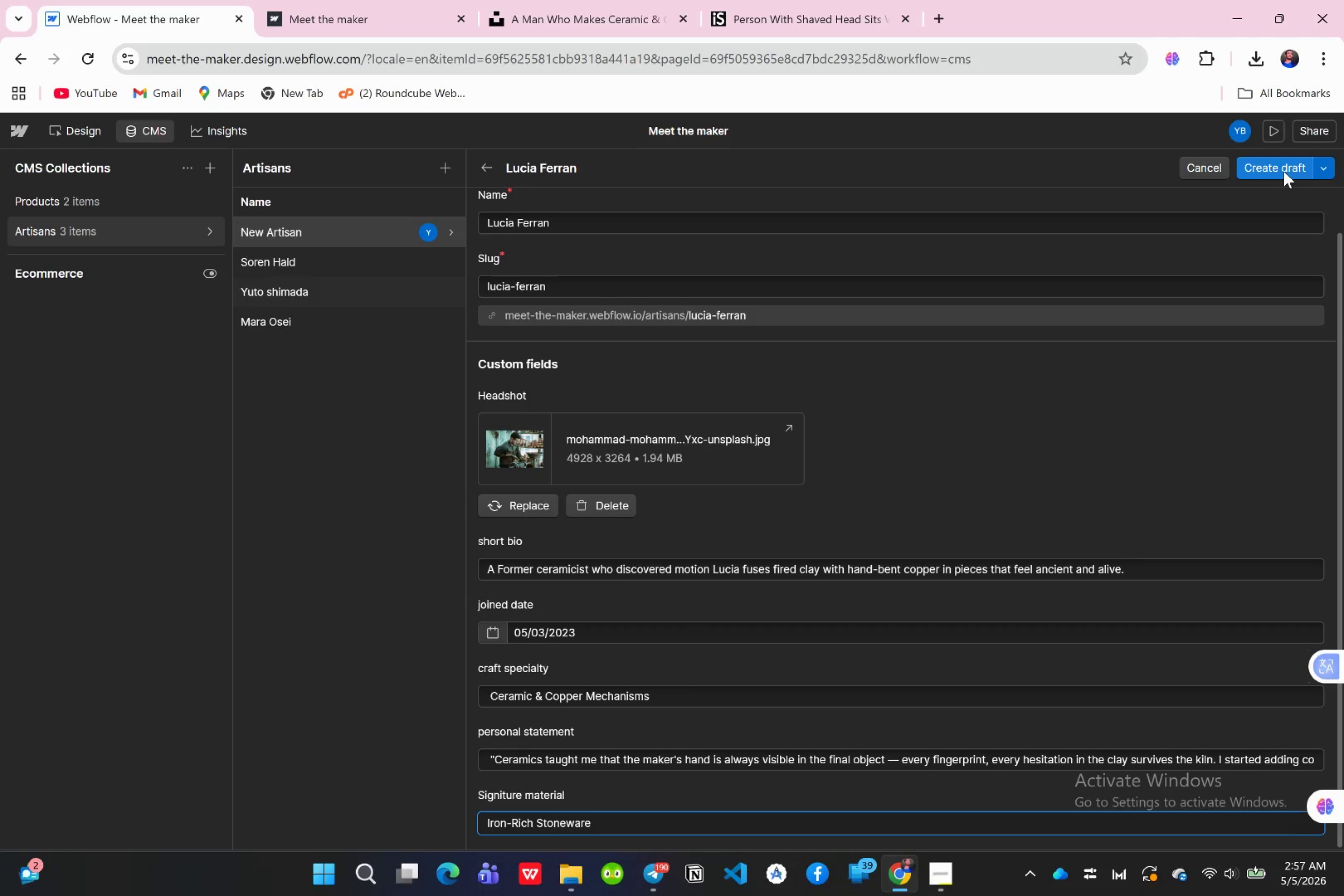 
left_click([1284, 171])
 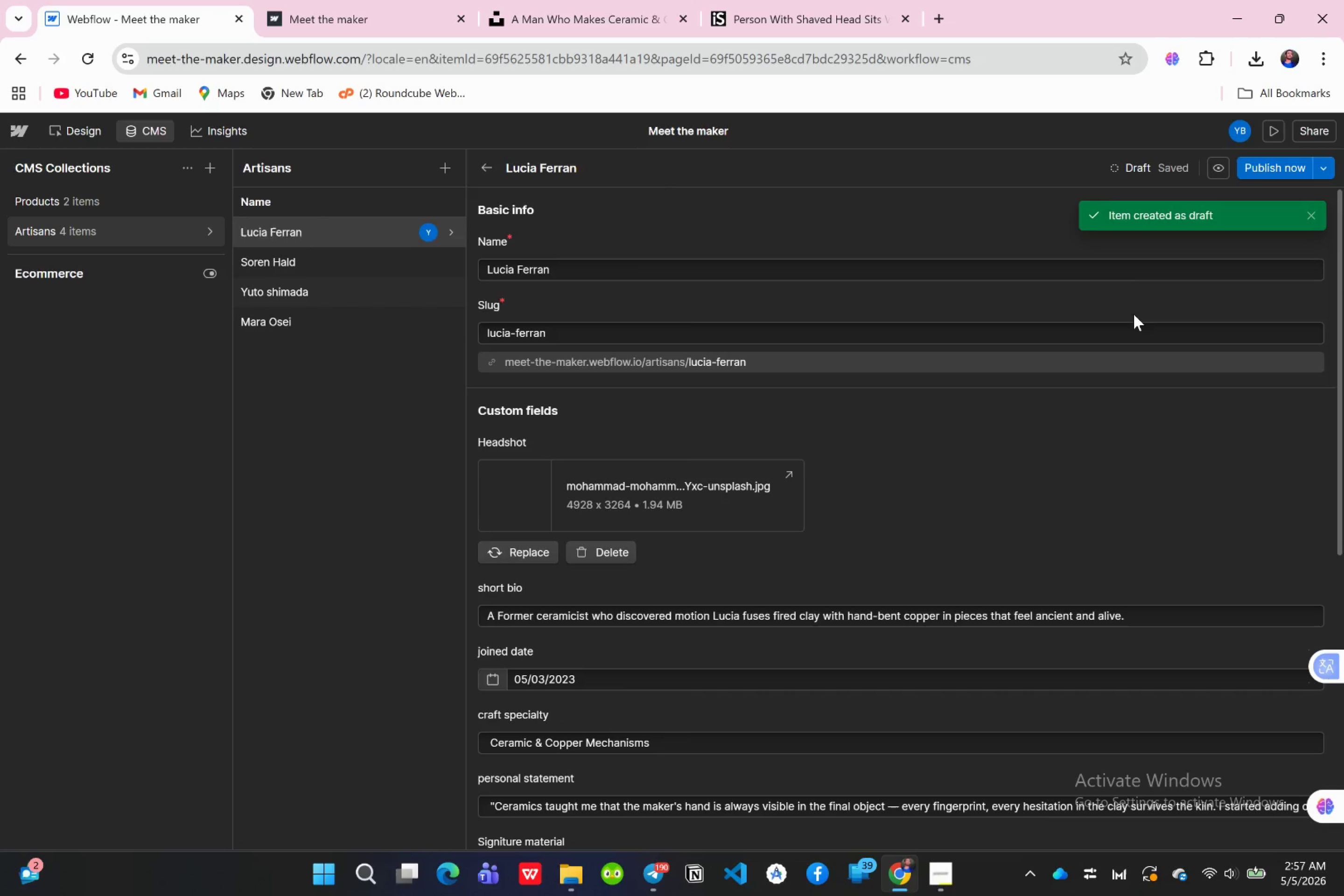 
left_click([1262, 170])
 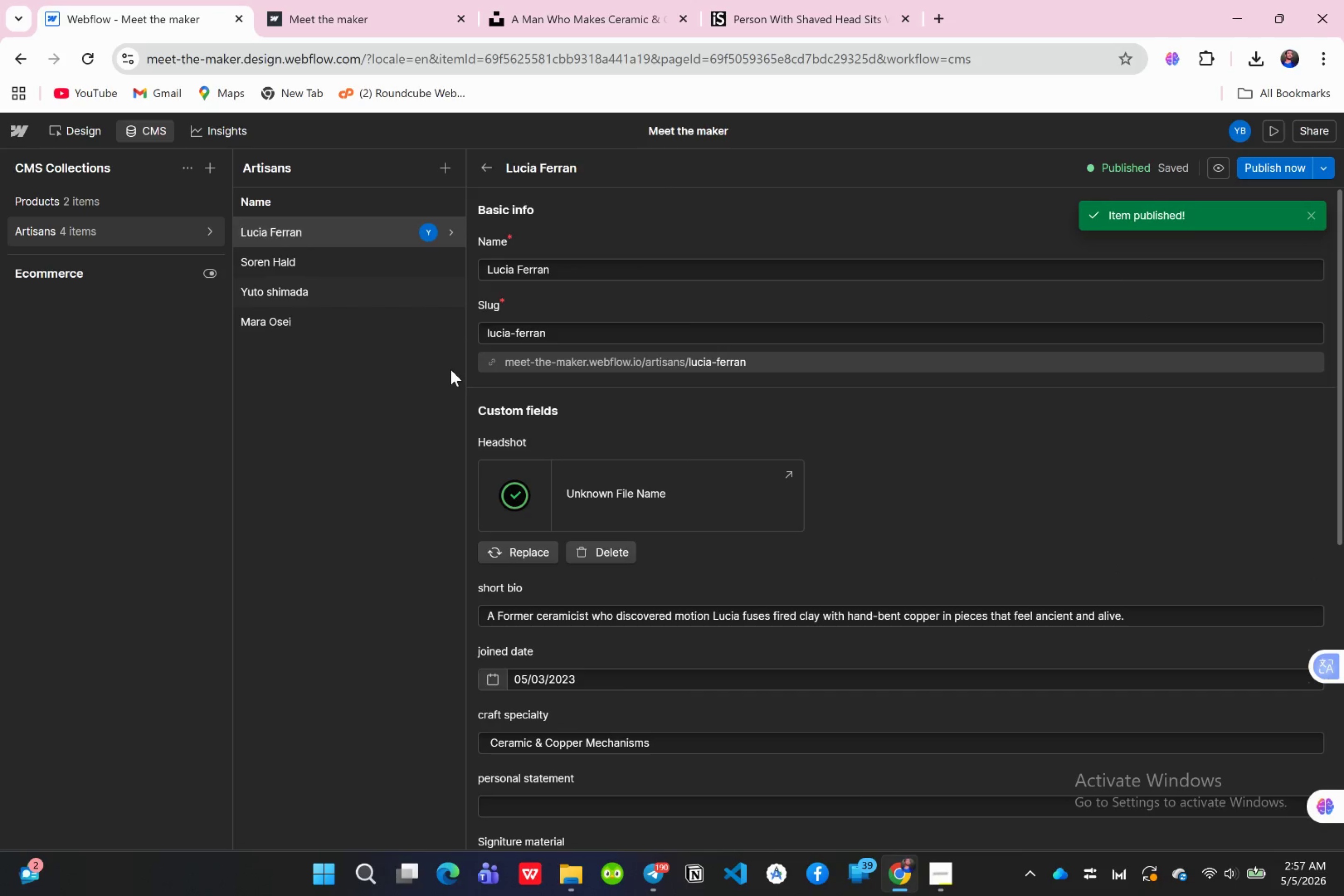 
wait(6.78)
 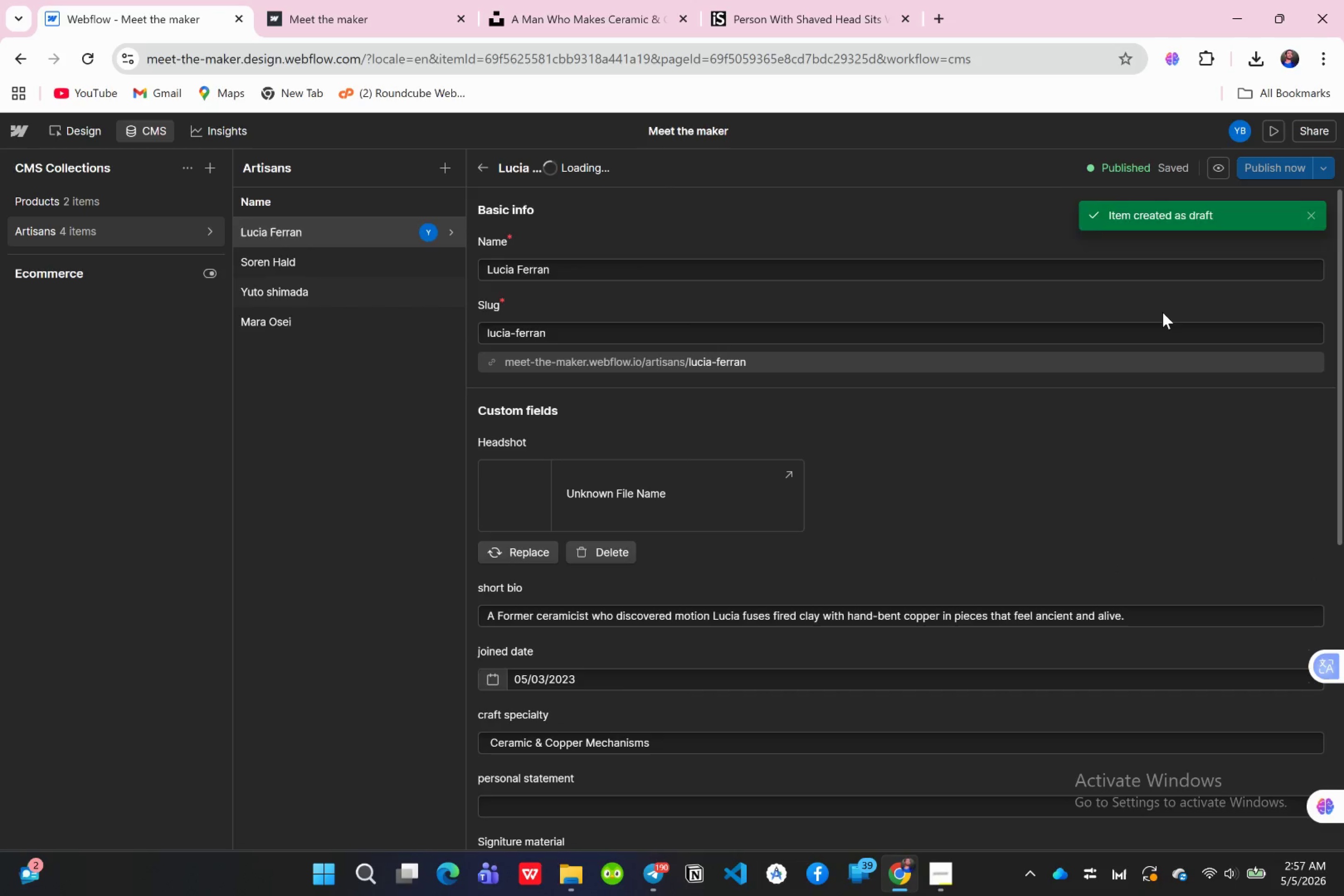 
left_click([71, 205])
 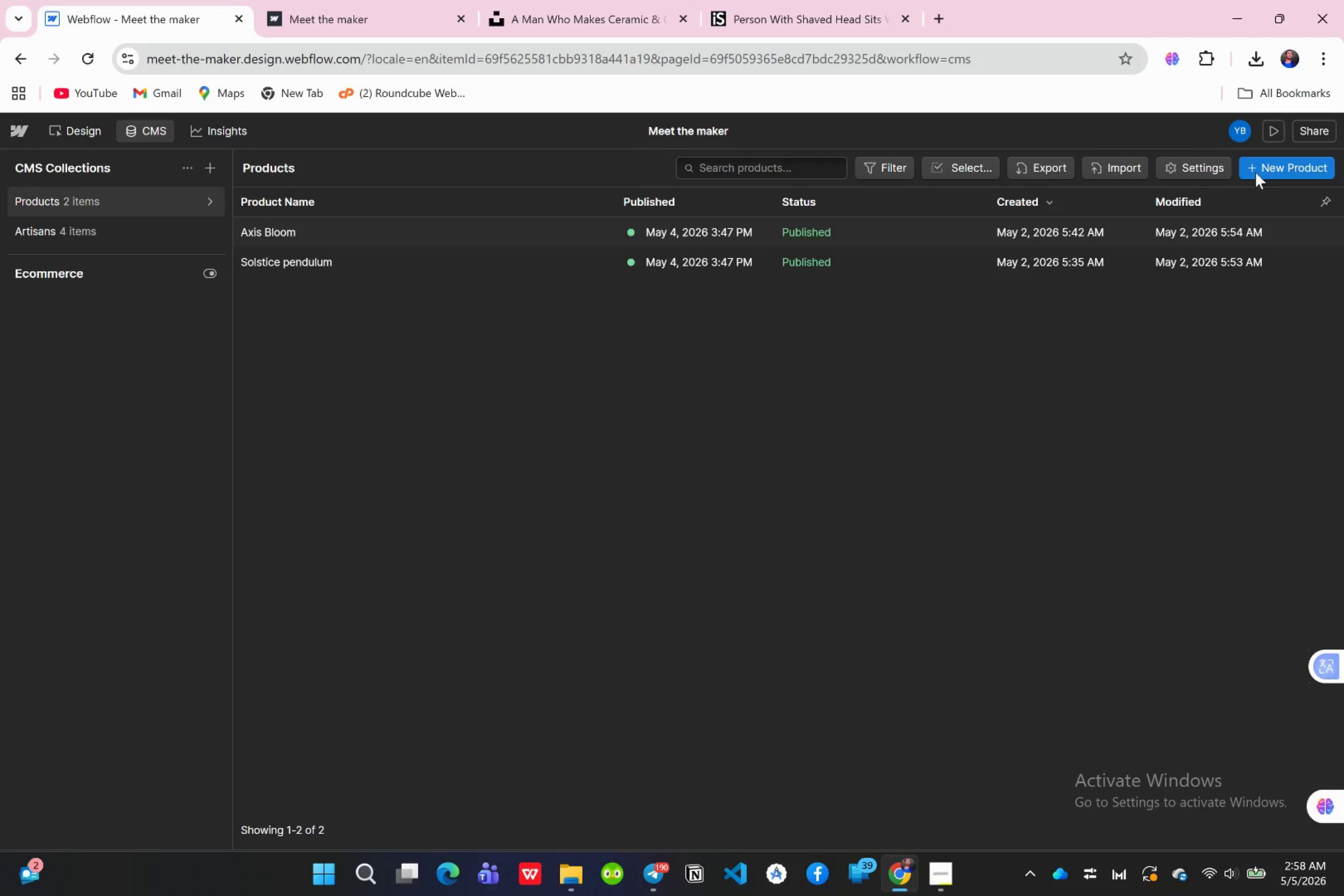 
wait(31.07)
 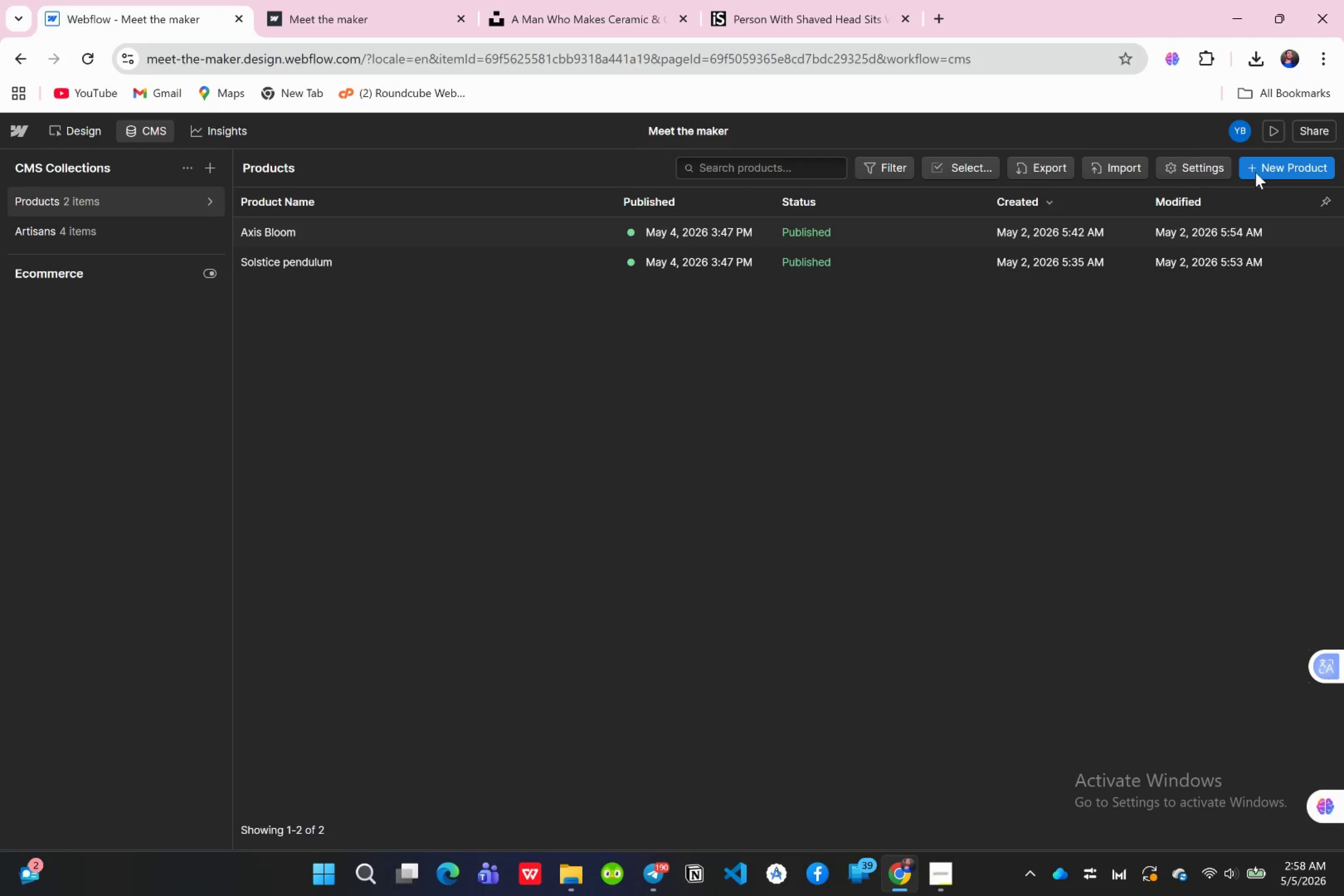 
left_click([1263, 166])
 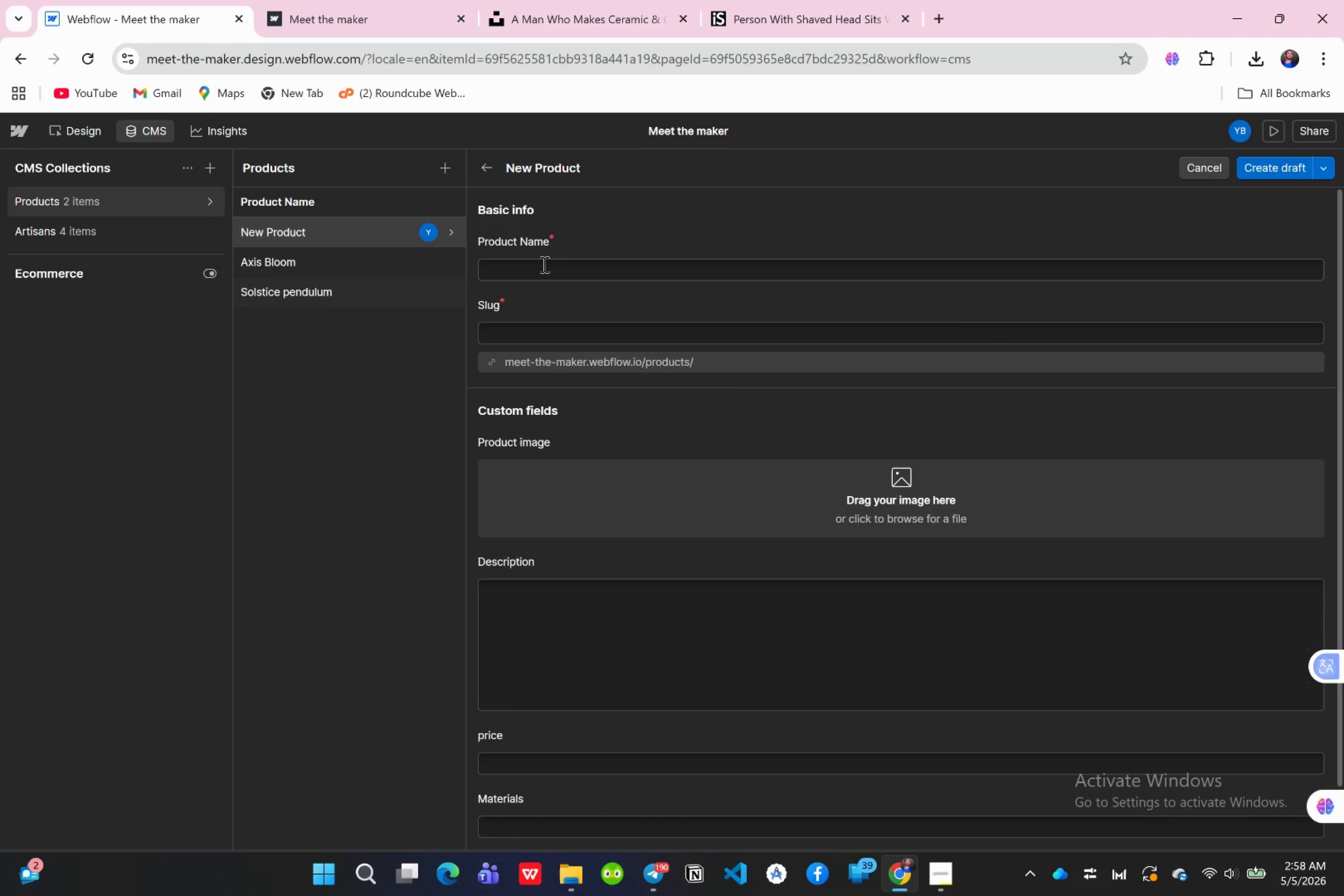 
left_click([543, 264])
 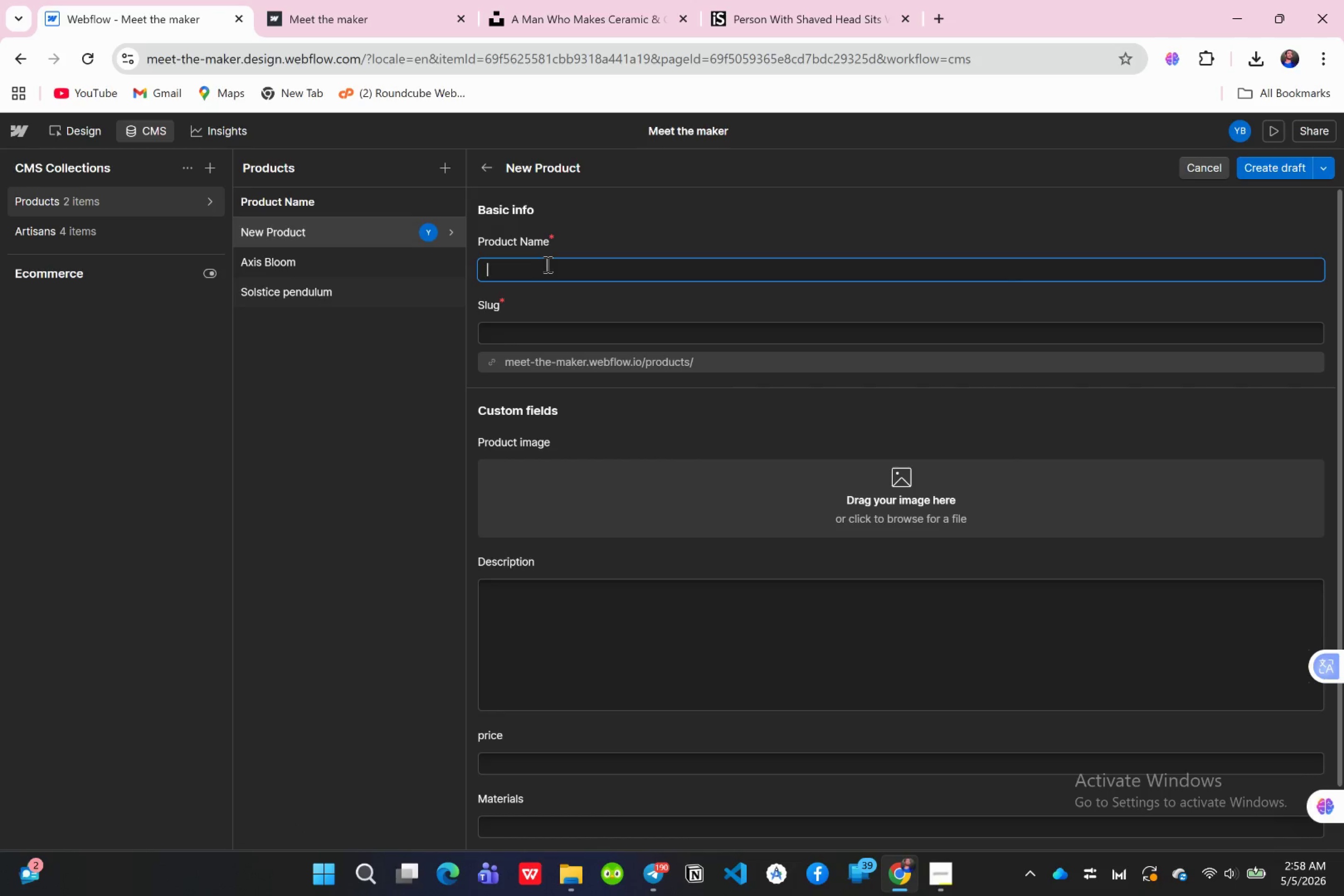 
type(Helix Drift )
key(Backspace)
 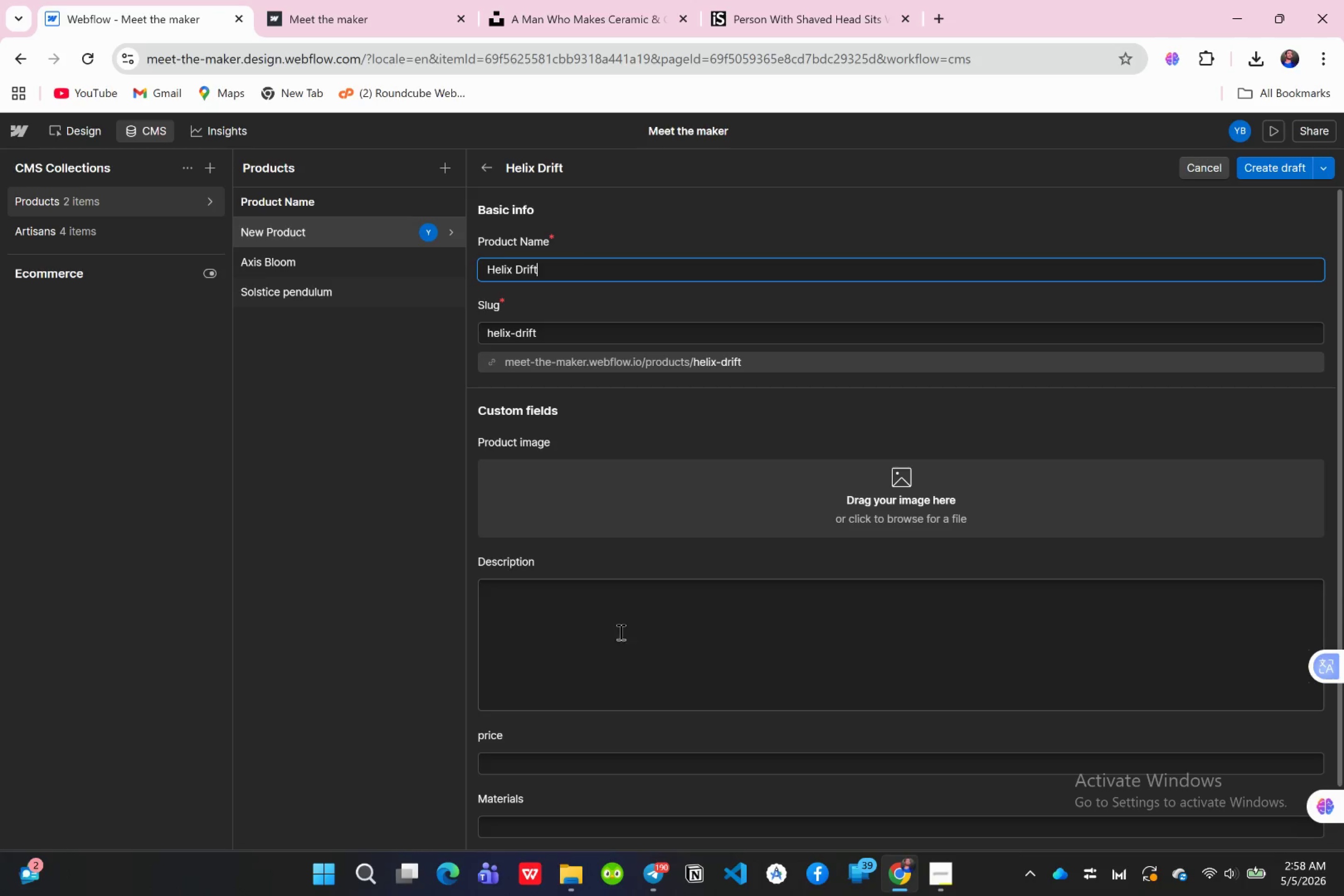 
left_click([571, 620])
 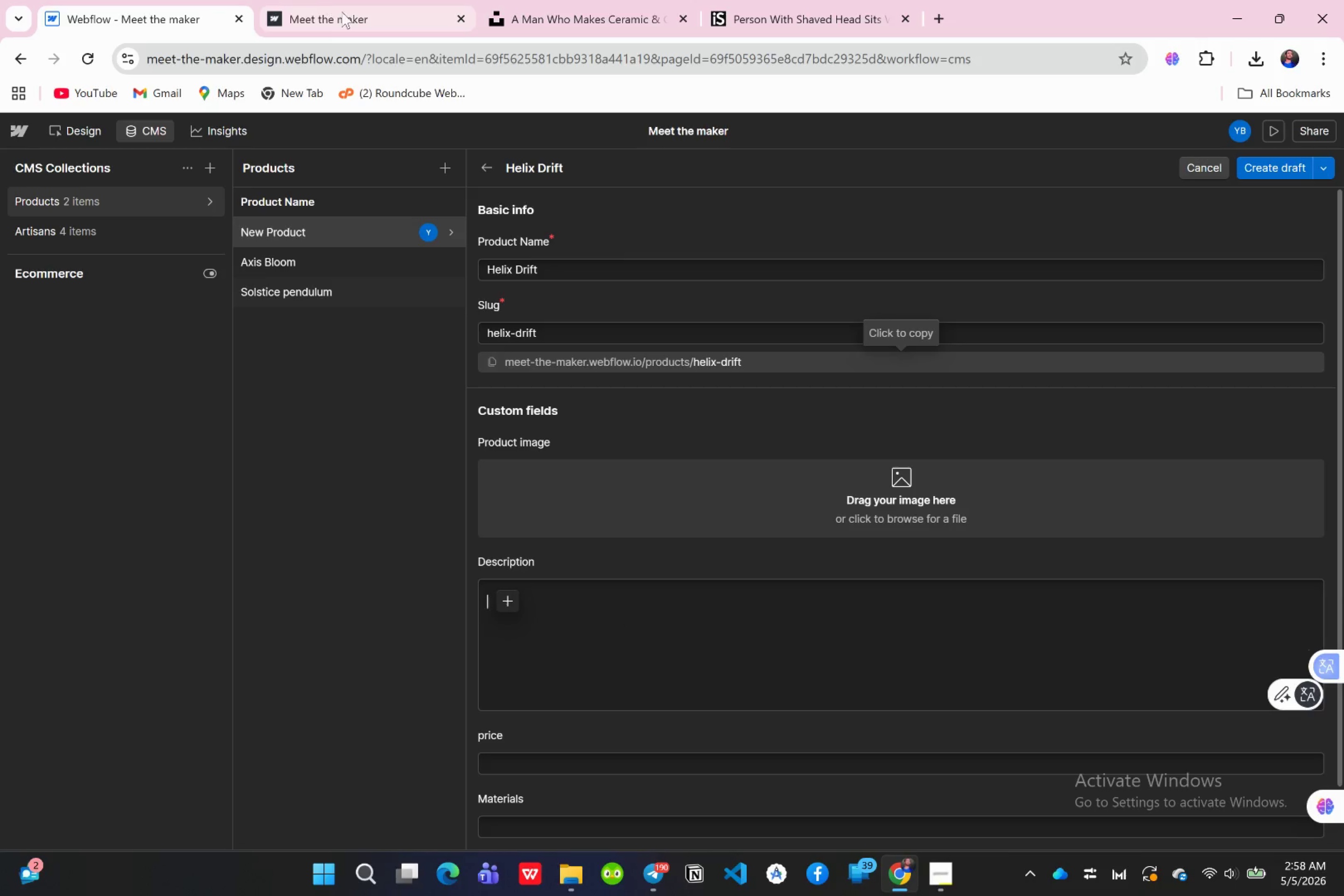 
left_click([500, 28])
 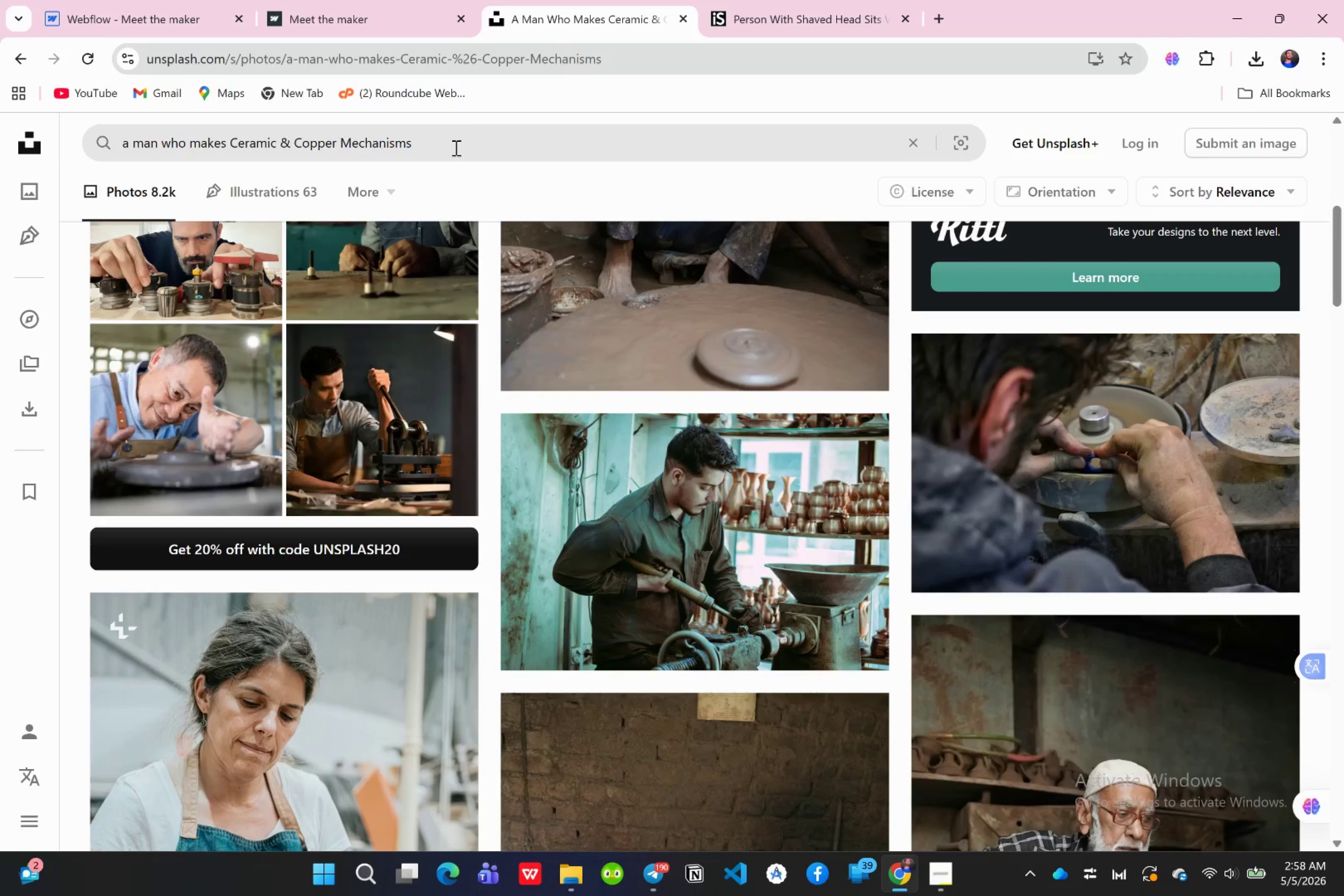 
left_click([455, 149])
 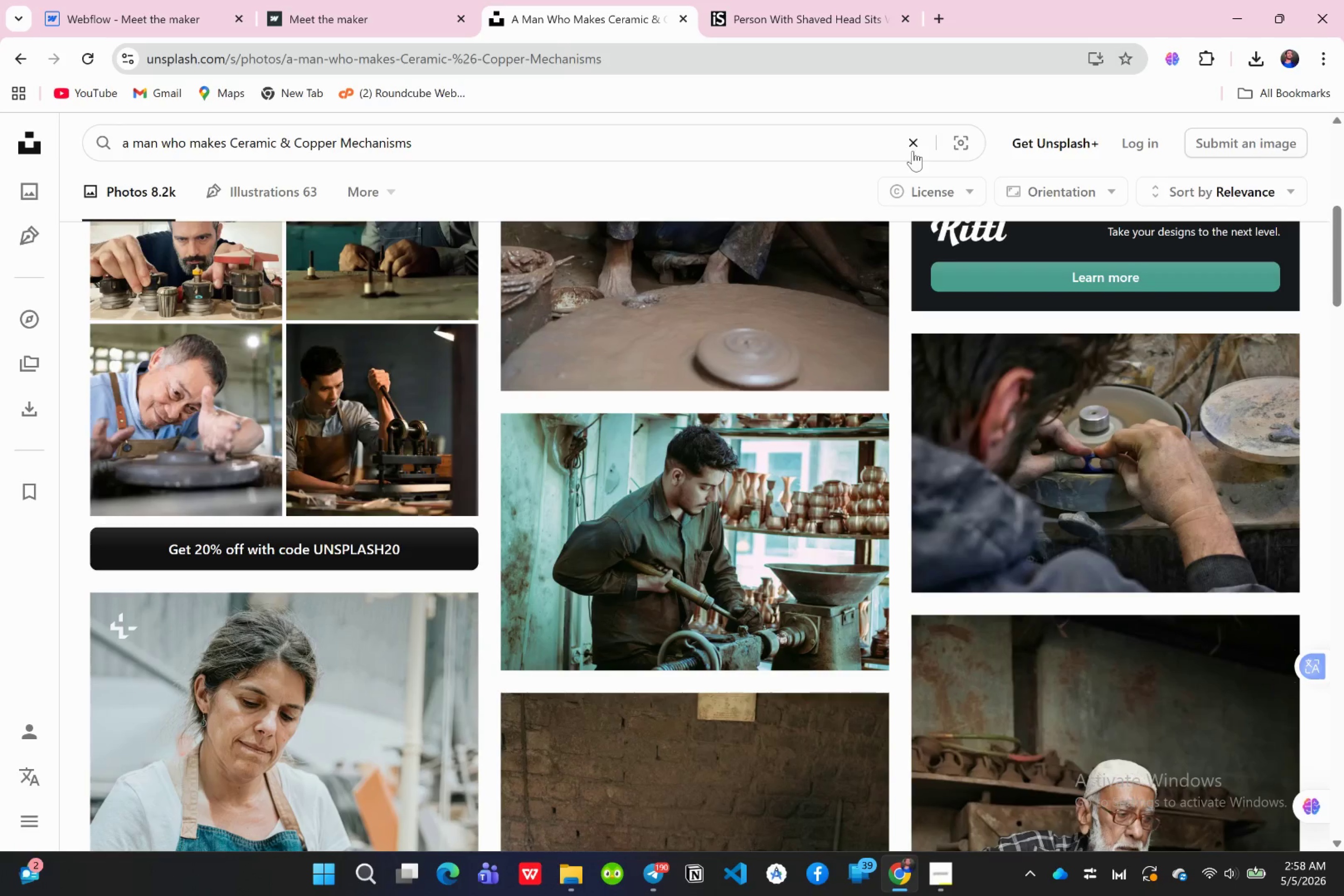 
left_click([913, 151])
 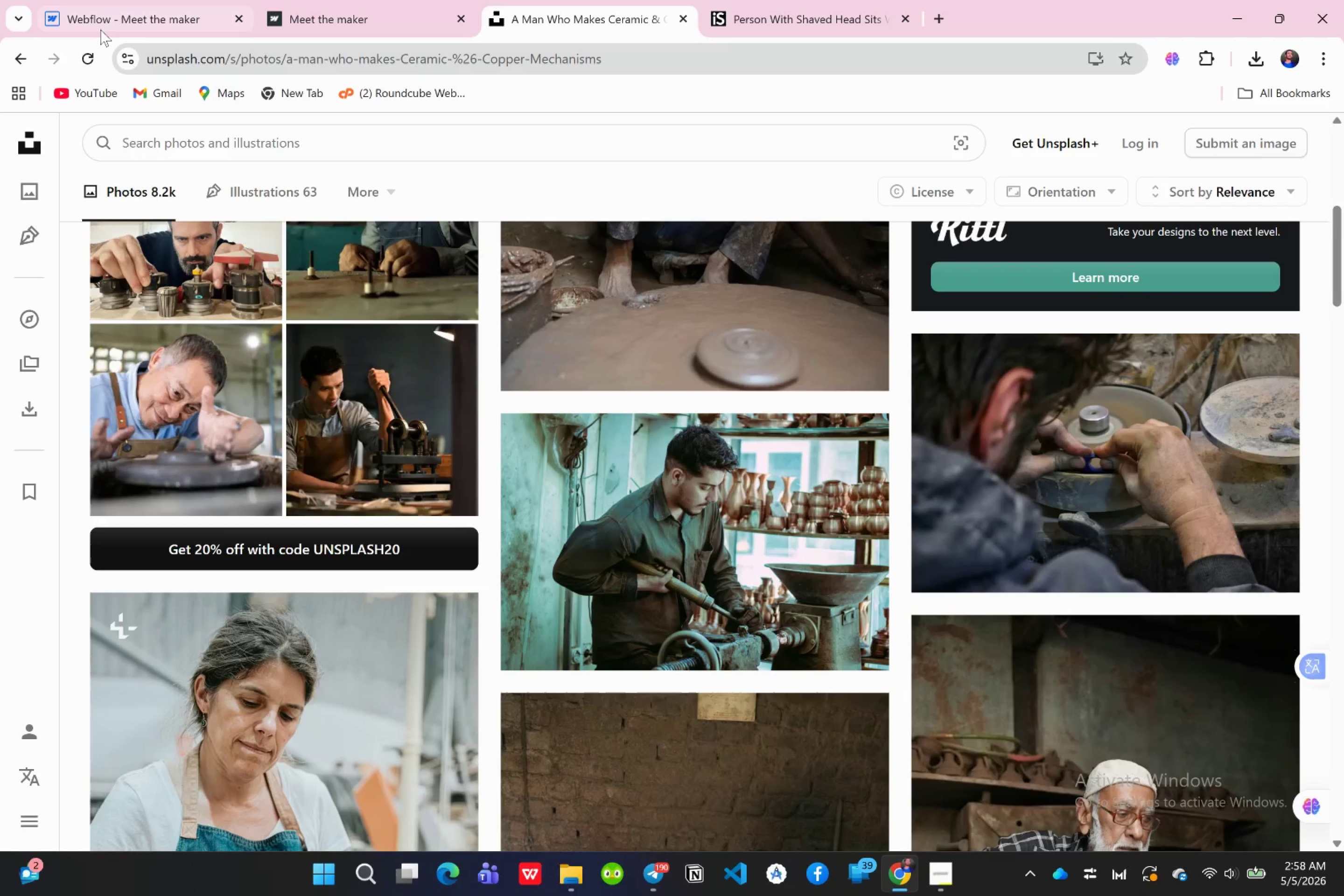 
left_click([100, 29])
 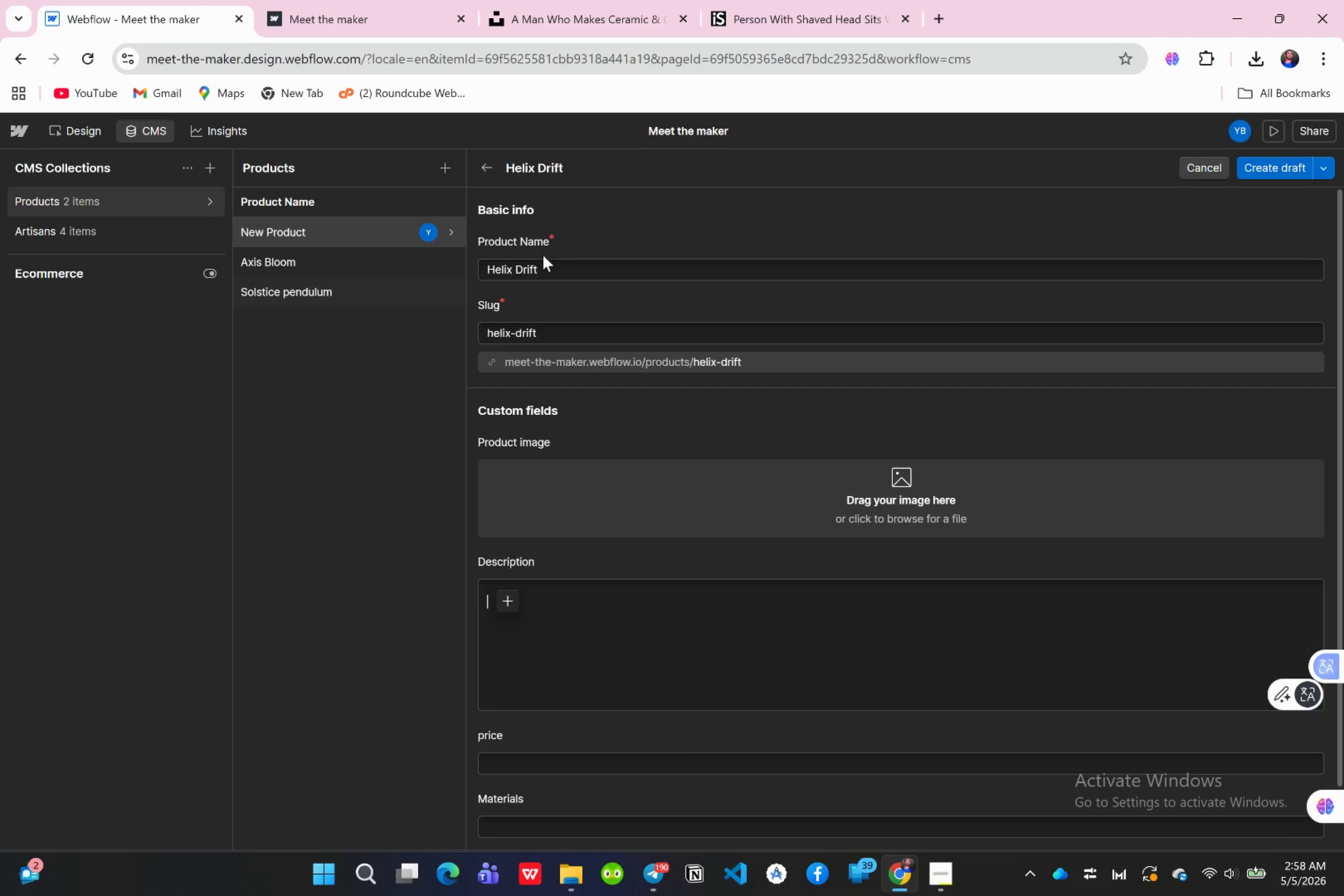 
left_click([543, 265])
 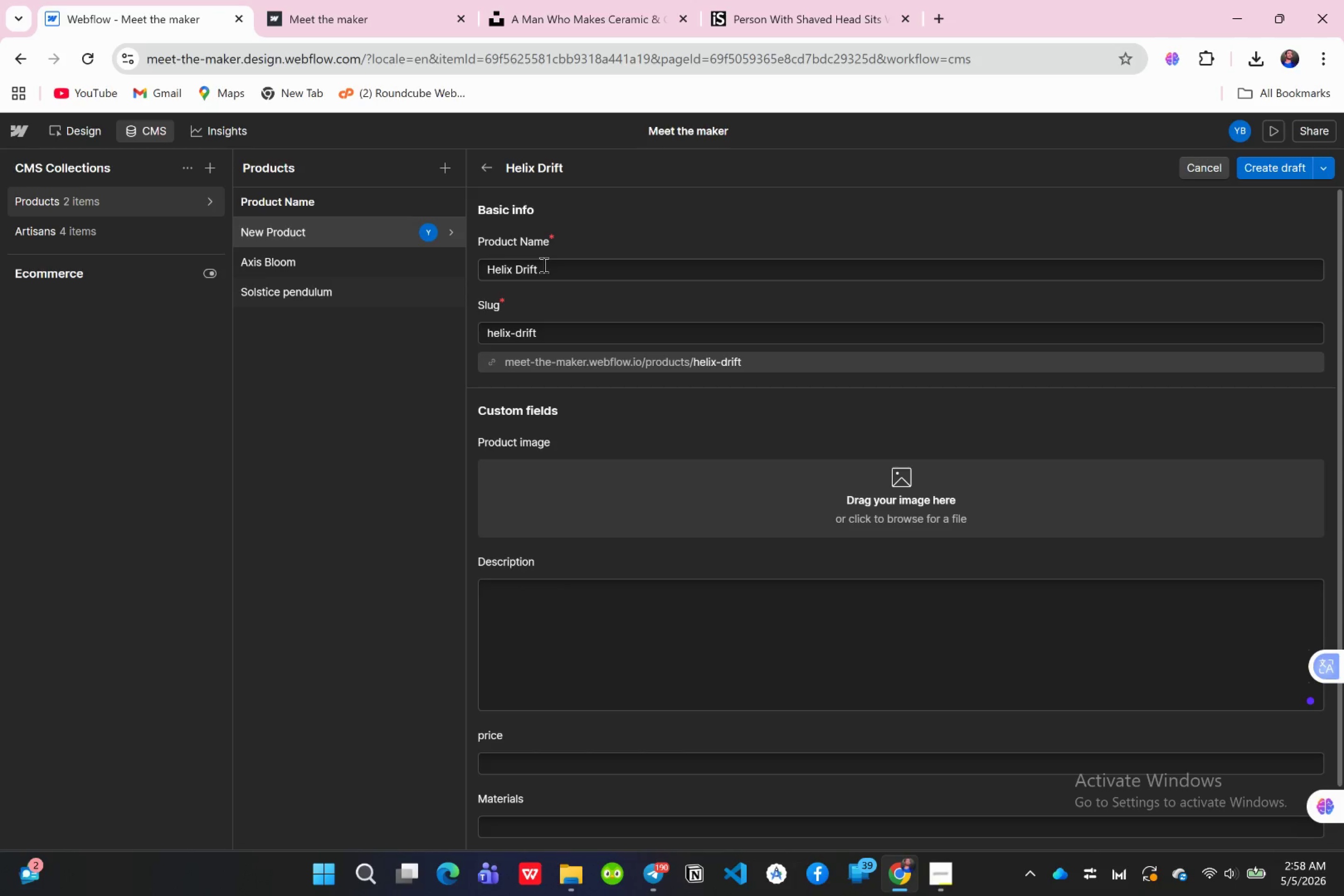 
key(Control+A)
 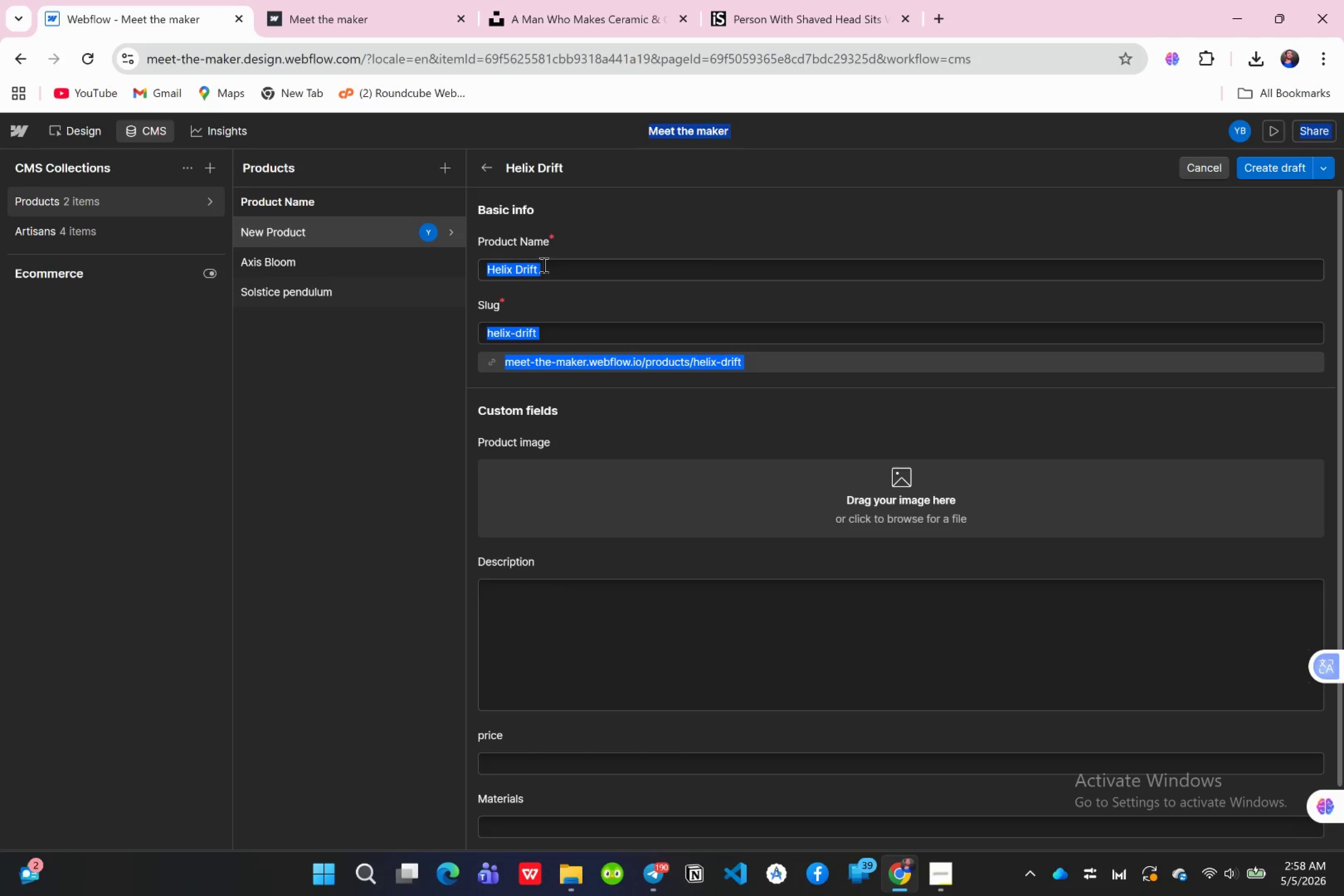 
hold_key(key=ControlLeft, duration=0.57)
 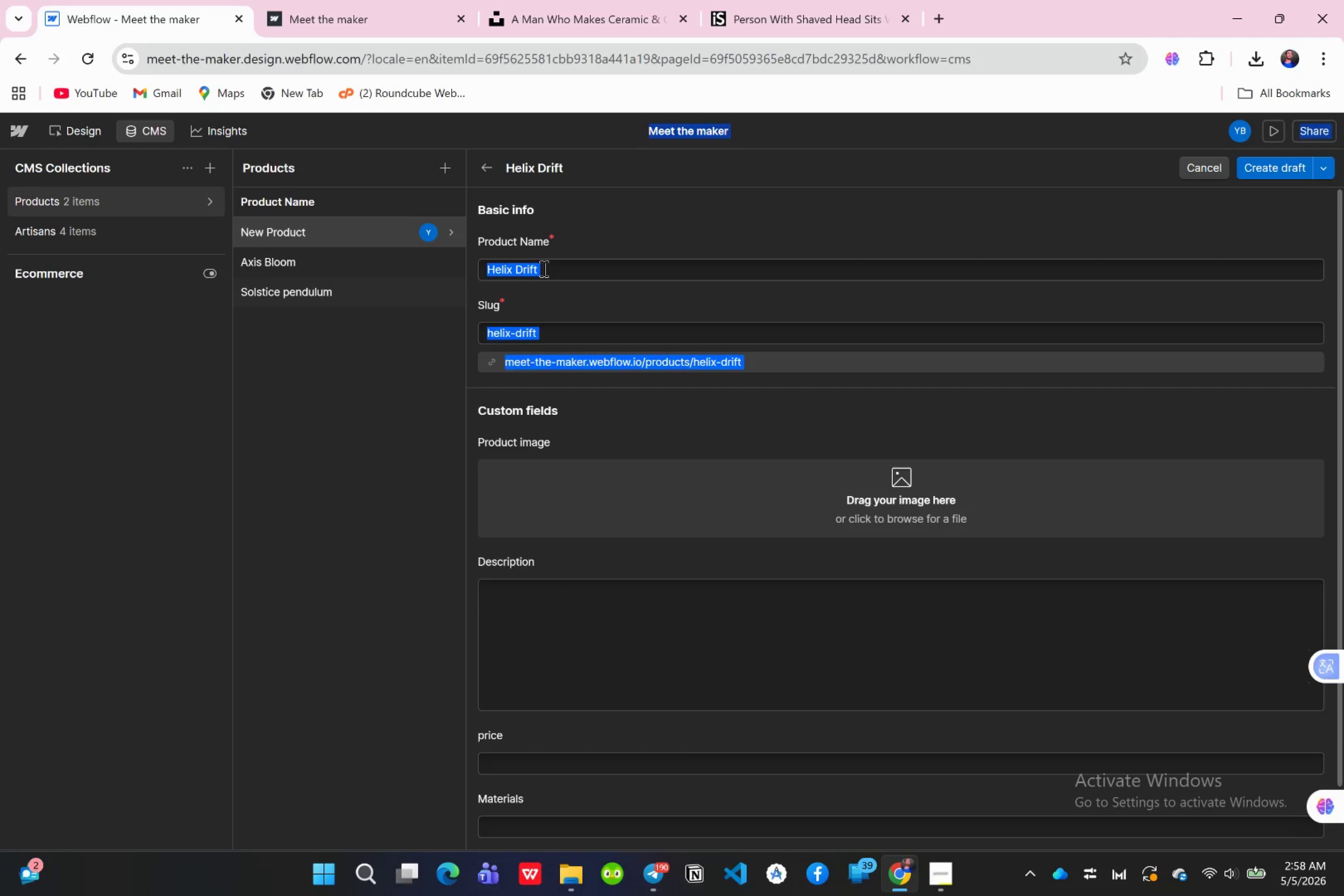 
left_click([543, 268])
 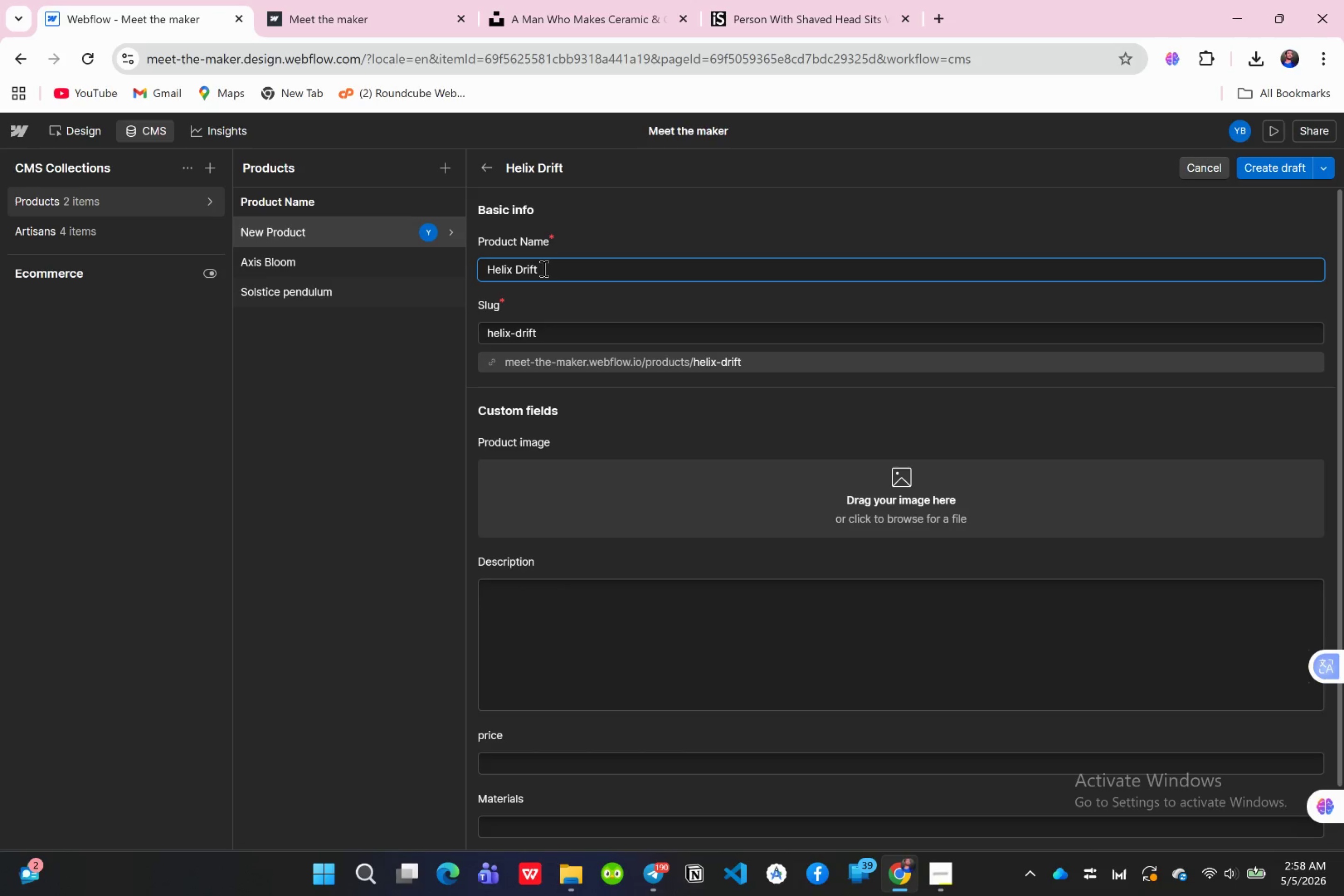 
left_click_drag(start_coordinate=[543, 268], to_coordinate=[484, 272])
 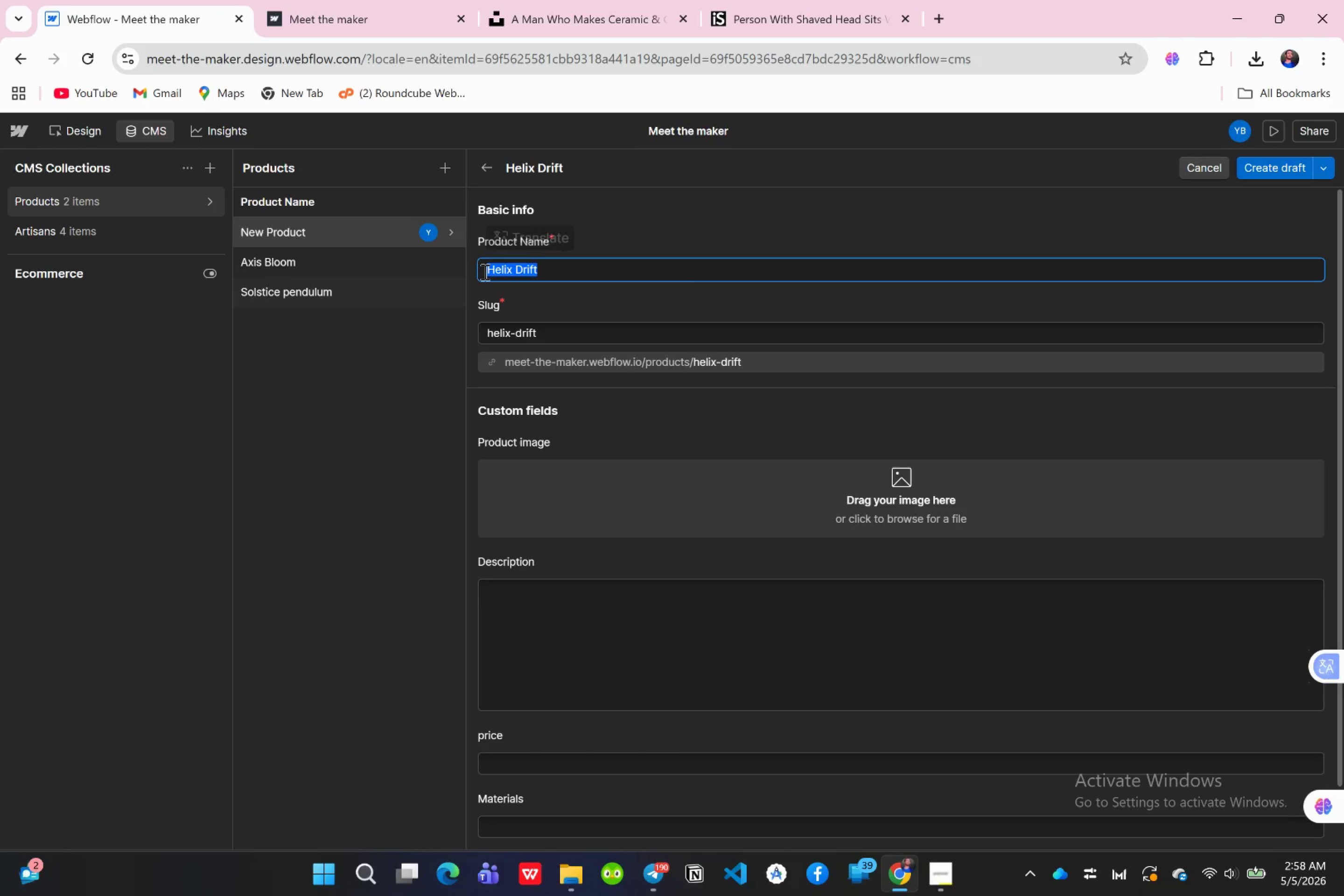 
key(Control+C)
 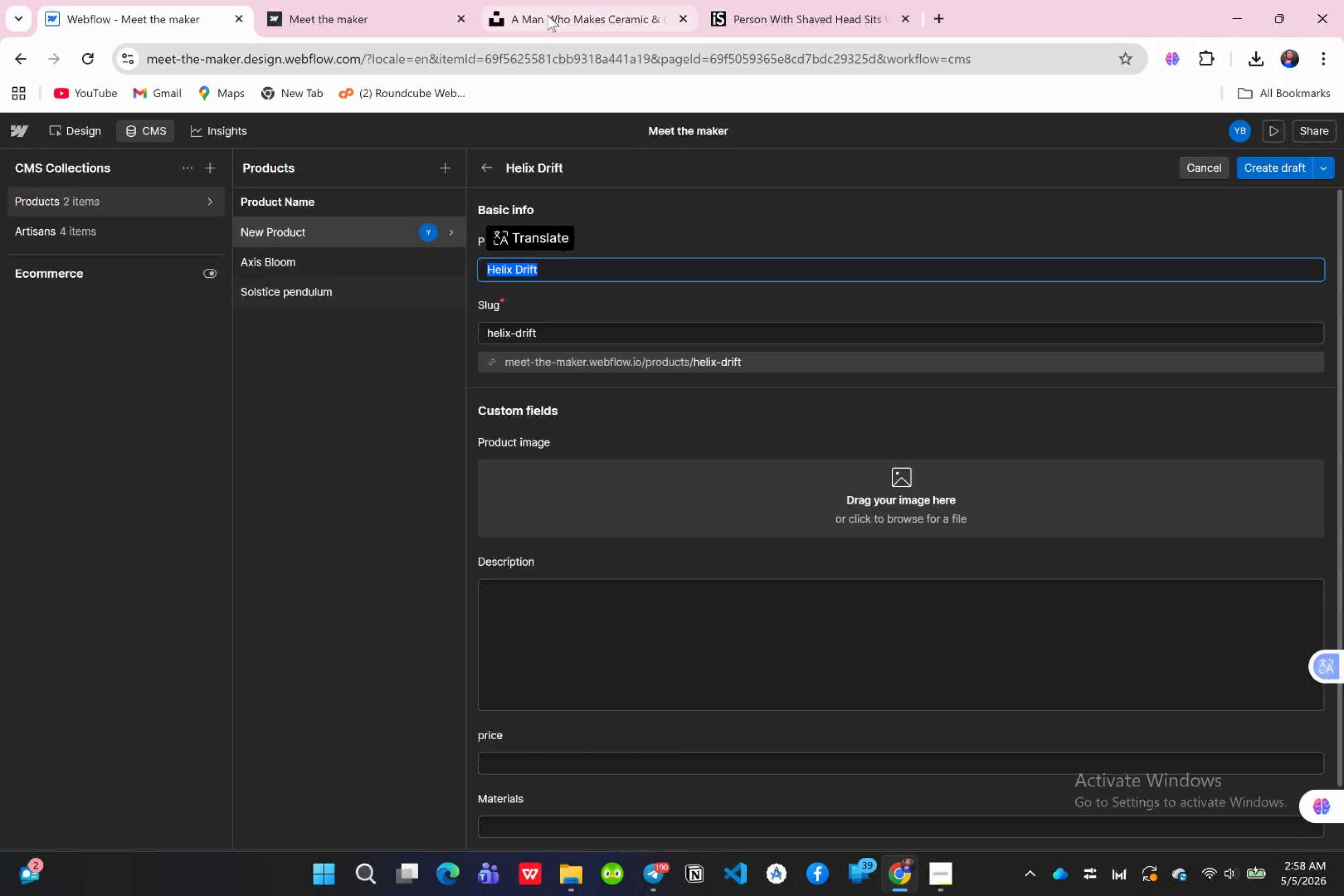 
left_click([548, 15])
 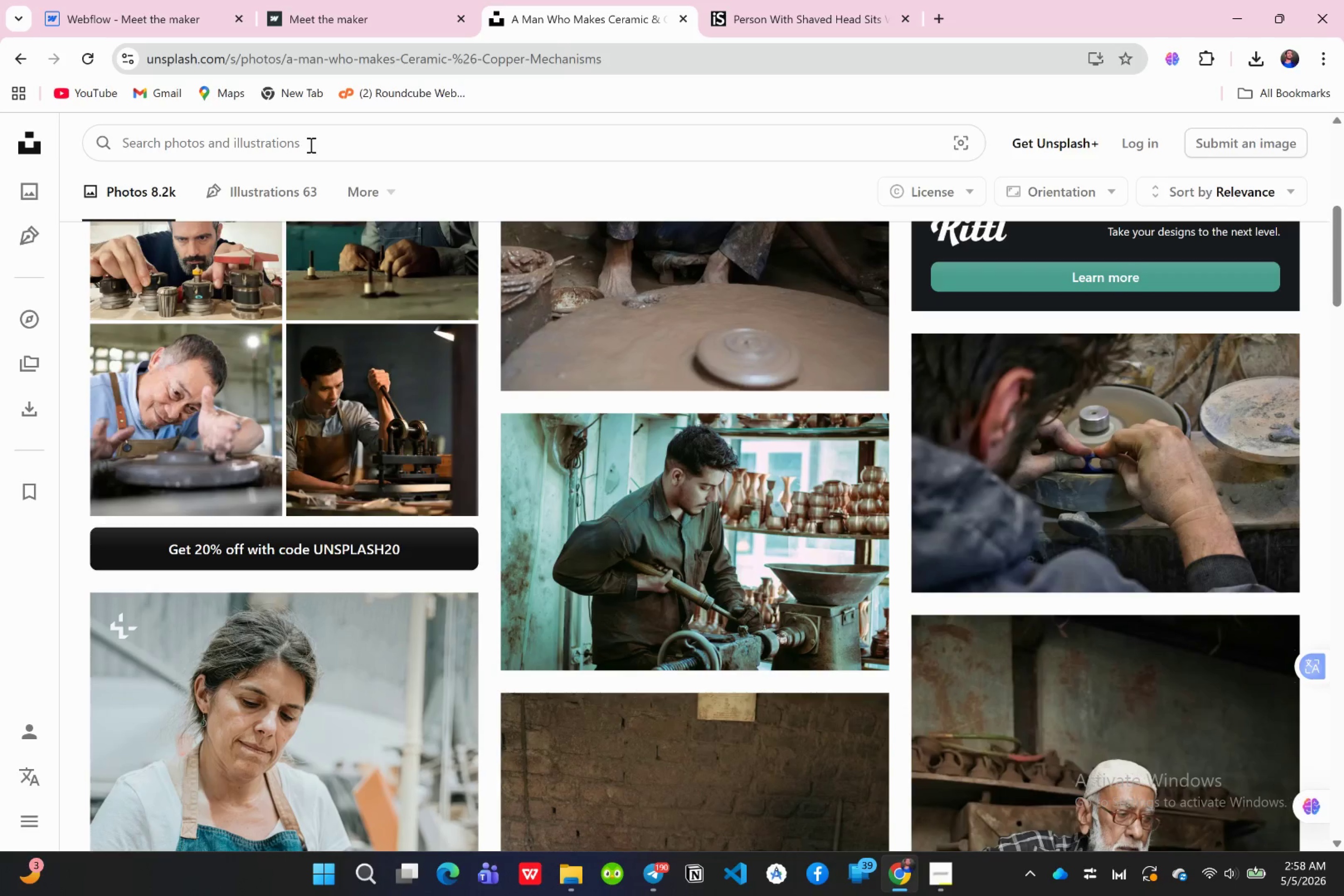 
key(Control+V)
 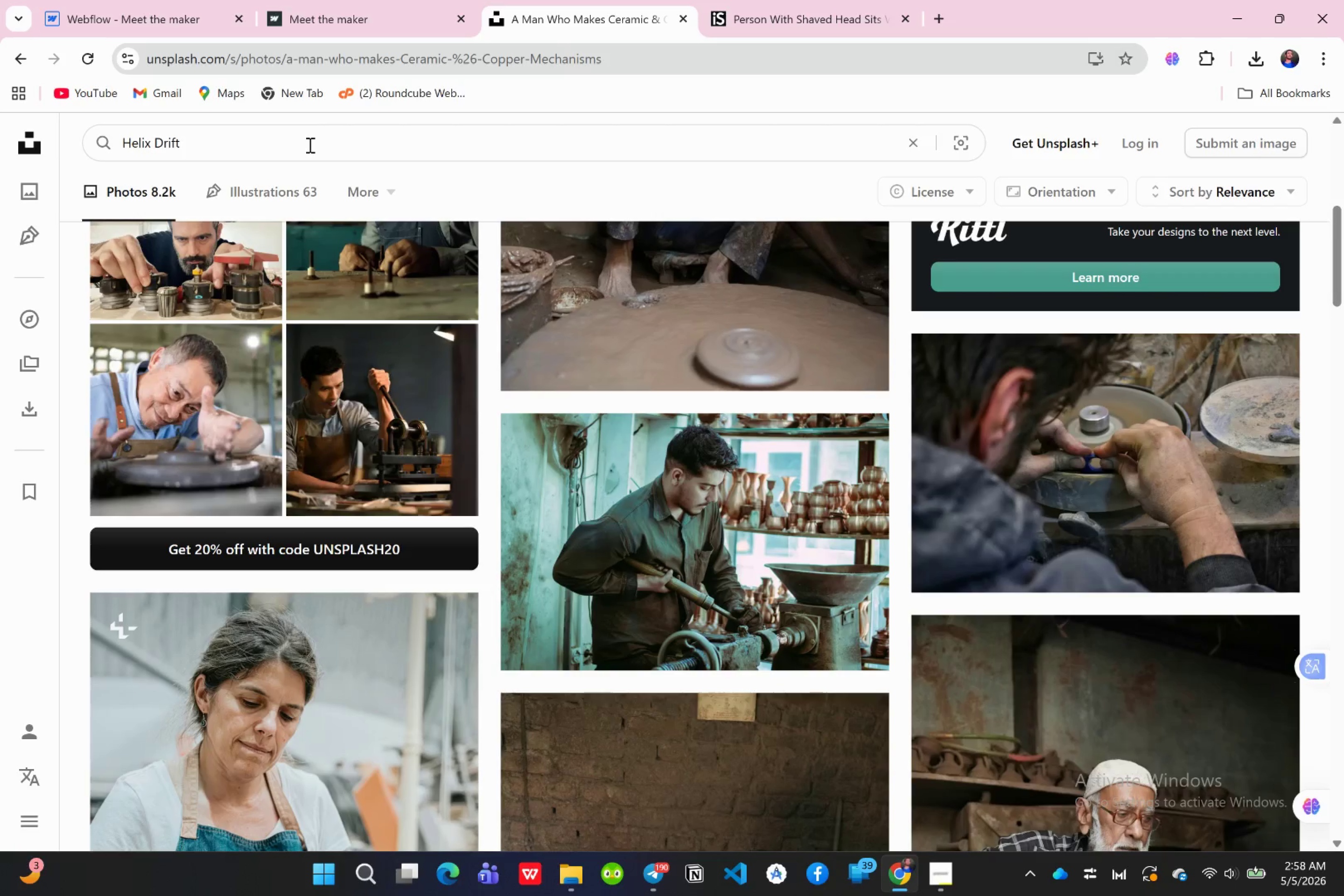 
key(Enter)
 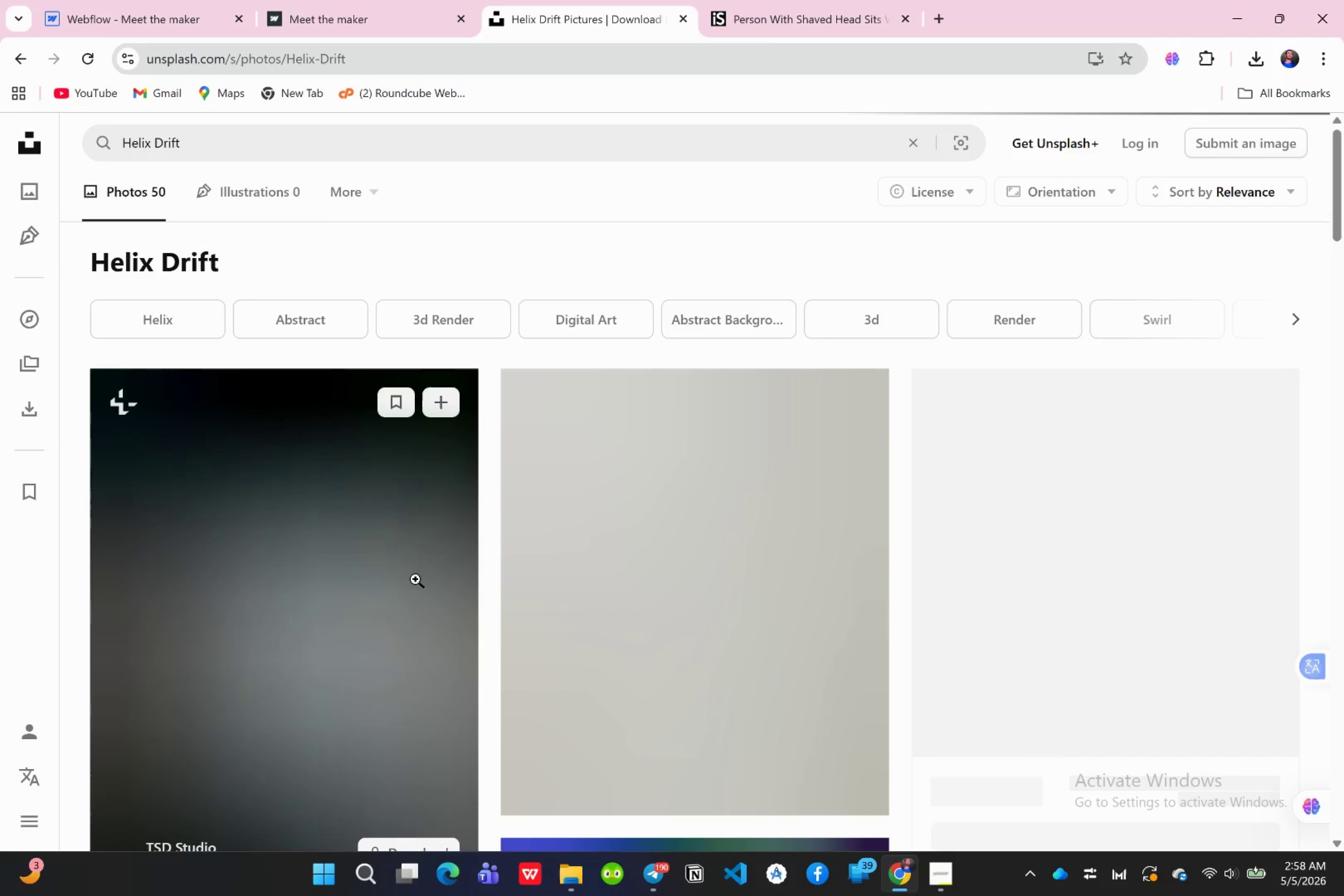 
scroll: coordinate [388, 529], scroll_direction: down, amount: 2.0
 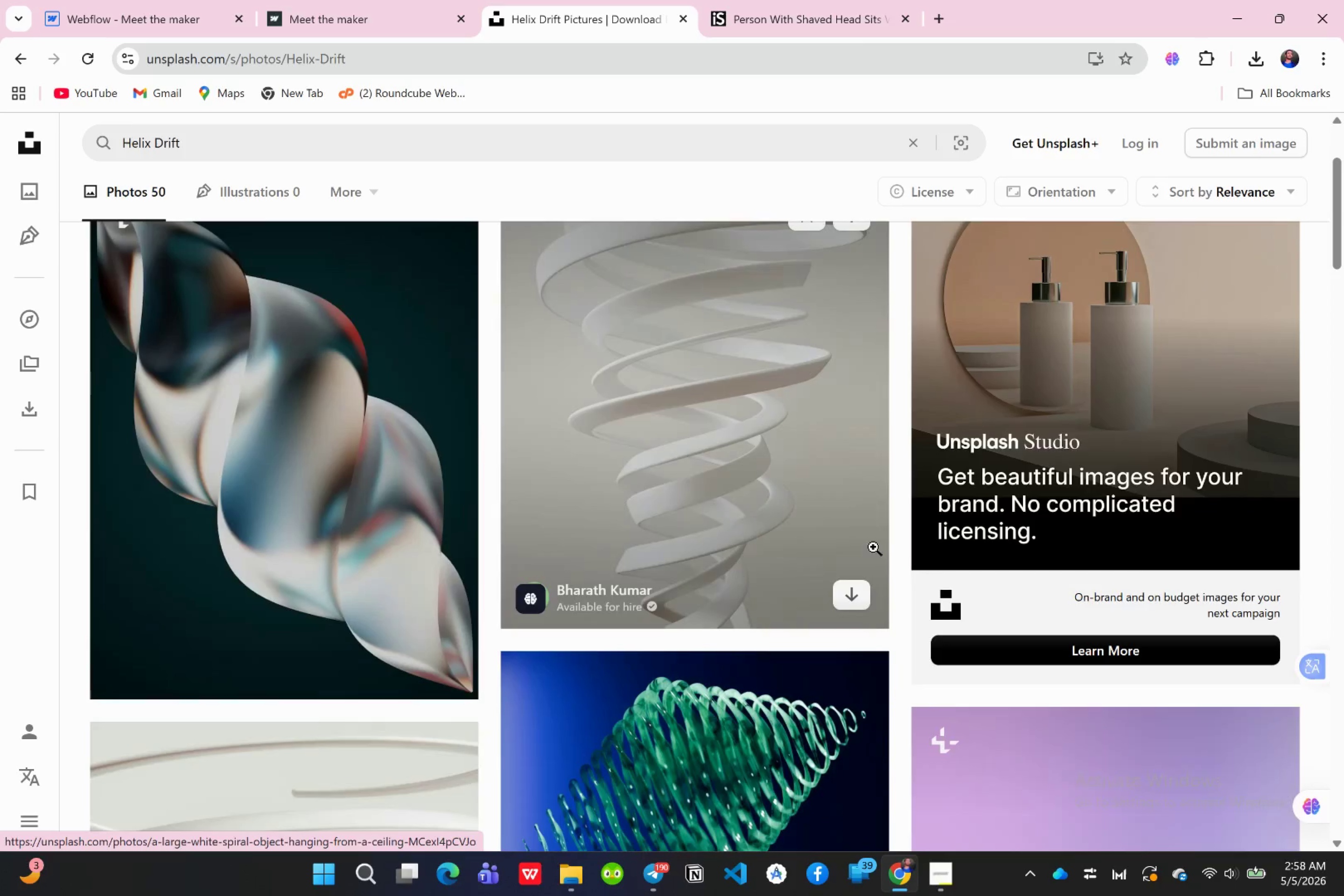 
scroll: coordinate [901, 581], scroll_direction: up, amount: 3.0
 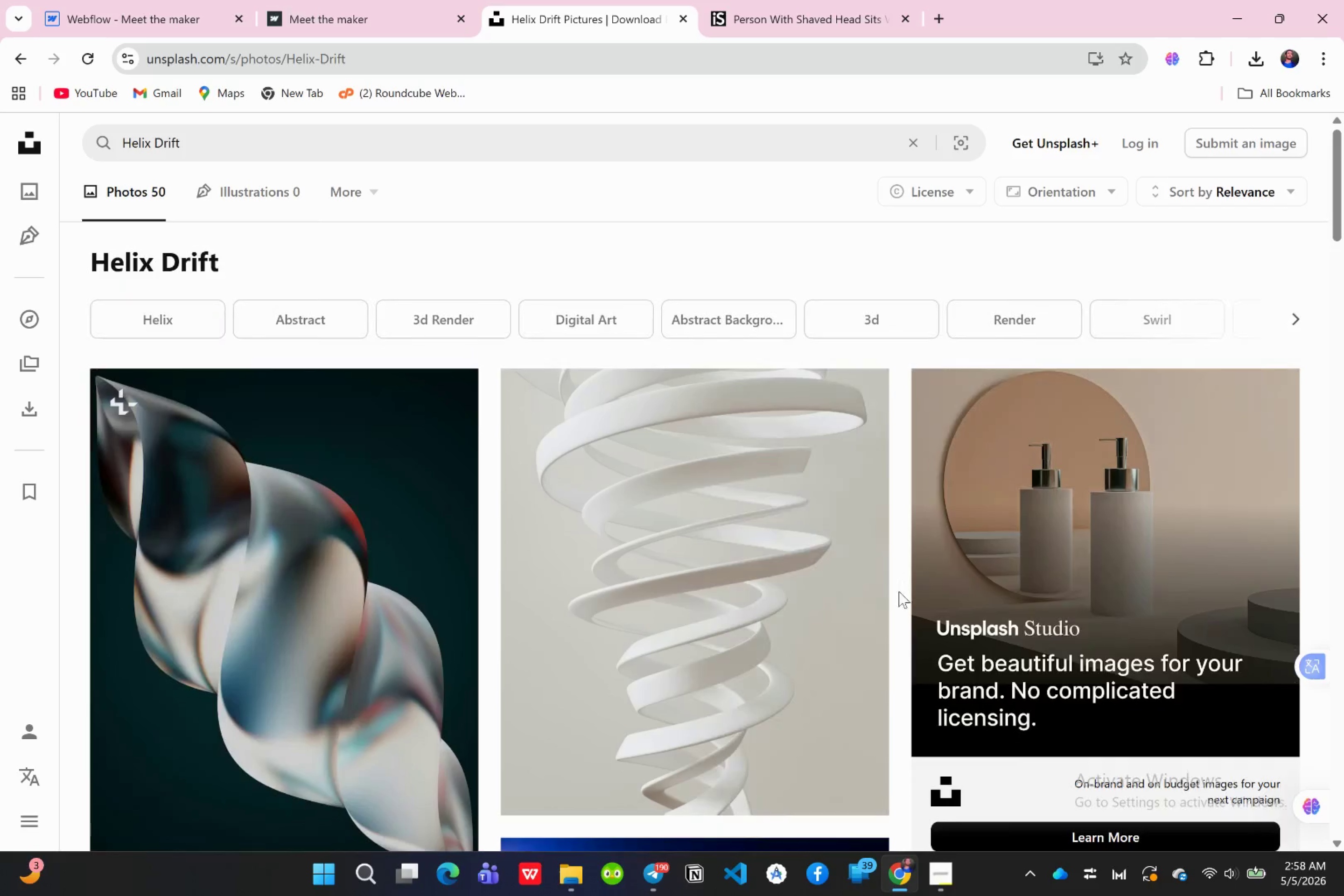 
scroll: coordinate [852, 656], scroll_direction: down, amount: 6.0
 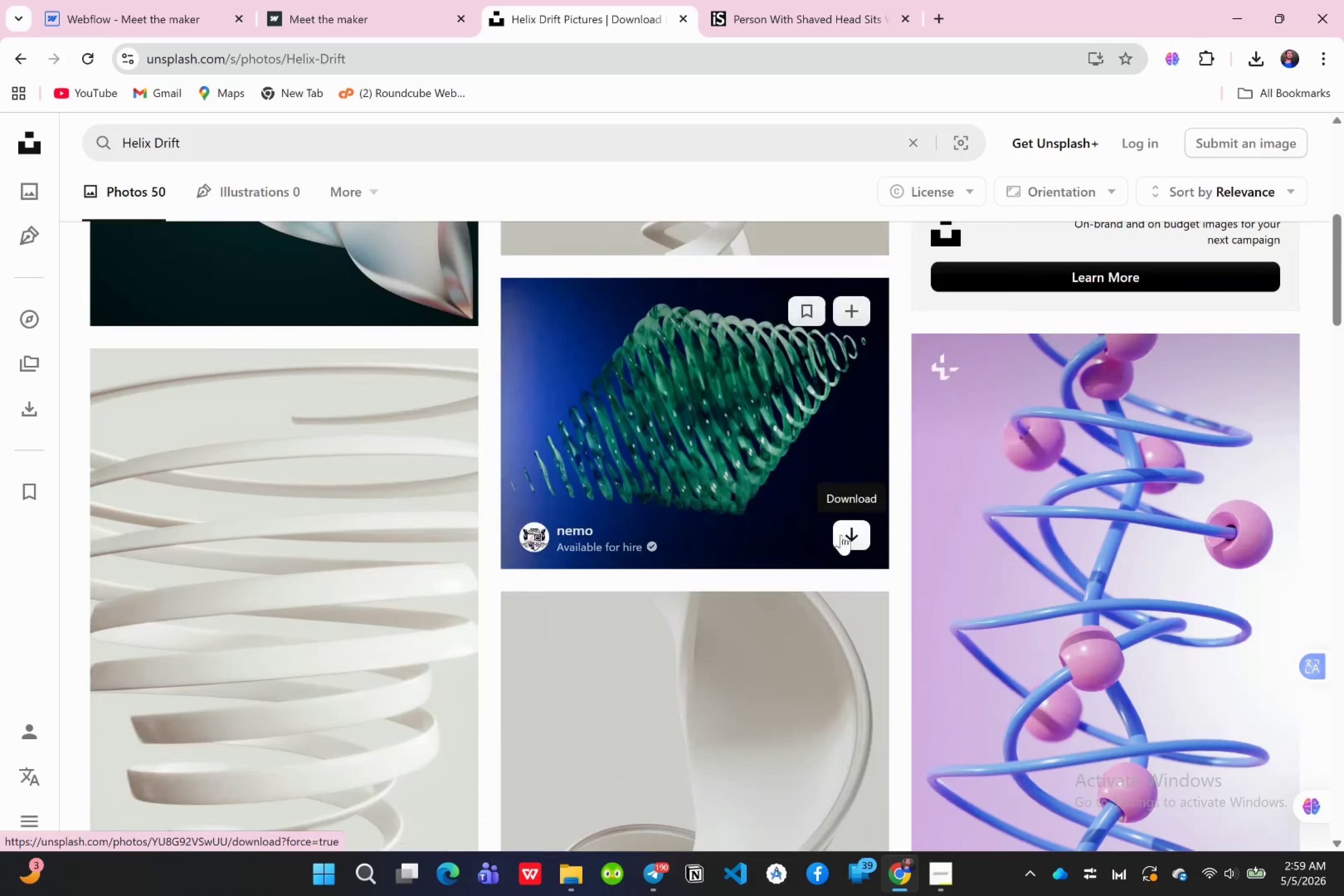 
left_click([841, 535])
 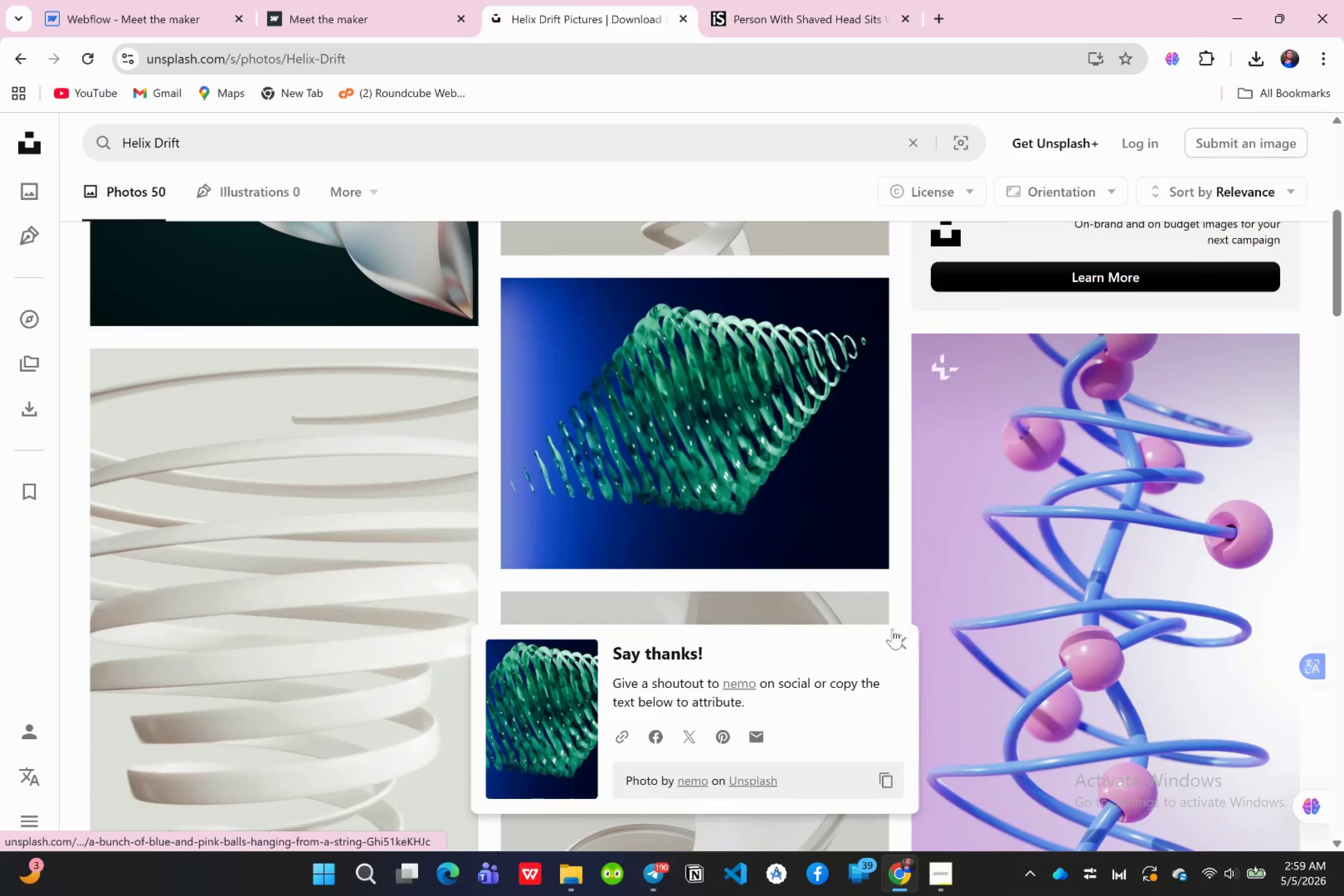 
left_click([892, 655])
 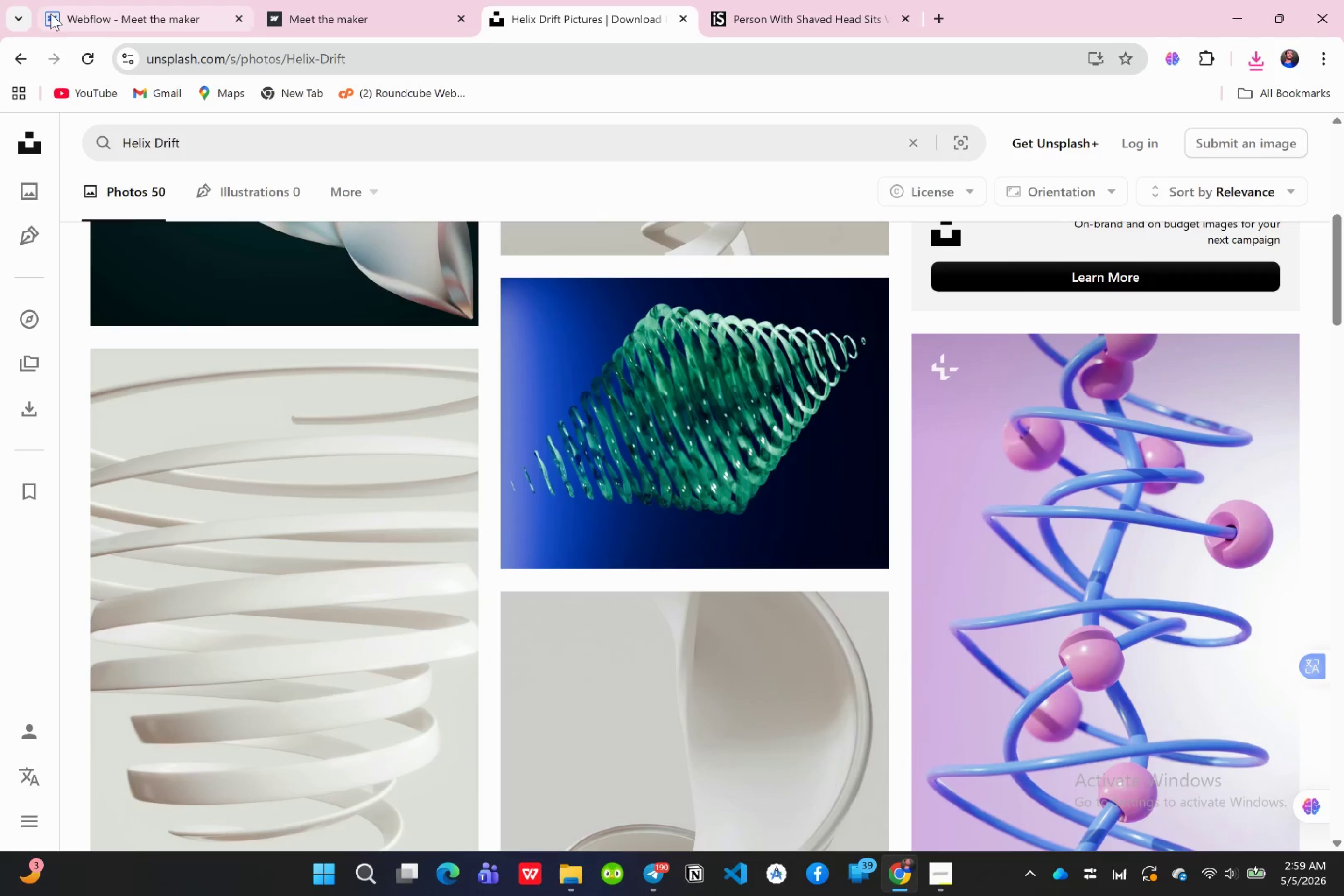 
left_click([68, 13])
 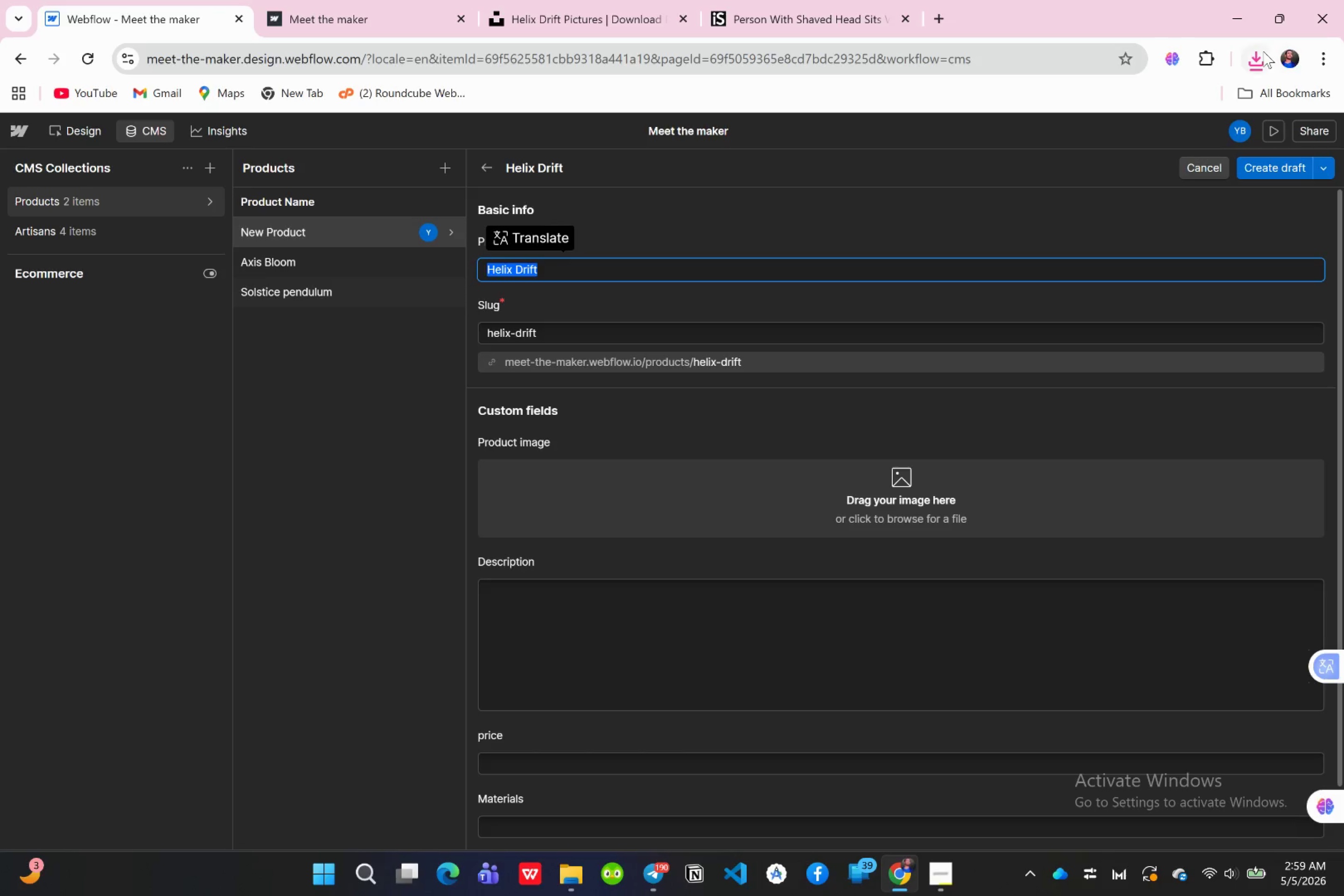 
left_click([1263, 51])
 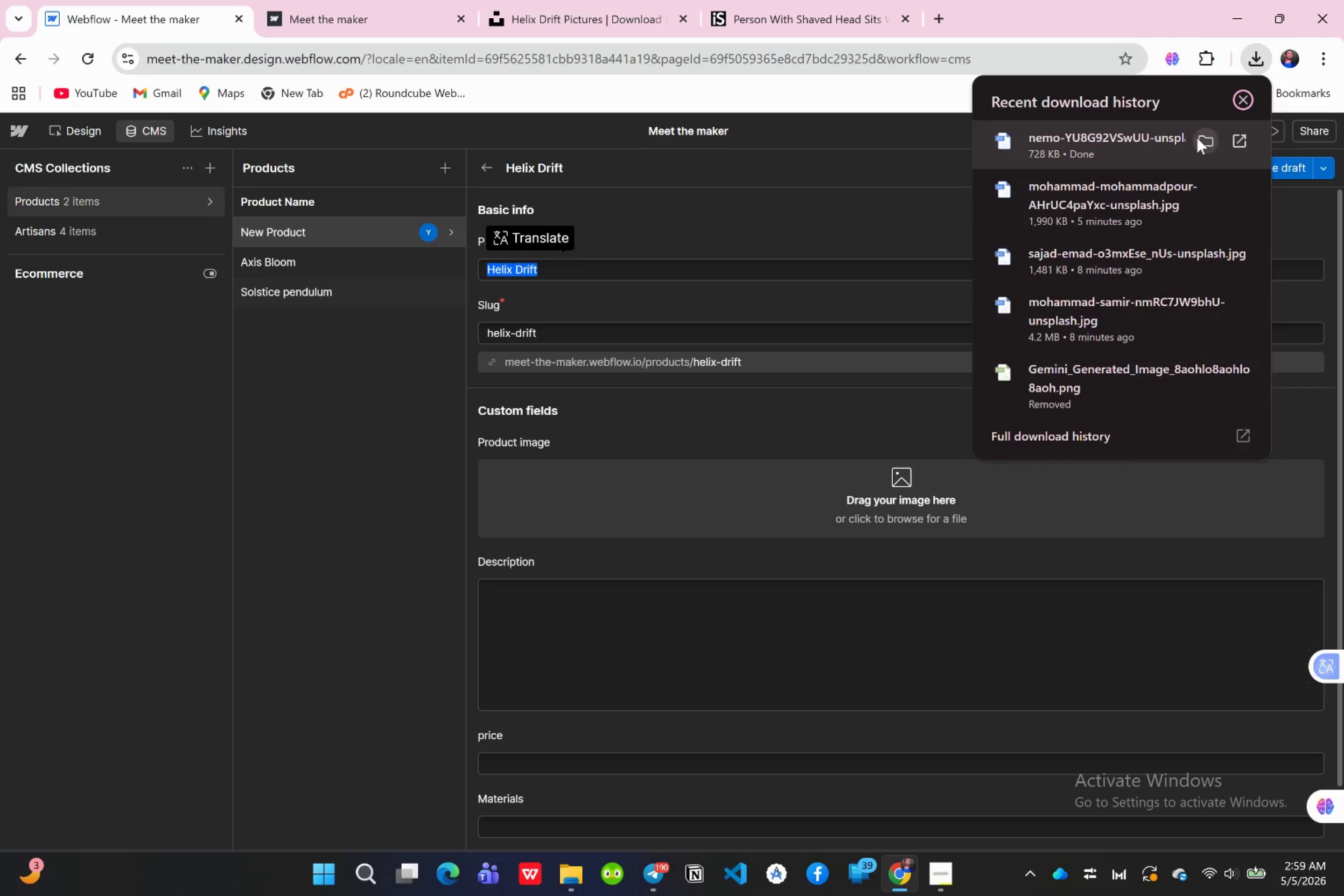 
left_click([1197, 138])
 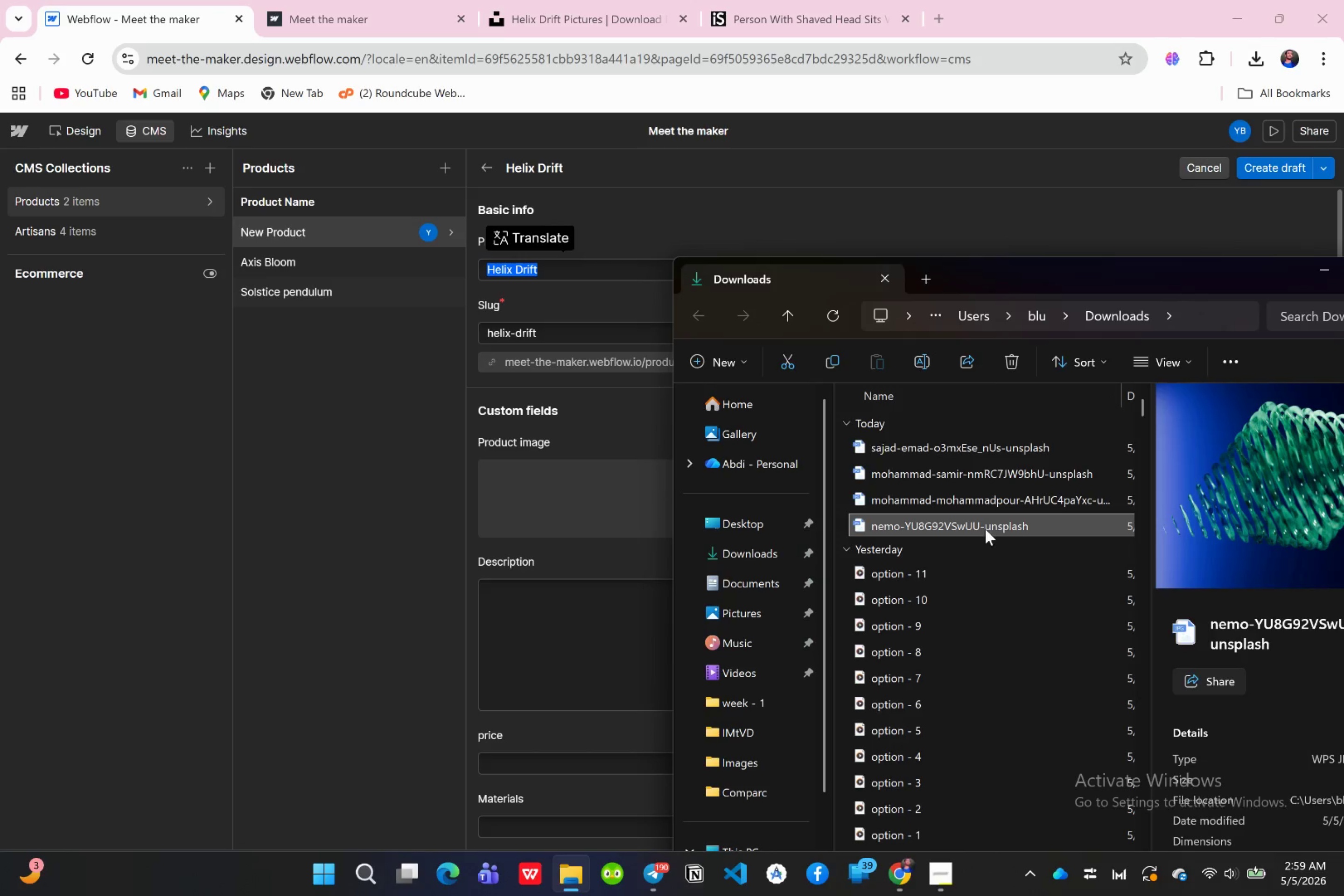 
left_click_drag(start_coordinate=[985, 529], to_coordinate=[617, 532])
 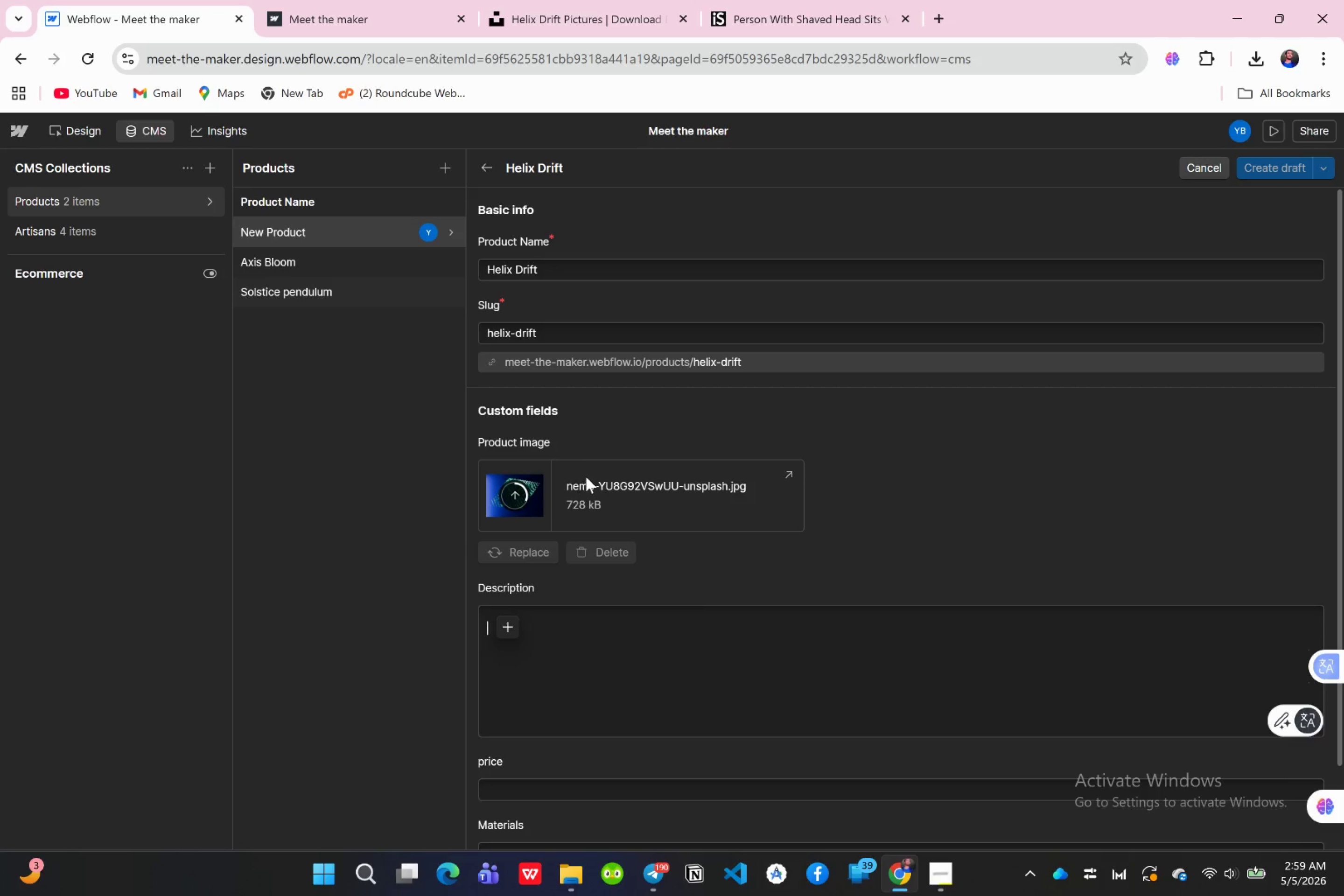 
wait(5.1)
 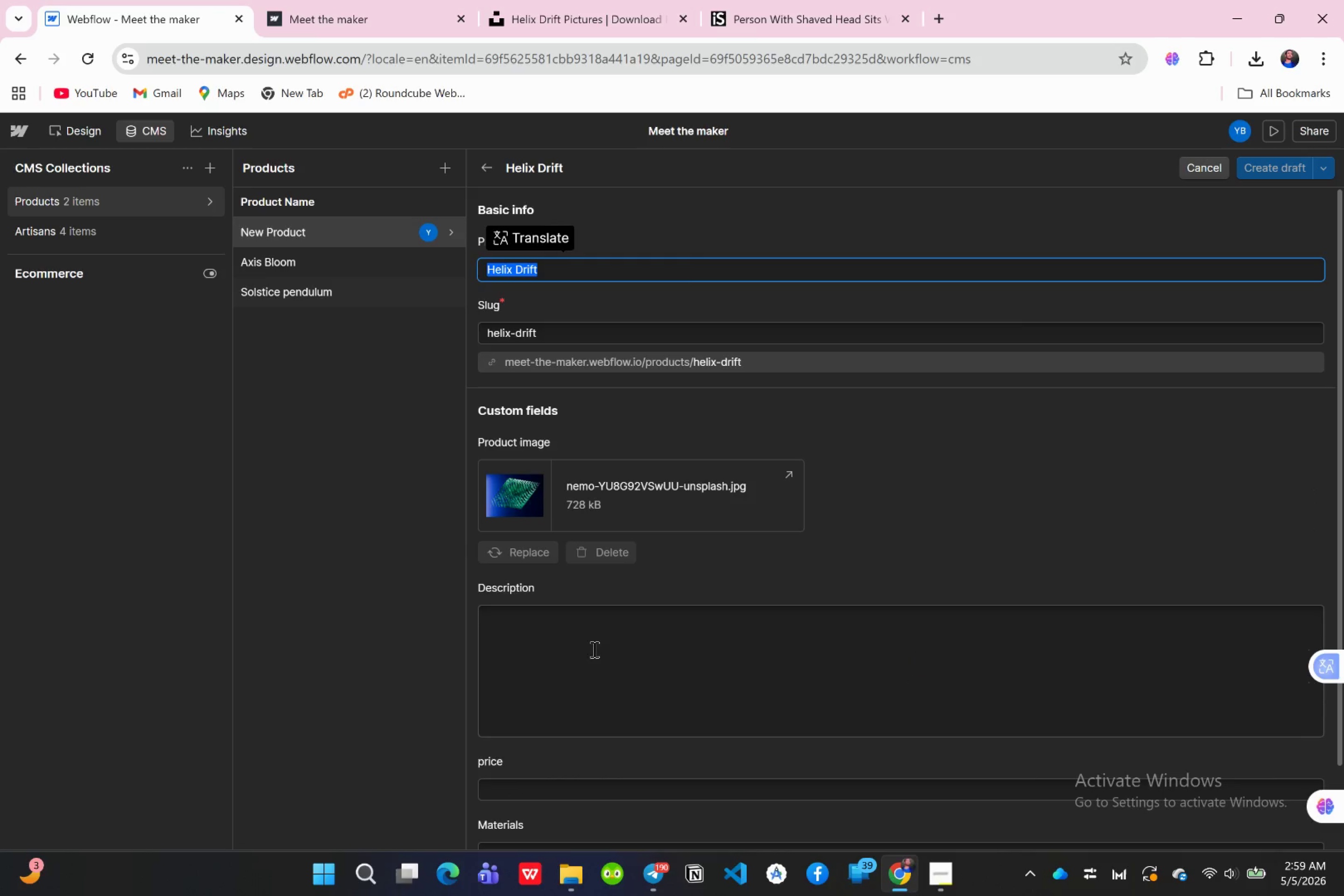 
type(A s)
key(Backspace)
type(Suspended wire composition that responds to air currents,=)
key(Backspace)
key(Backspace)
type(. Seventeen individual glass beads distribute weight across four tensile arms )
key(Backspace)
type(.)
 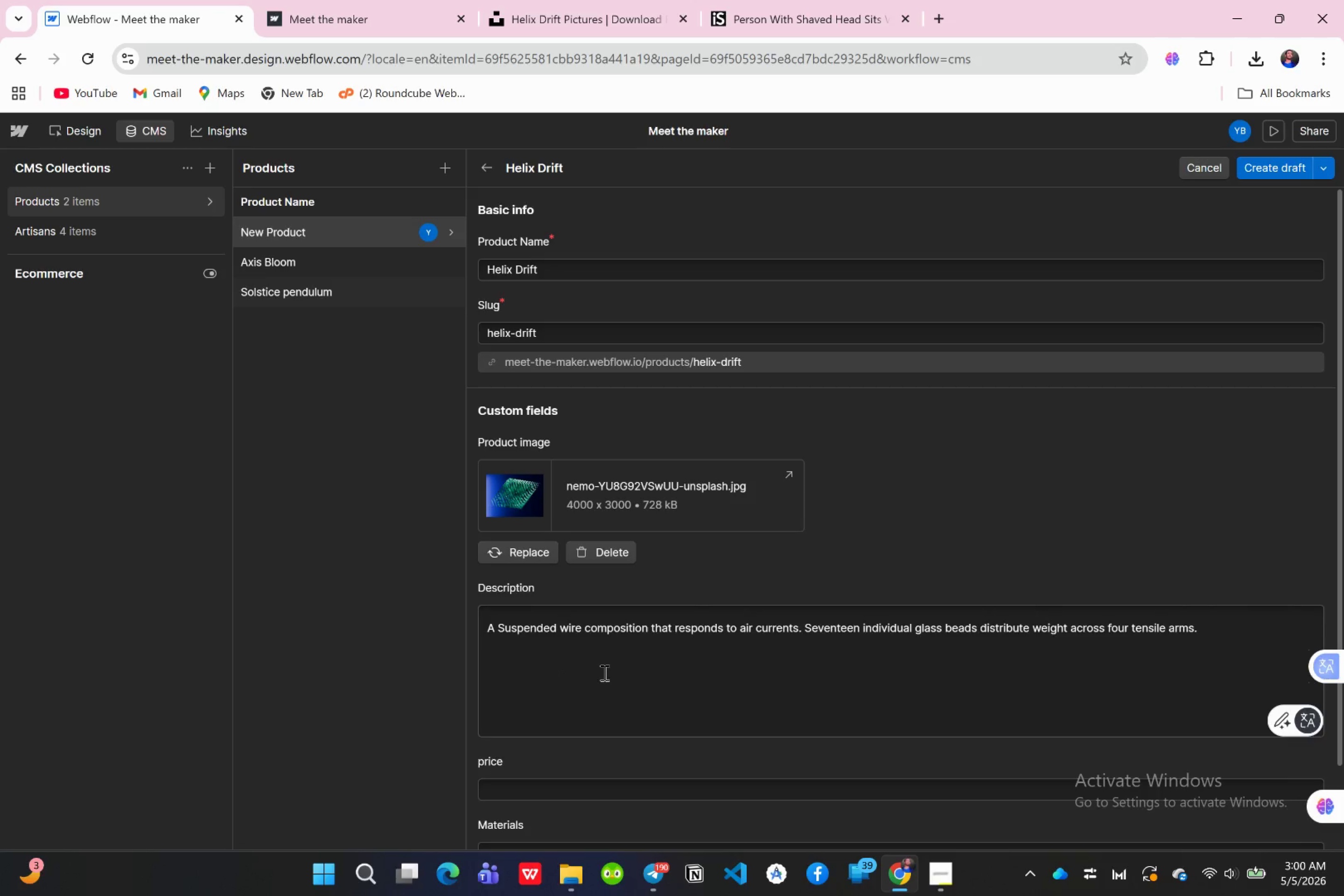 
wait(7.65)
 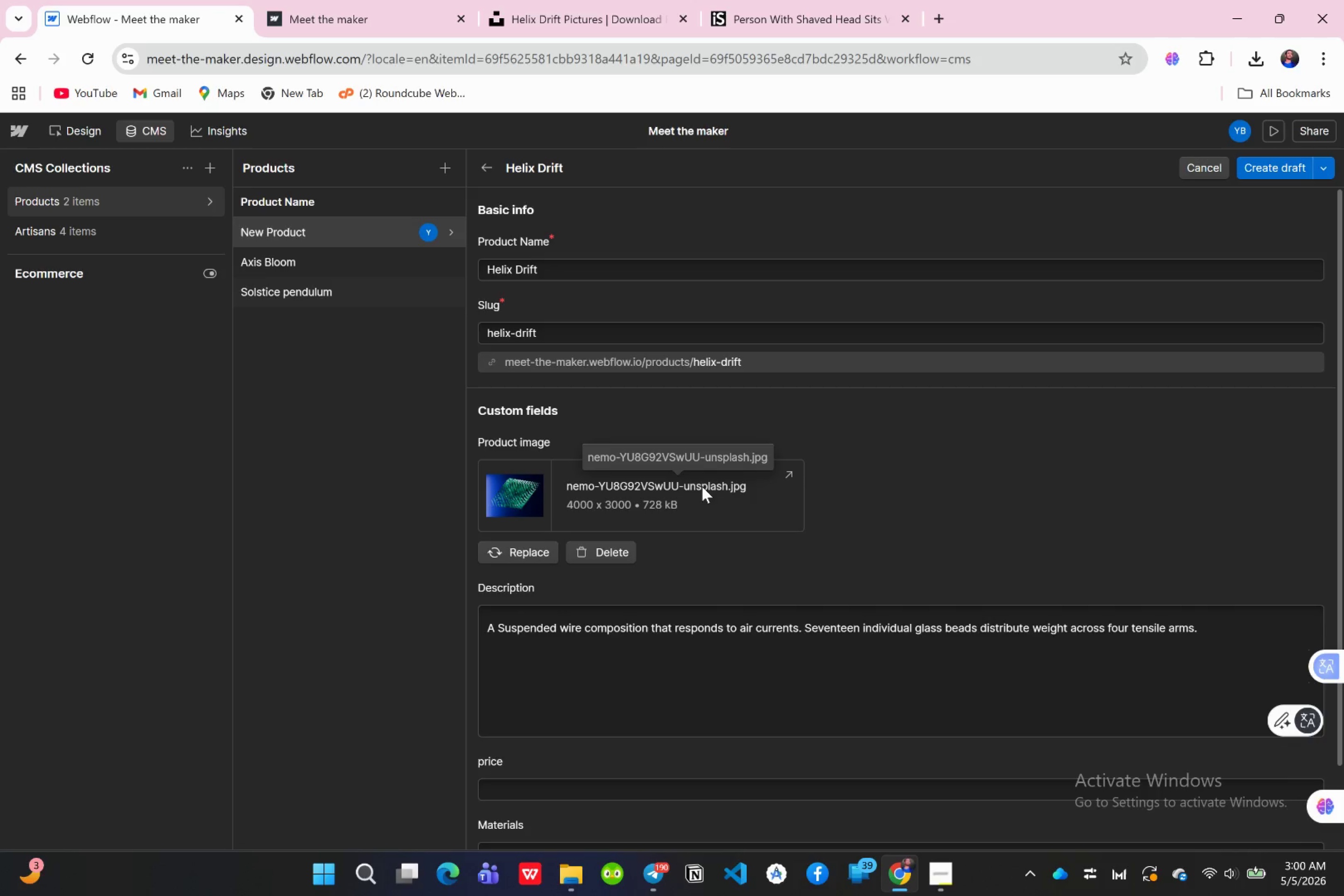 
scroll: coordinate [577, 753], scroll_direction: down, amount: 8.0
 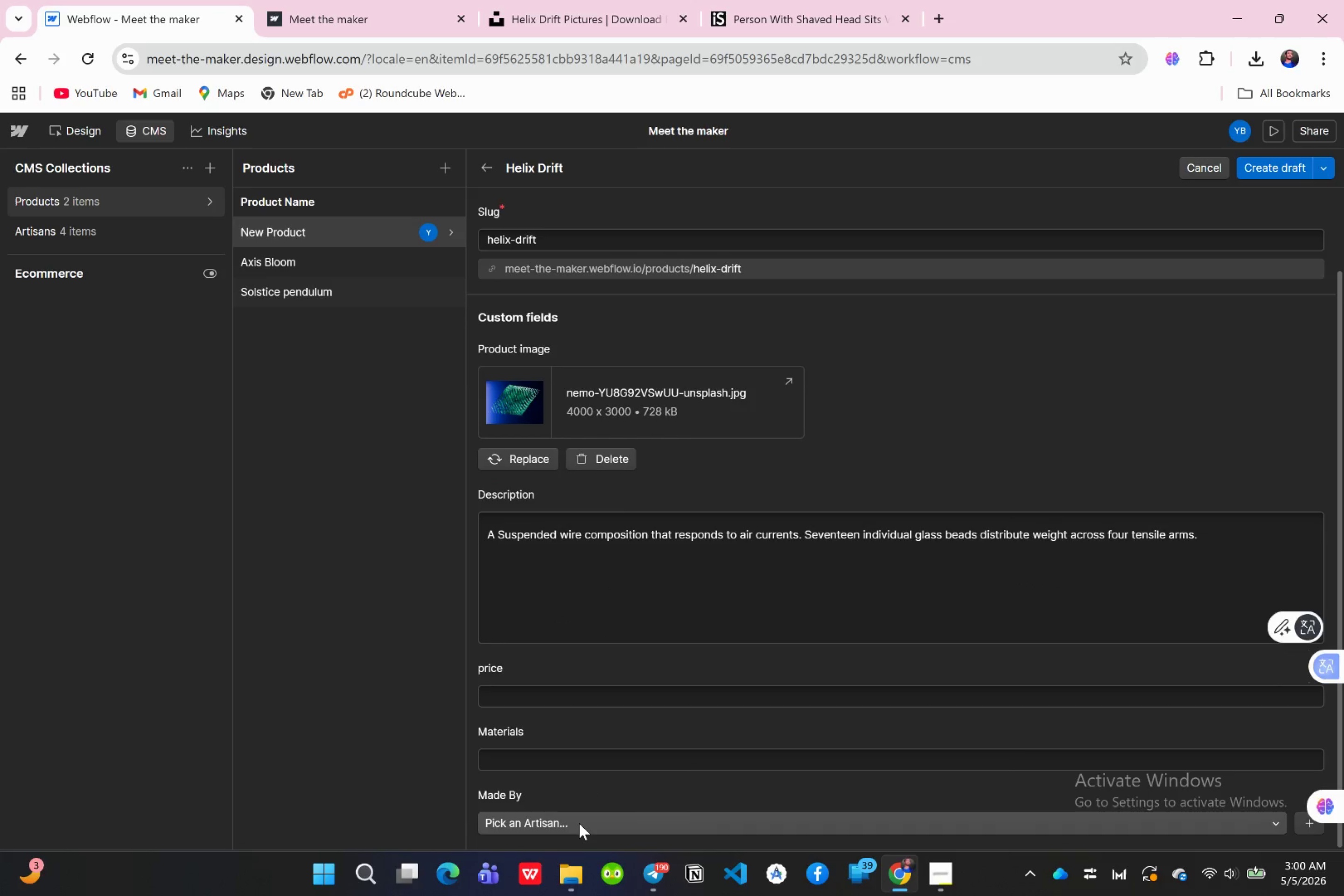 
left_click([579, 823])
 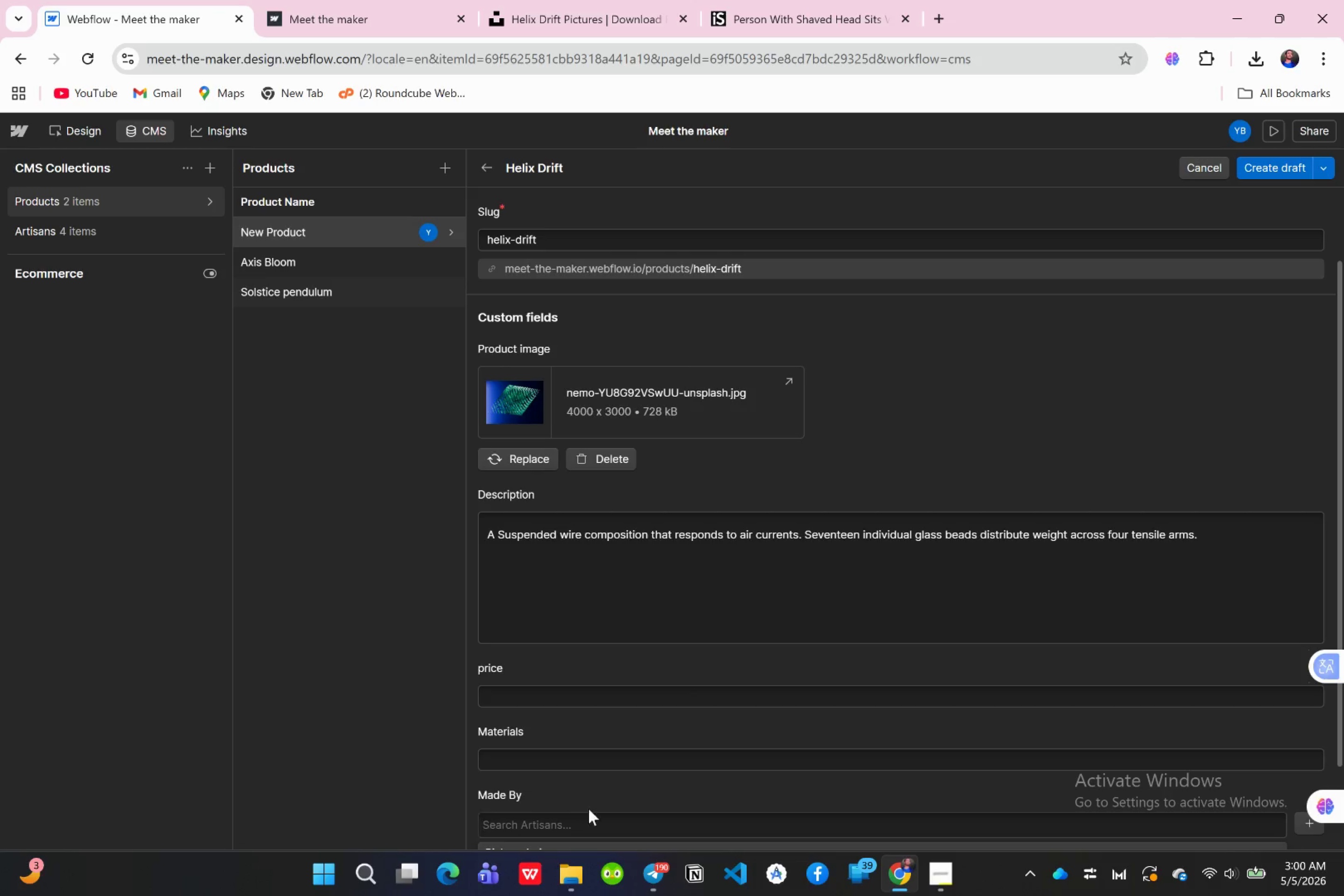 
scroll: coordinate [665, 787], scroll_direction: down, amount: 6.0
 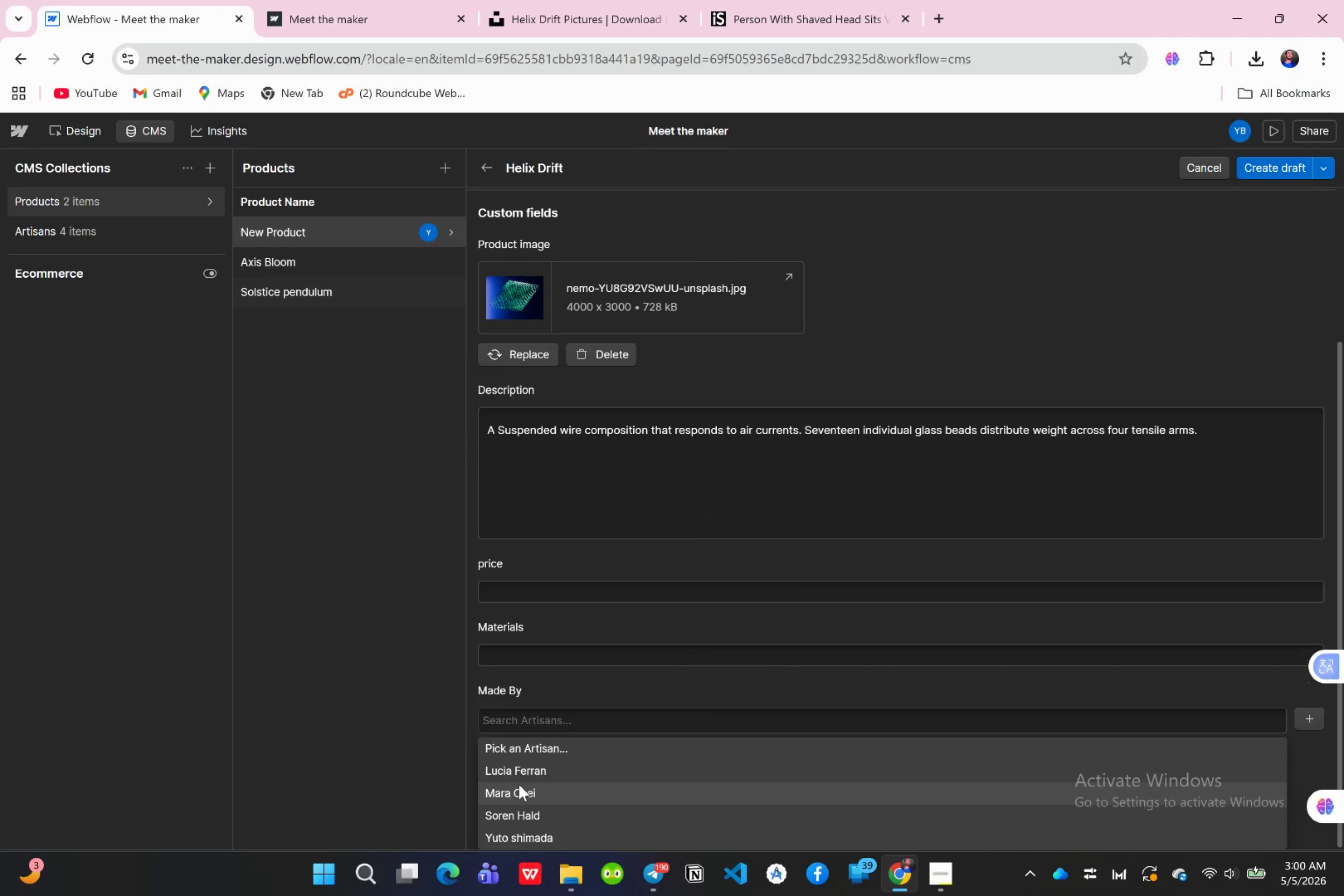 
wait(9.06)
 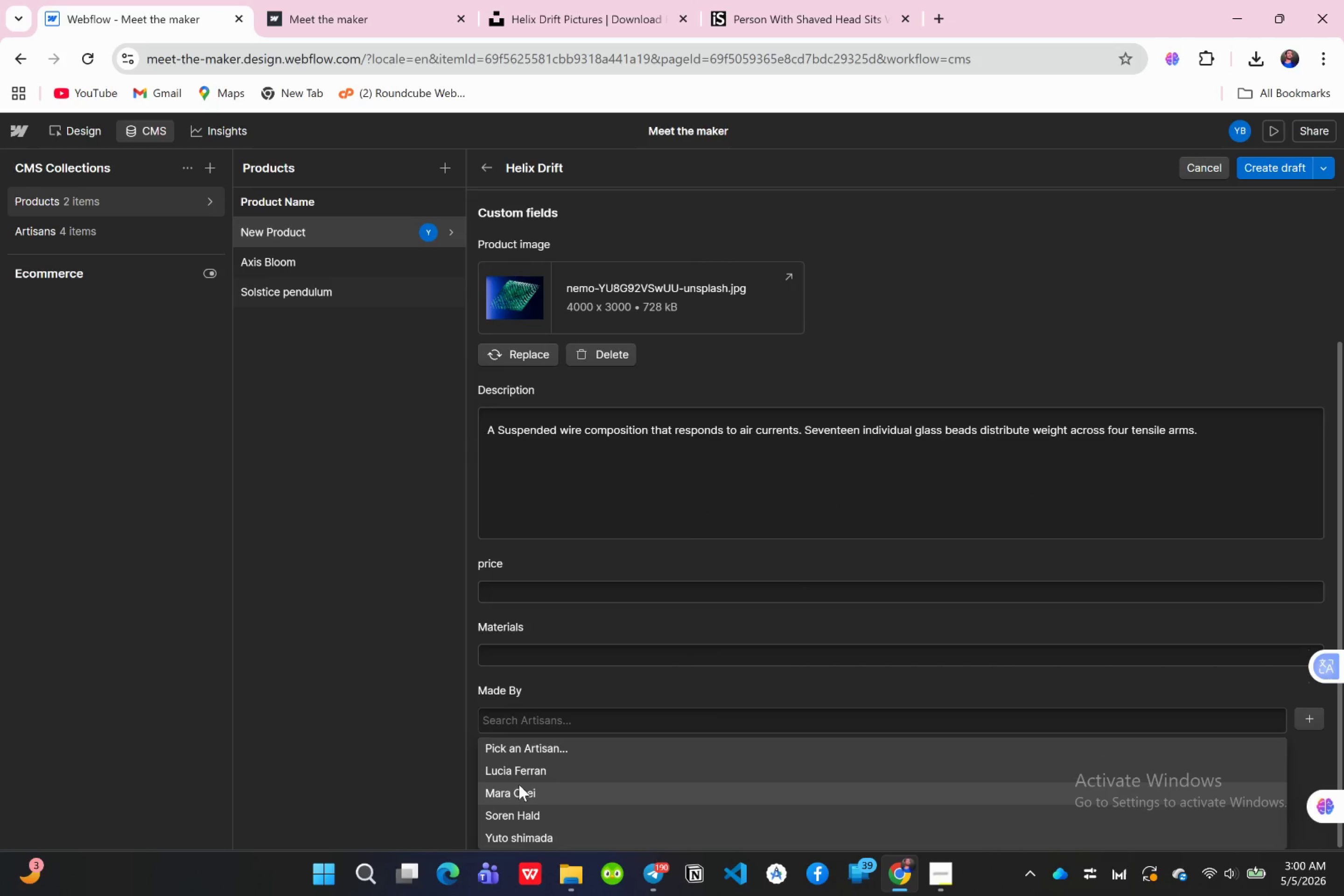 
left_click([528, 812])
 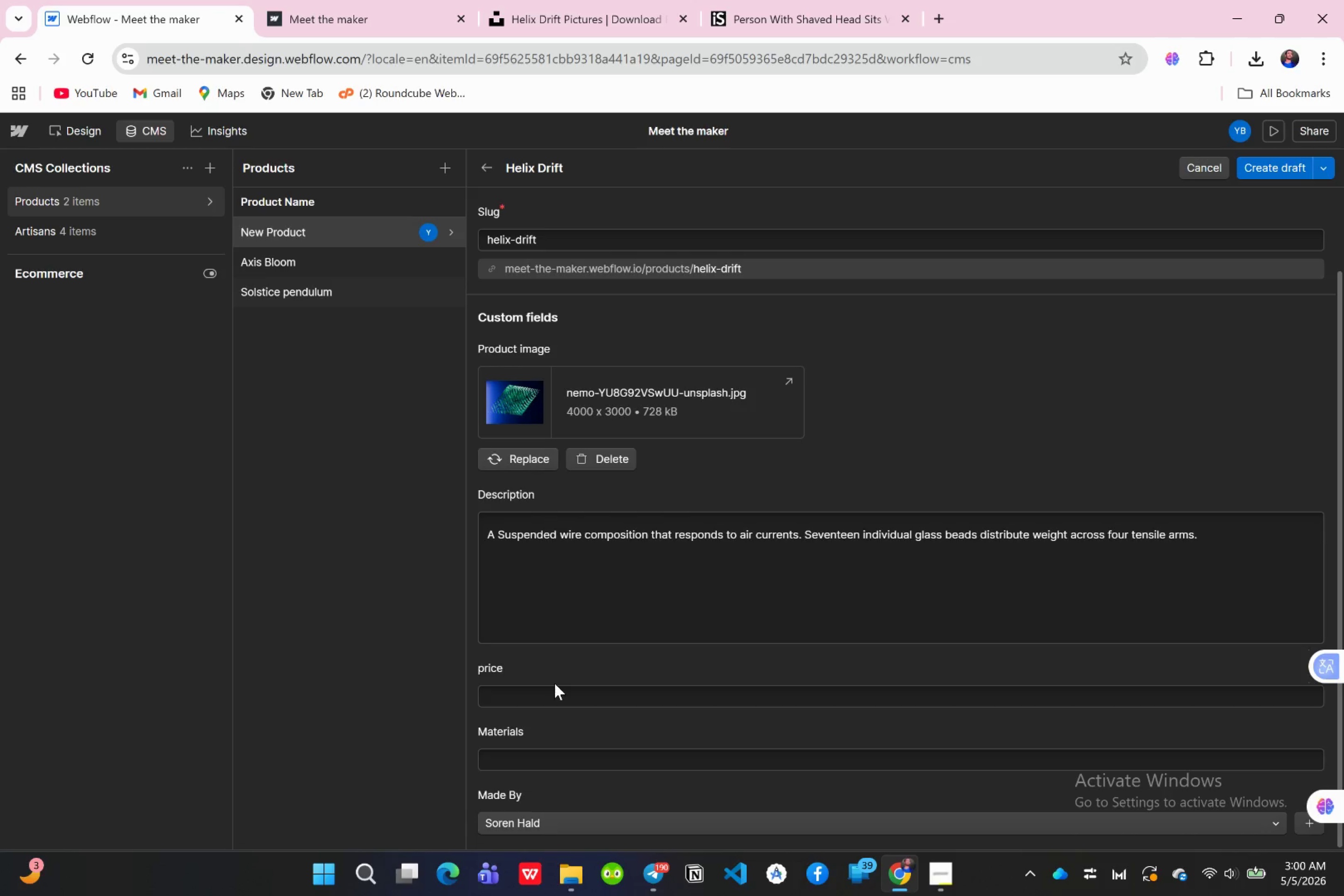 
left_click([551, 685])
 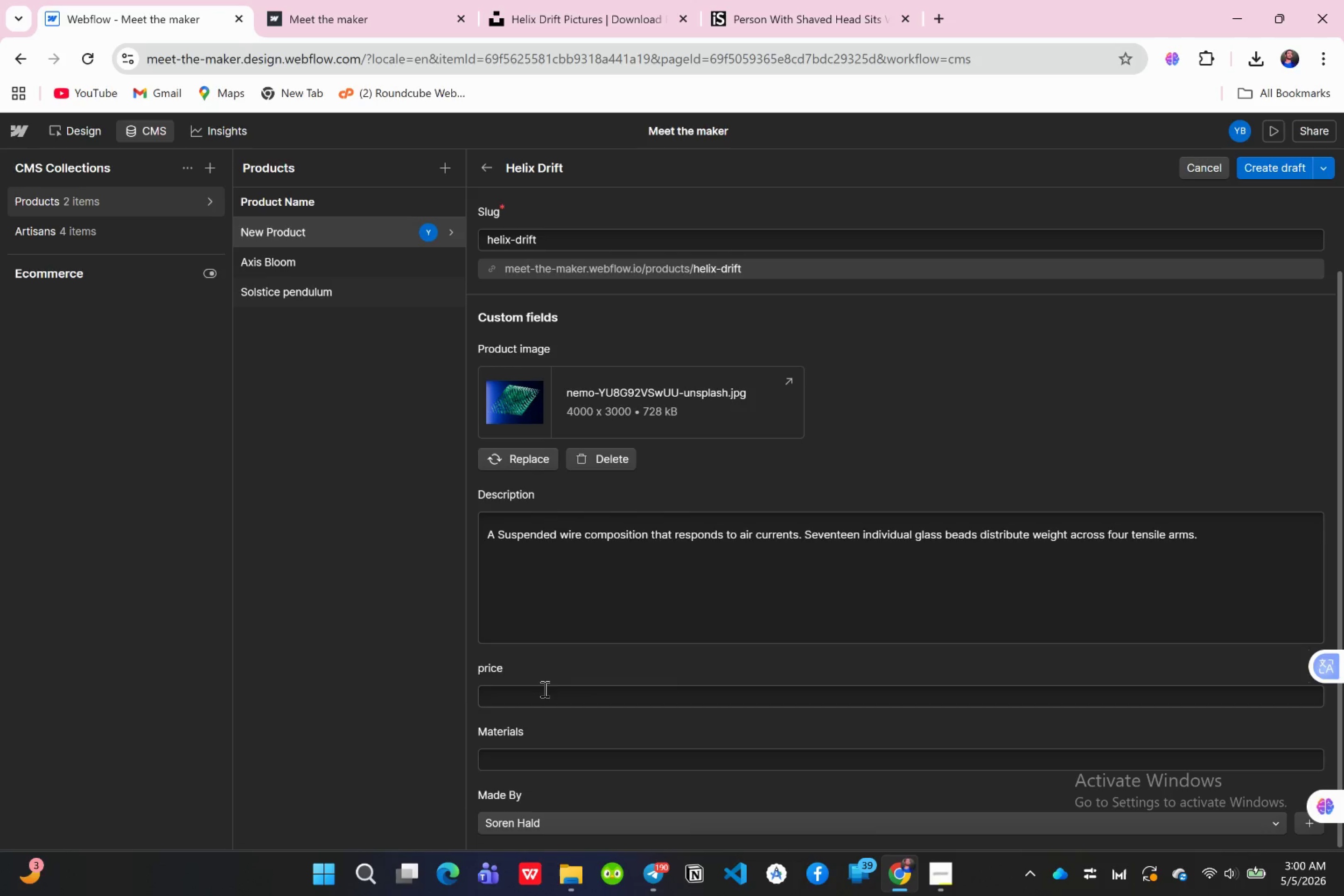 
left_click([544, 689])
 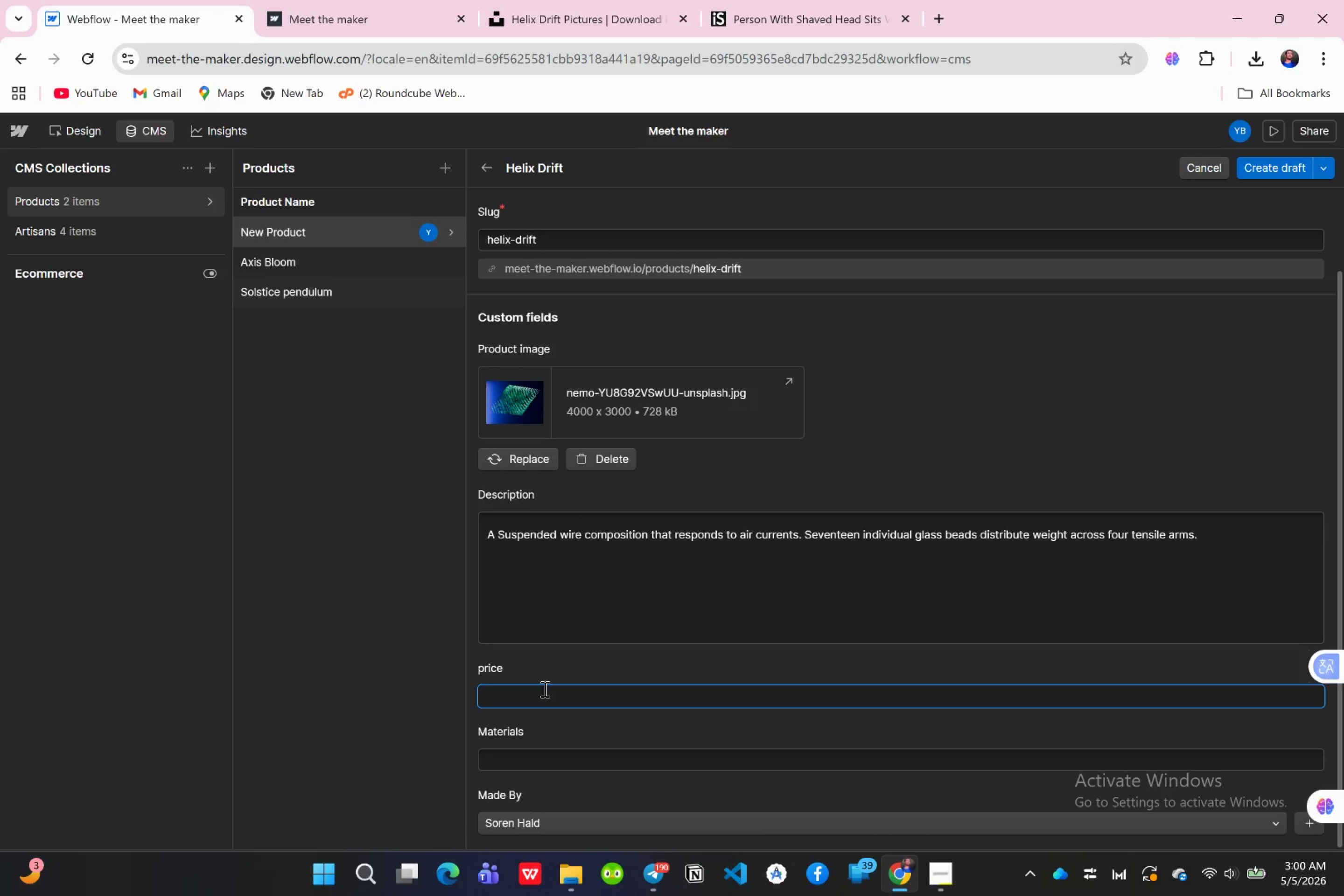 
type($ 2,210)
 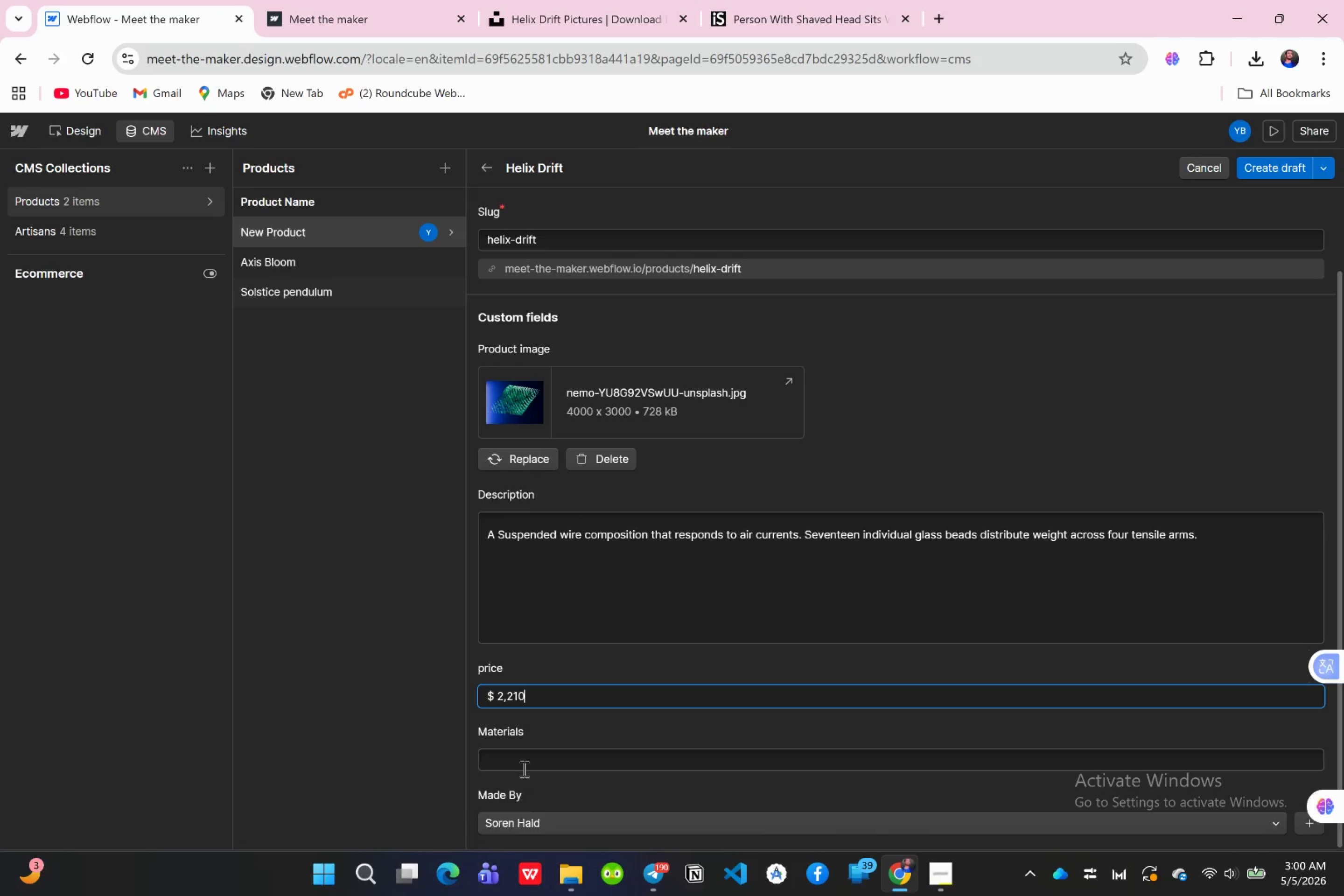 
left_click([523, 769])
 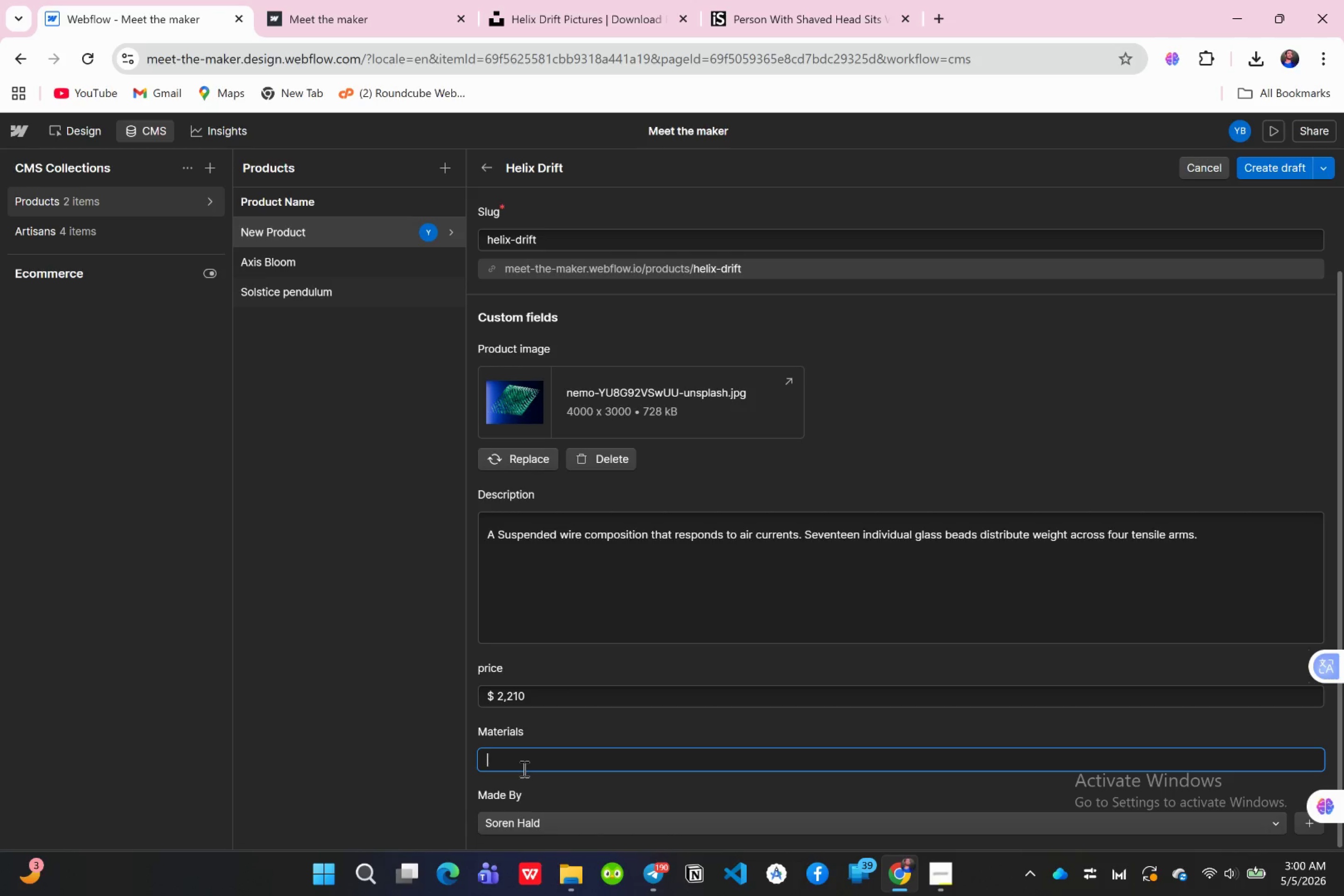 
type(Cold )
 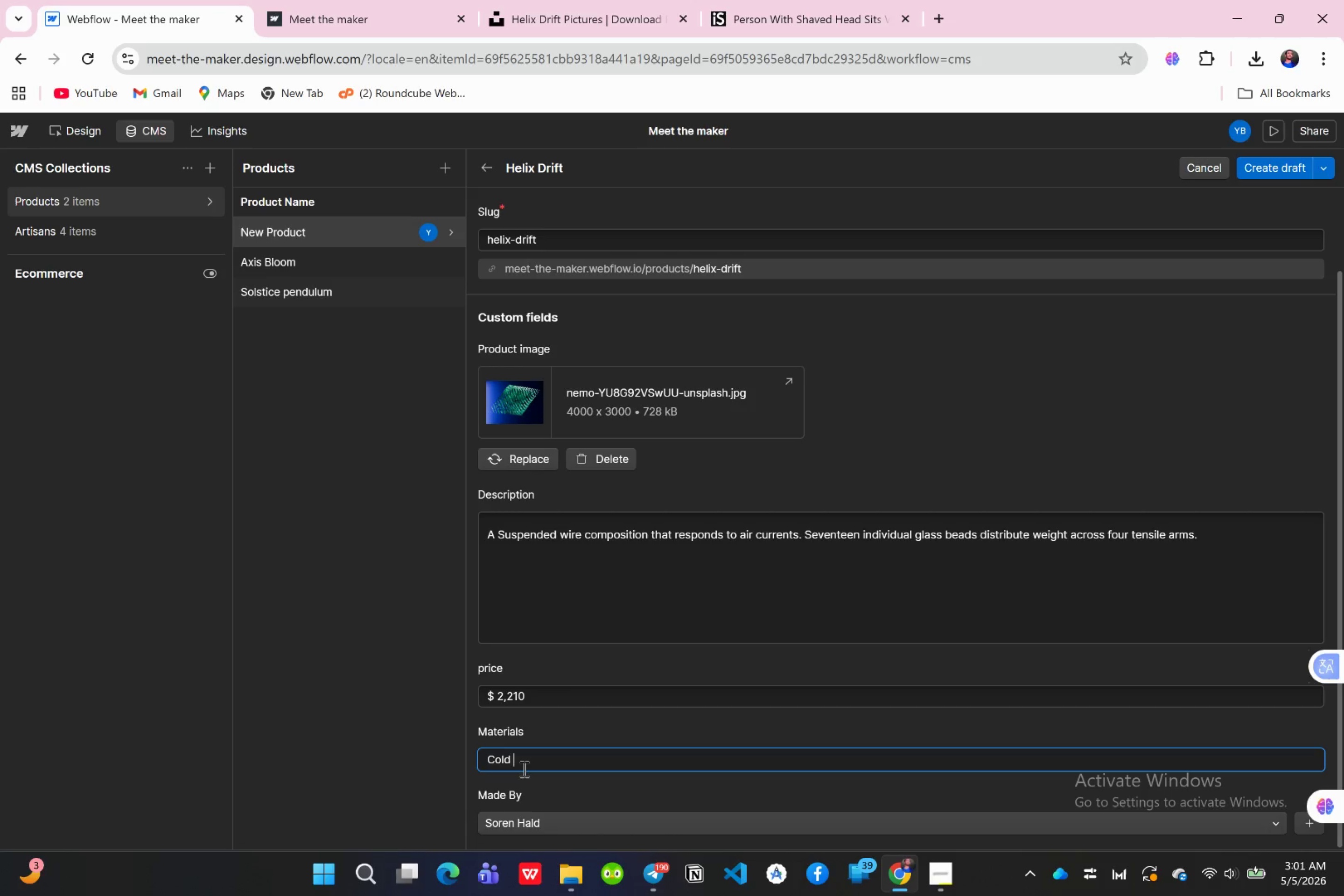 
wait(6.18)
 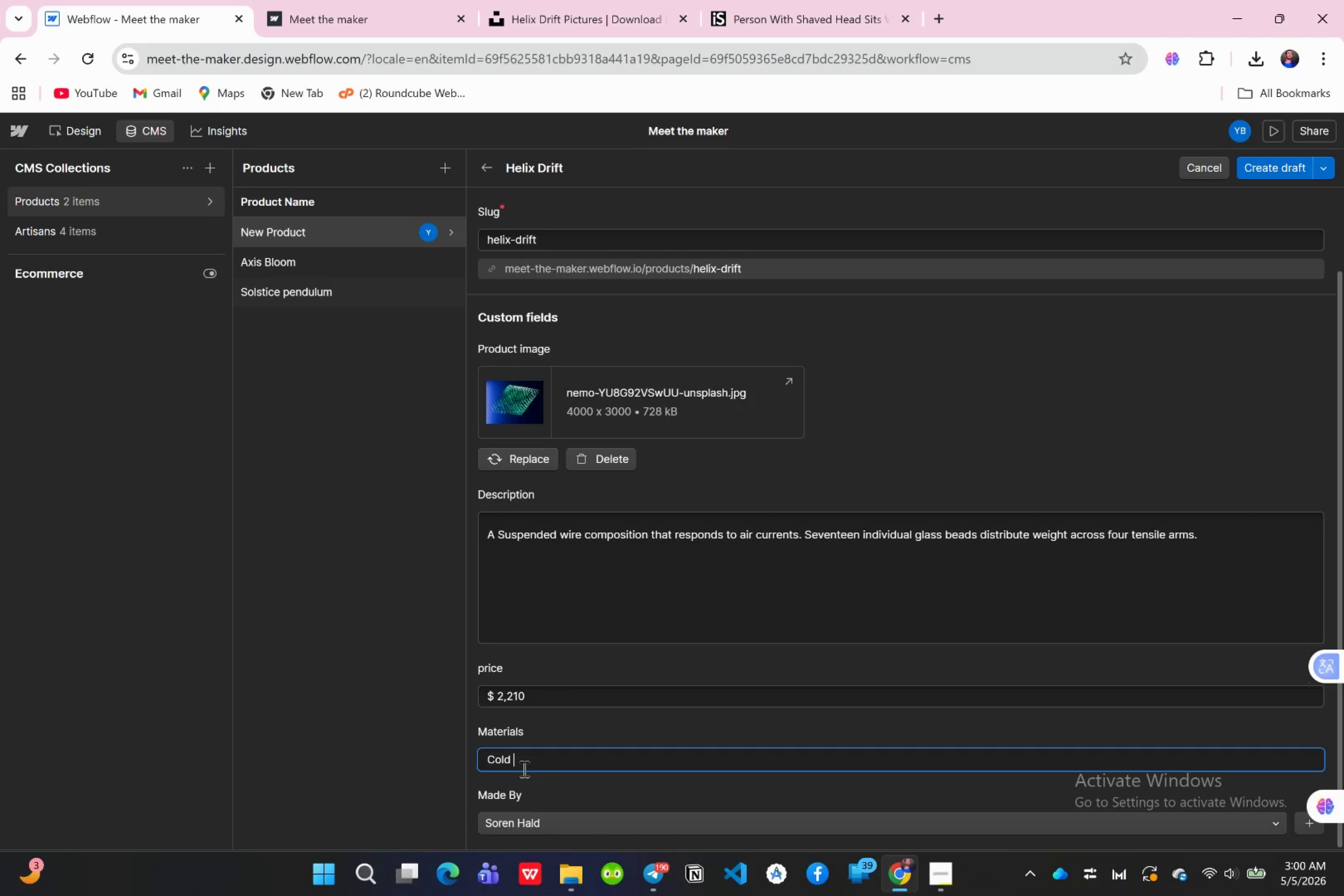 
key(Backspace)
type(-drawn )
 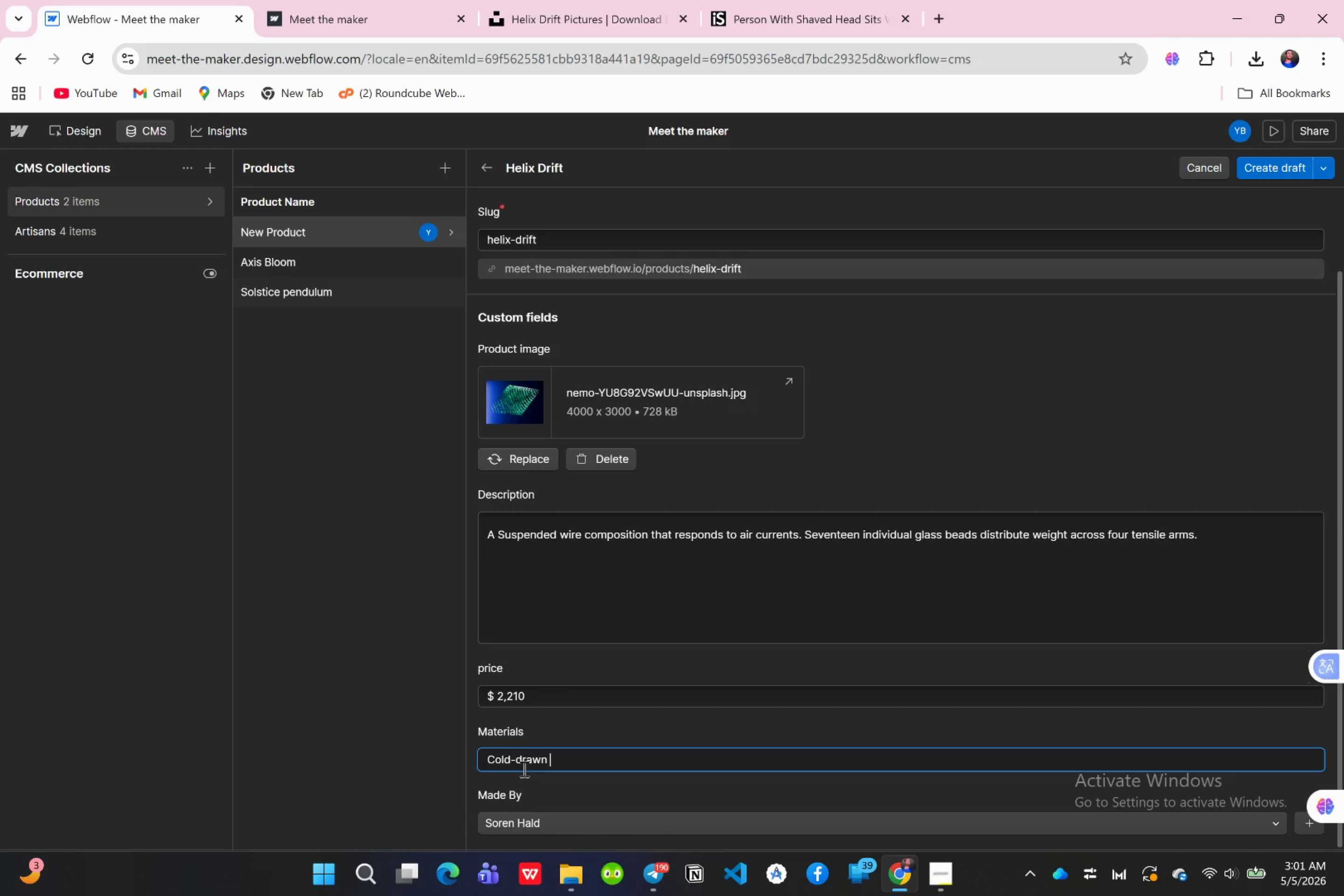 
type(steel wire =,)
key(Backspace)
key(Backspace)
key(Backspace)
type(, borosillicate glass =)
key(Backspace)
key(Backspace)
 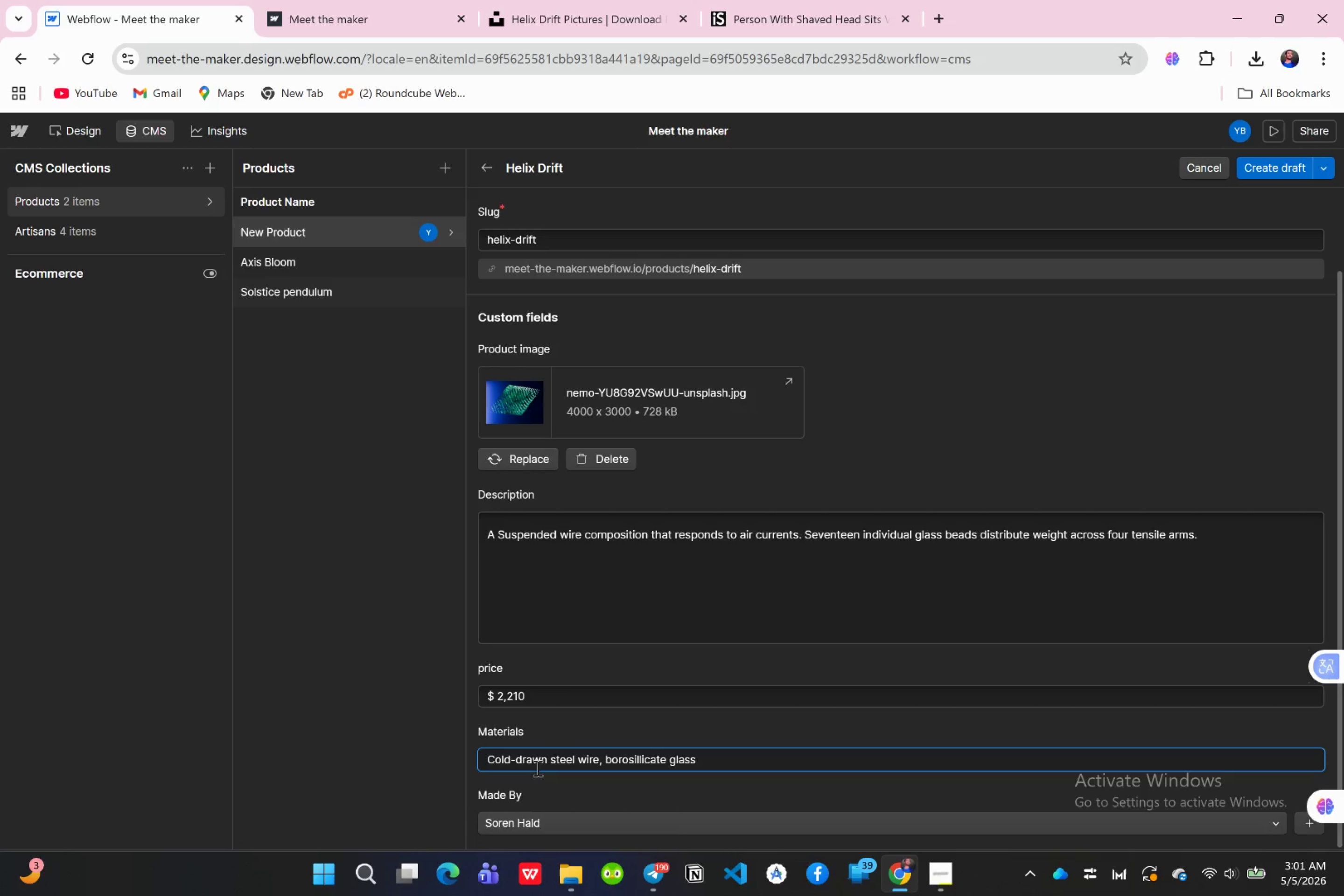 
scroll: coordinate [650, 707], scroll_direction: down, amount: 8.0
 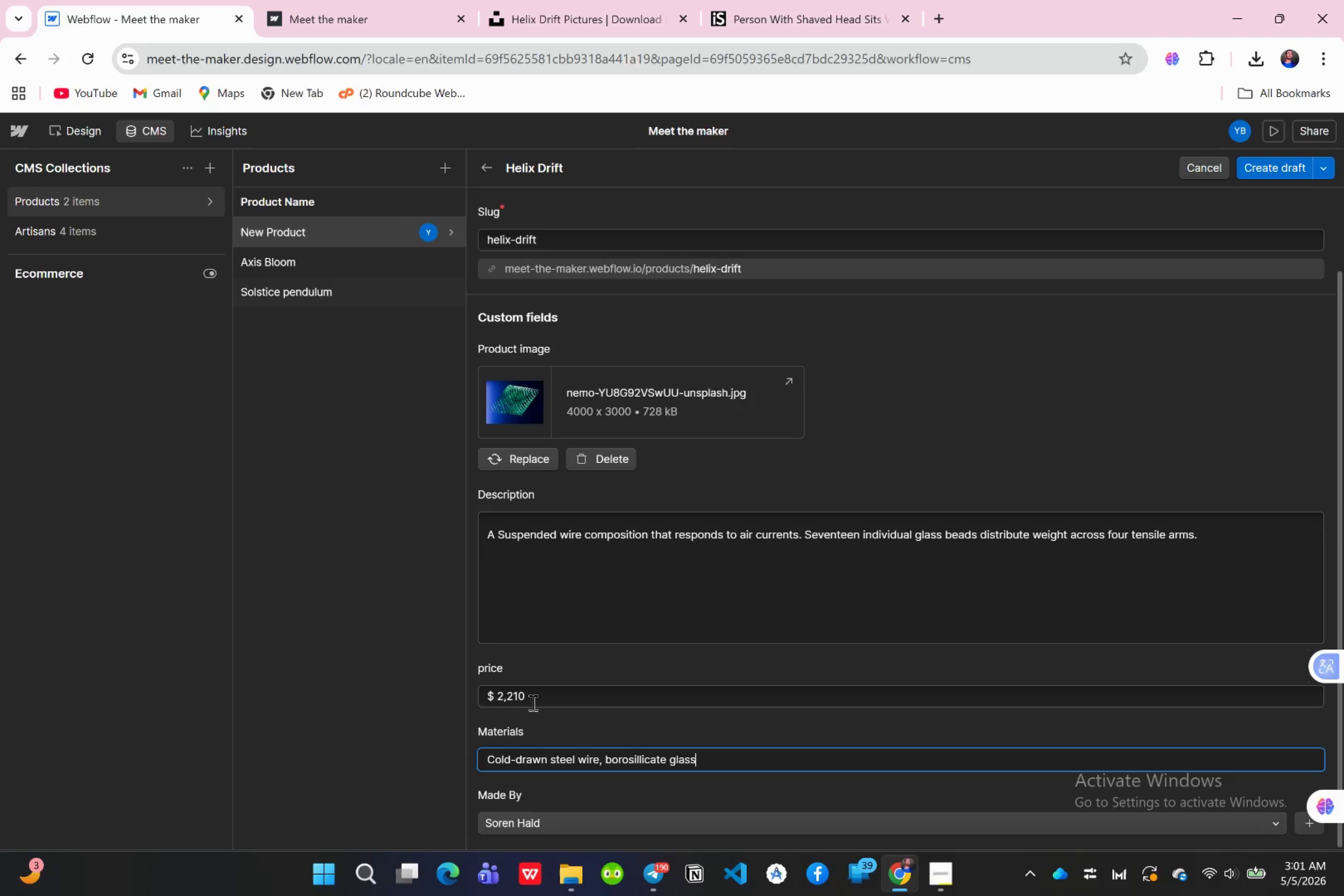 
left_click([532, 702])
 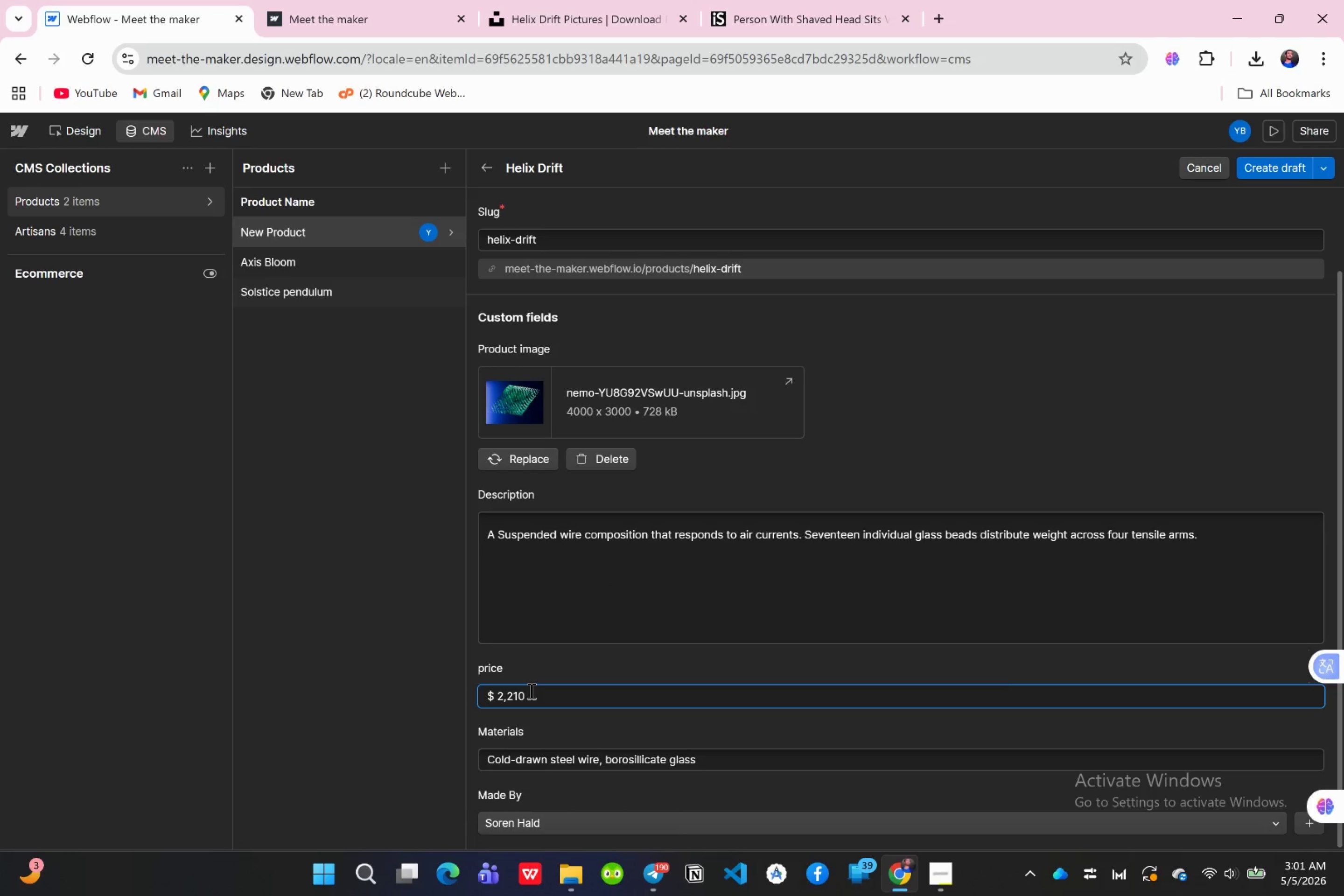 
hold_key(key=Backspace, duration=0.55)
 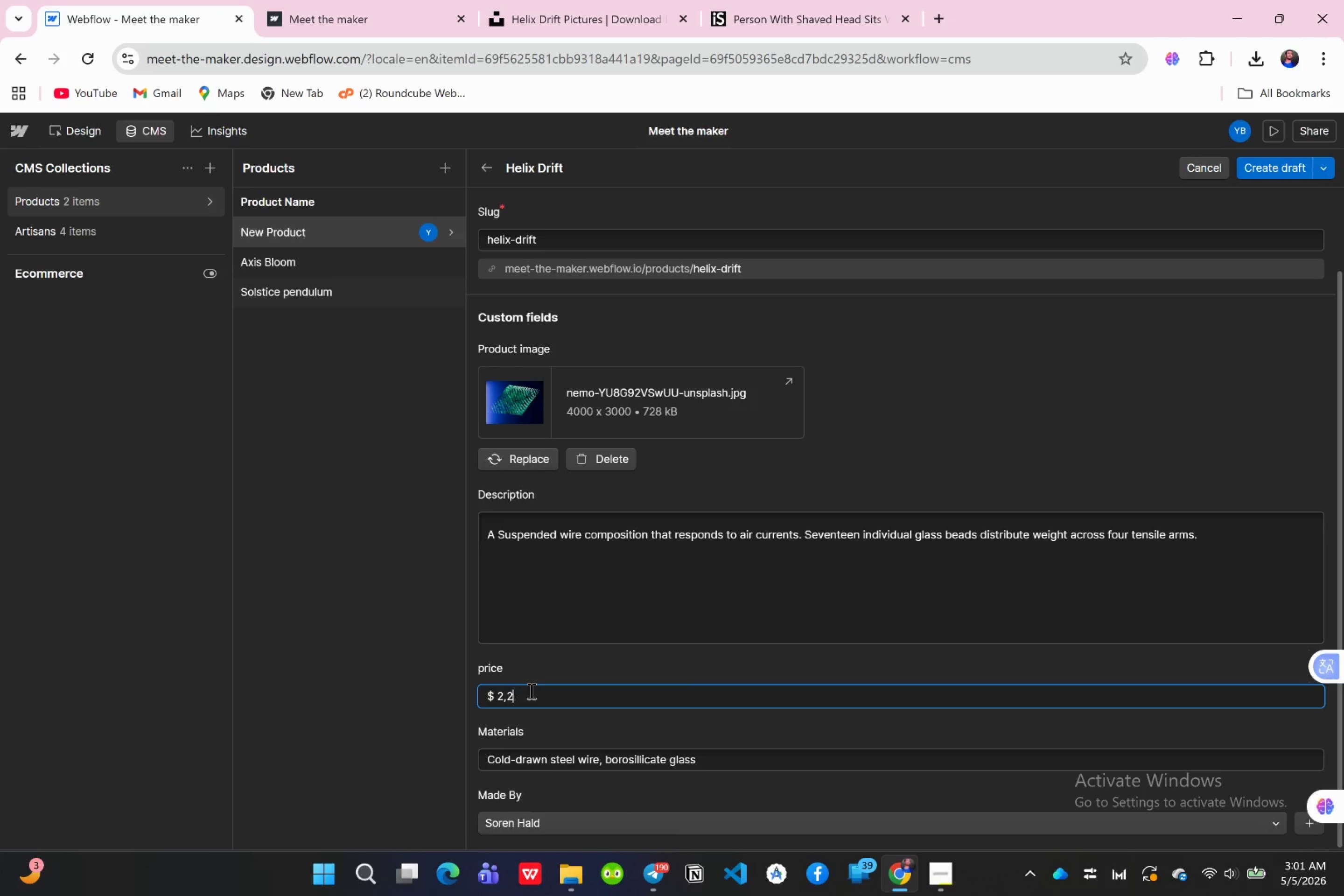 
key(Backspace)
key(Backspace)
key(Backspace)
key(Backspace)
type(1,200)
 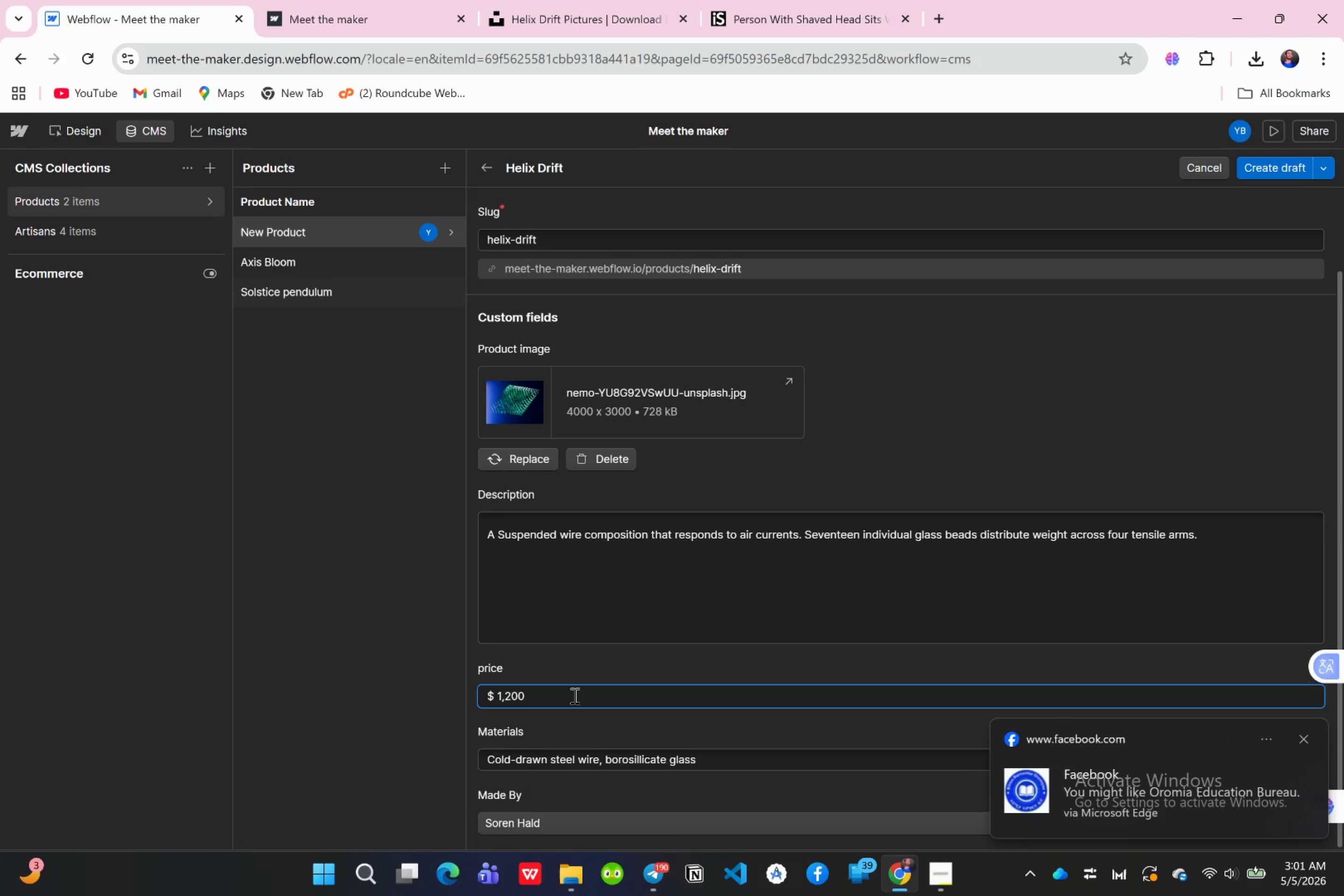 
scroll: coordinate [657, 649], scroll_direction: down, amount: 13.0
 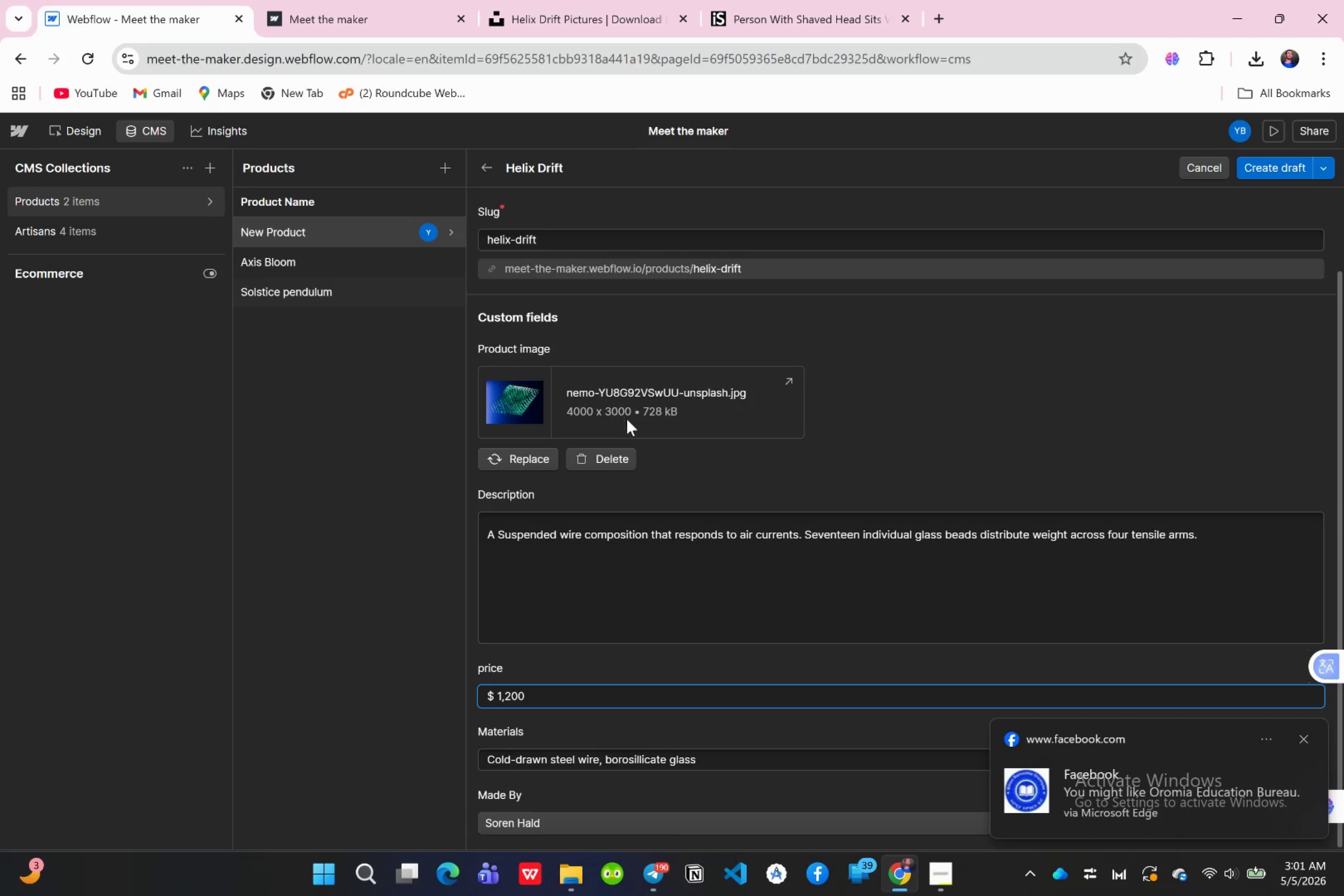 
scroll: coordinate [687, 469], scroll_direction: up, amount: 6.0
 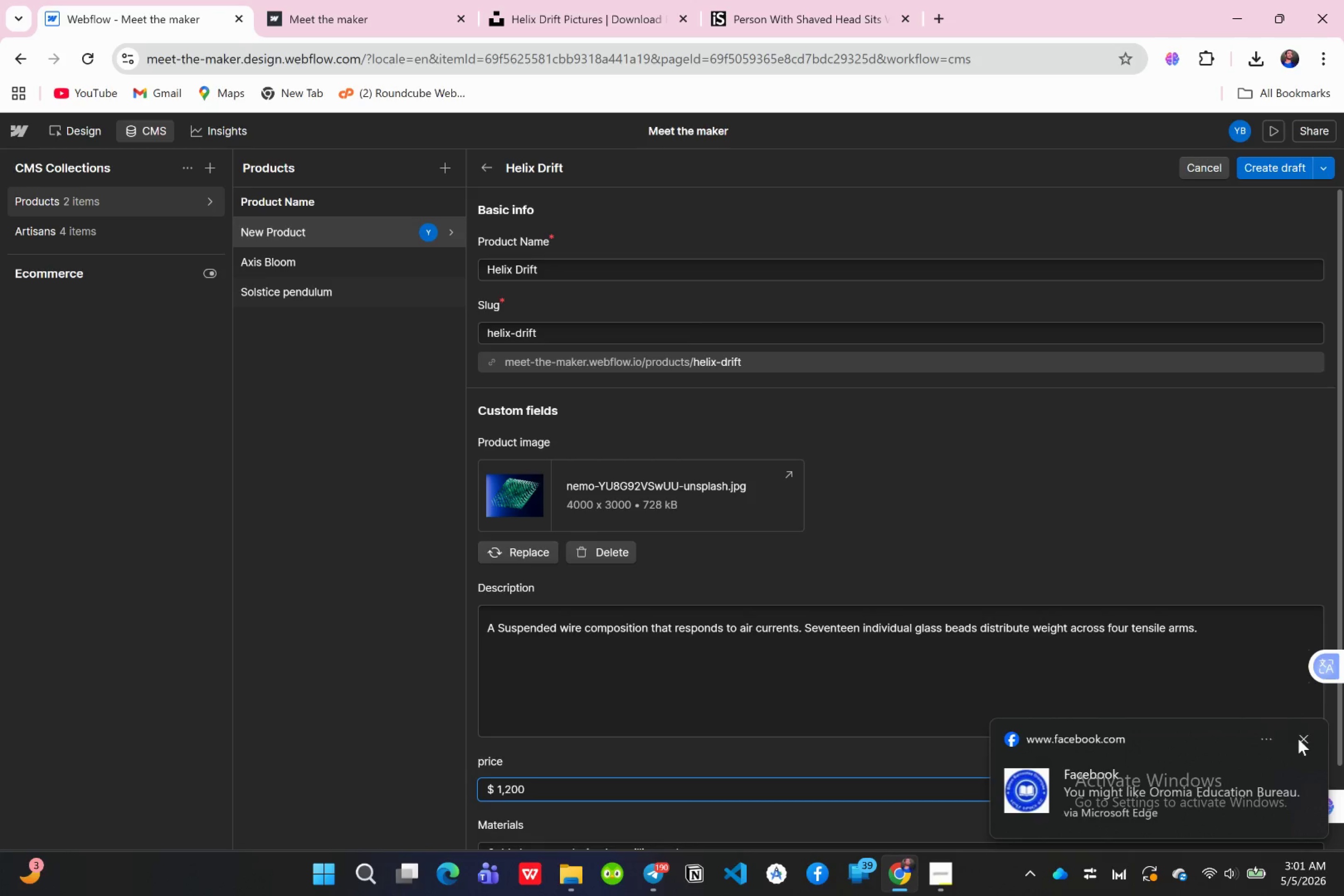 
left_click([1303, 738])
 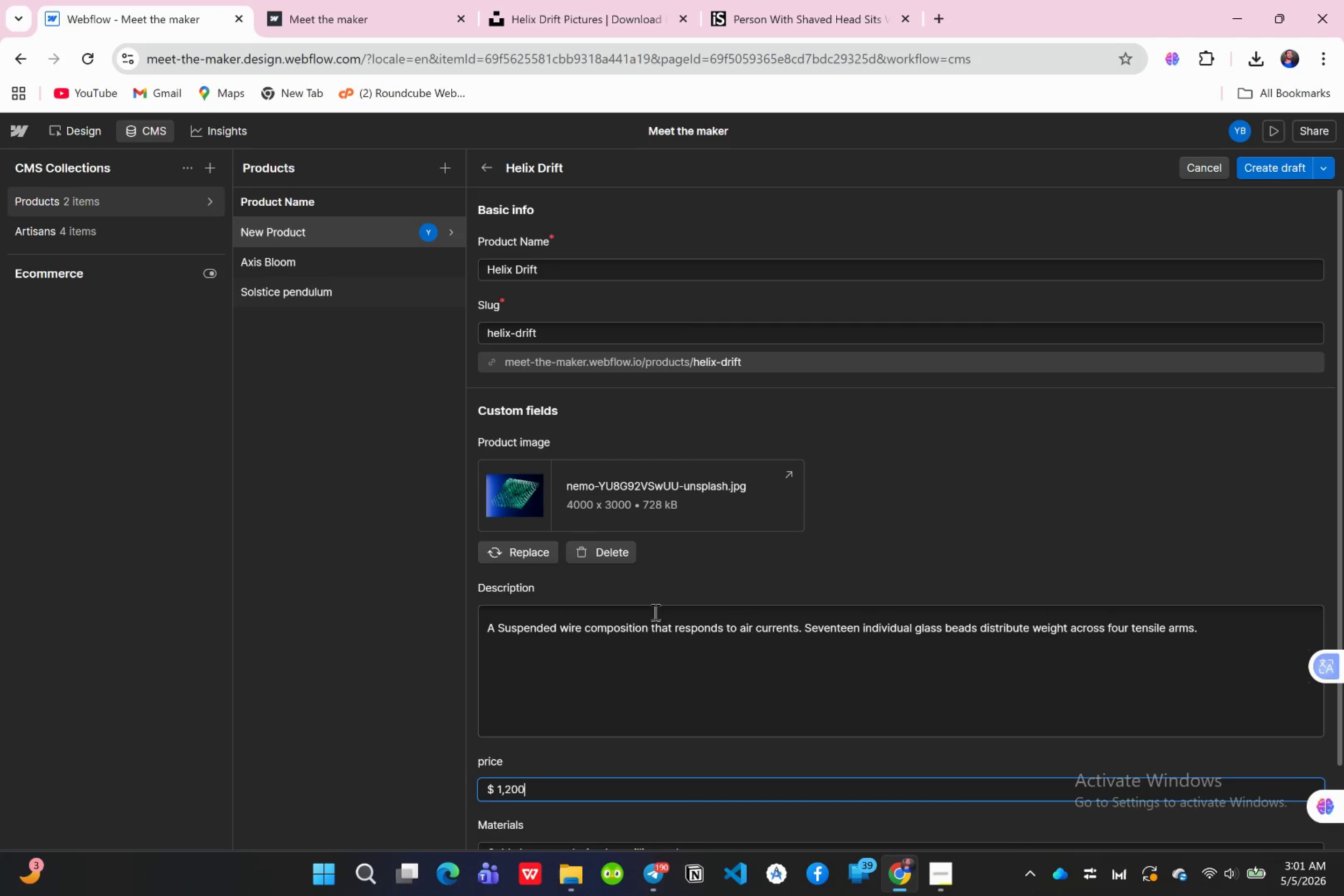 
scroll: coordinate [745, 587], scroll_direction: down, amount: 7.0
 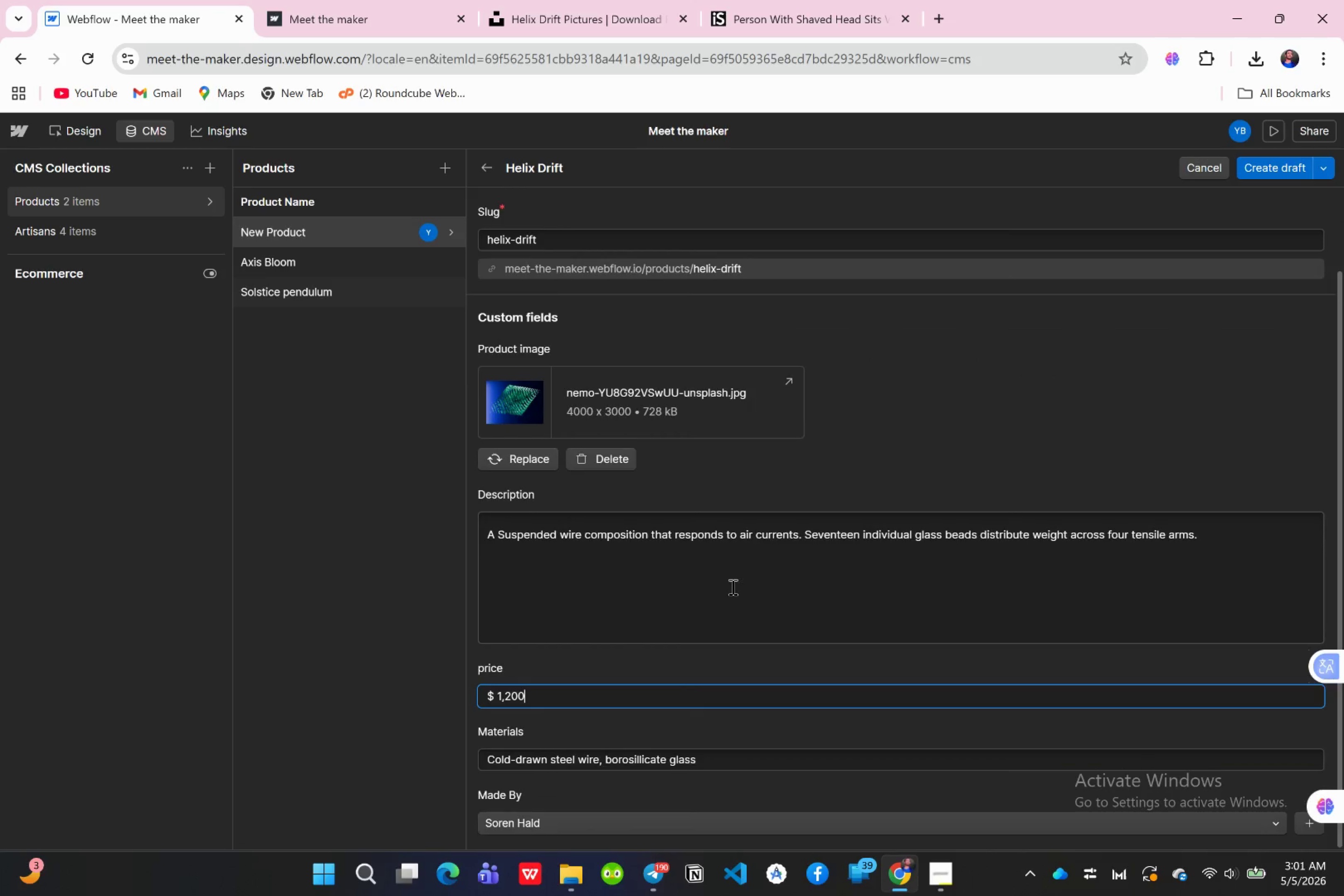 
scroll: coordinate [732, 587], scroll_direction: up, amount: 6.0
 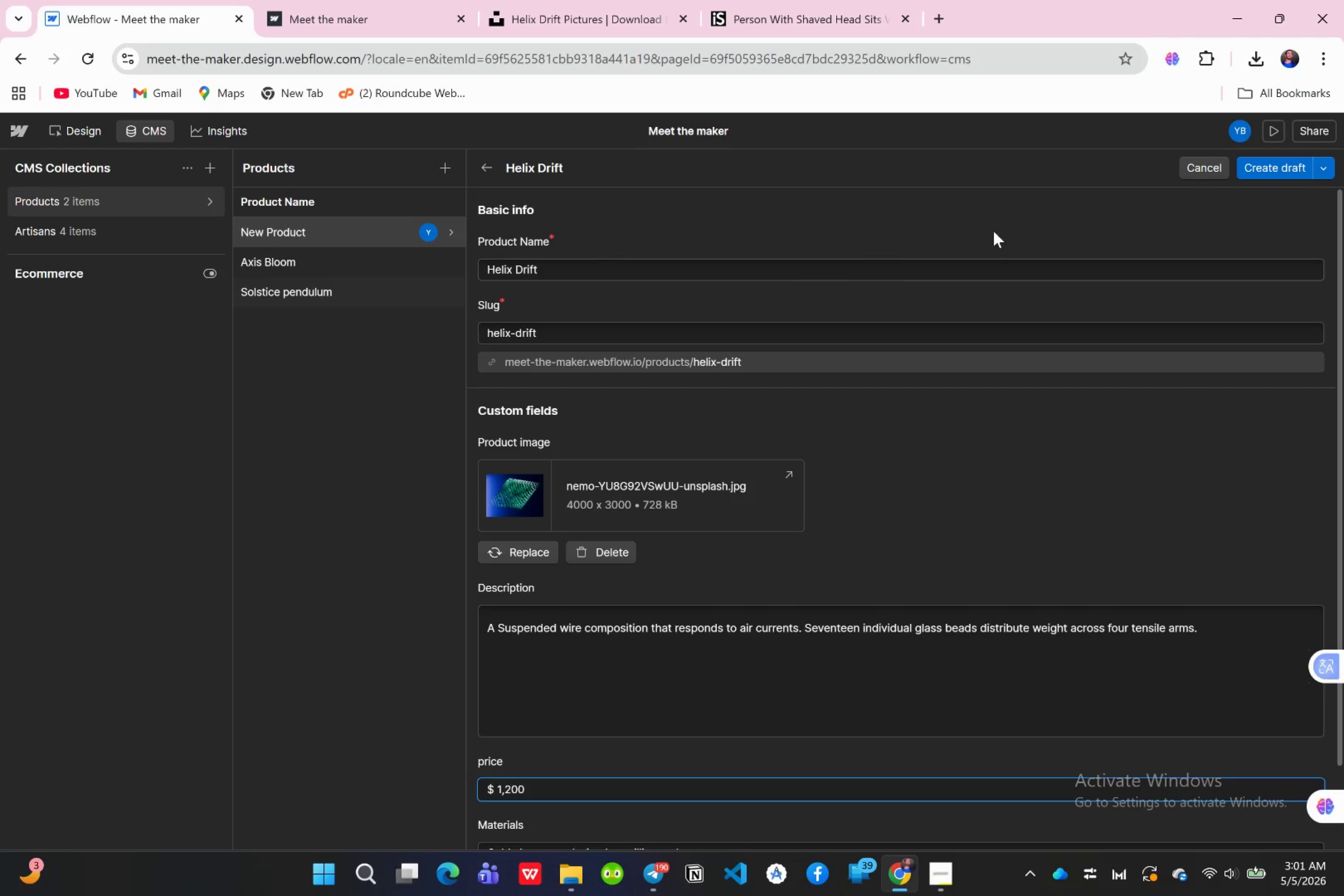 
left_click([1265, 162])
 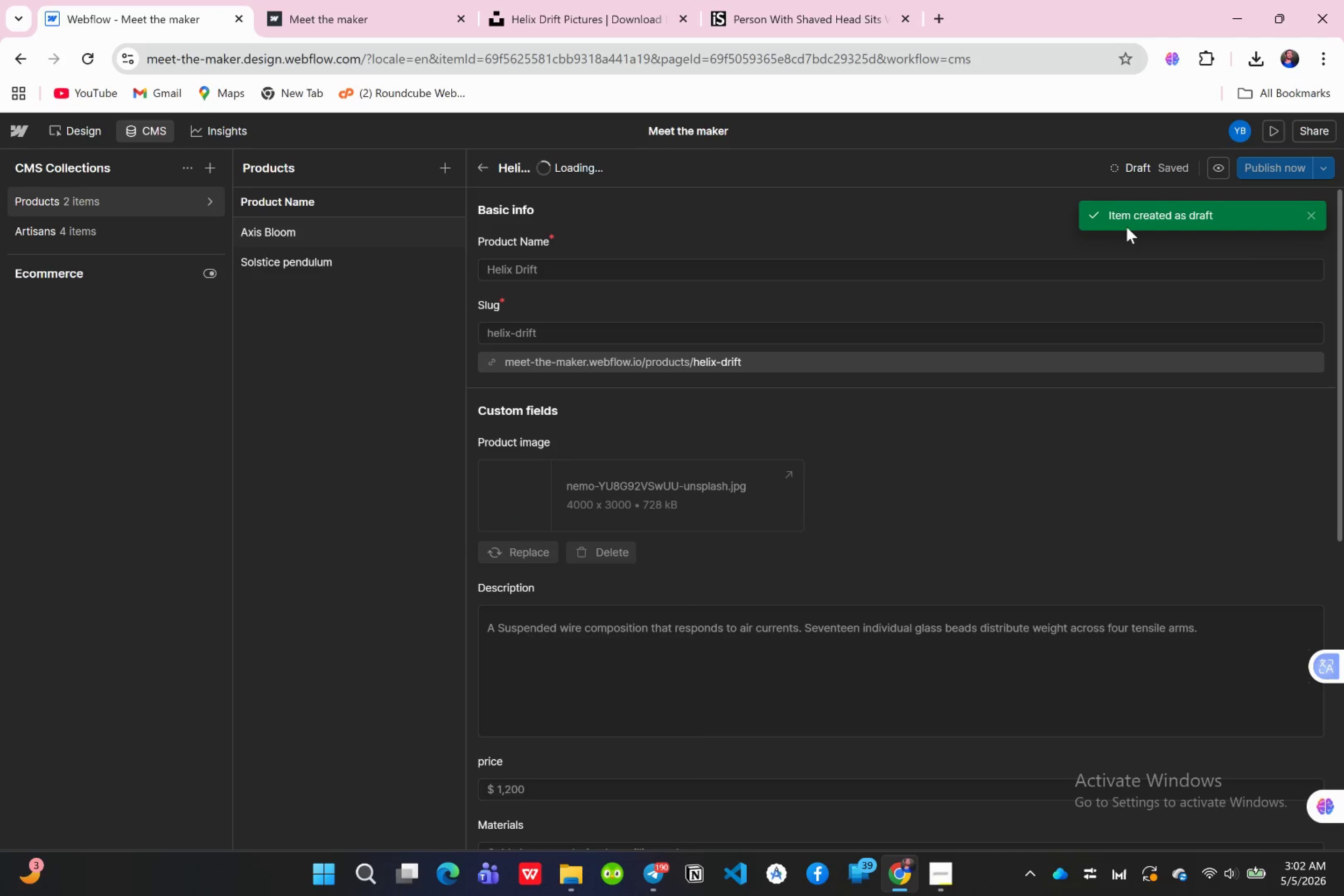 
left_click([1273, 171])
 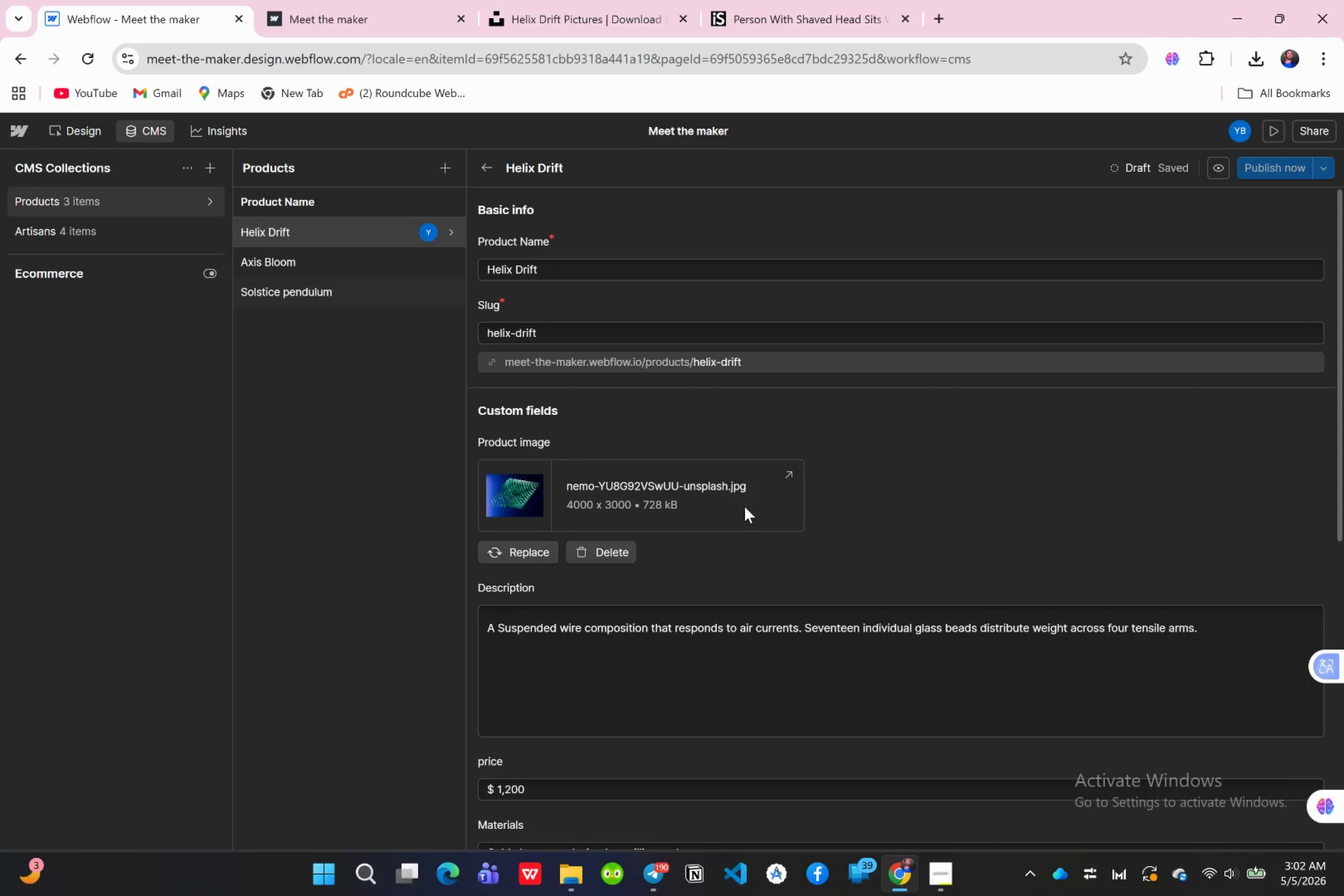 
wait(9.13)
 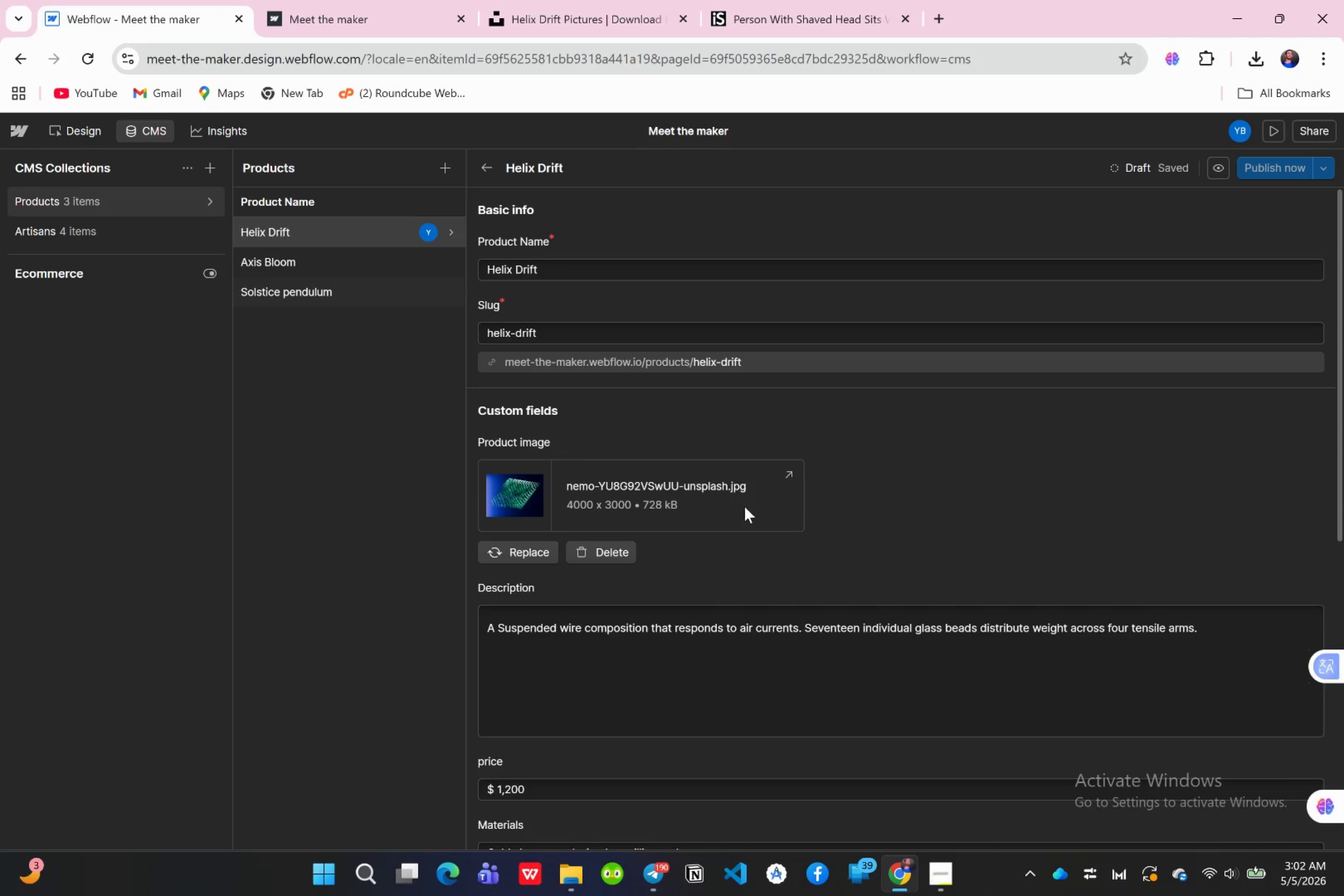 
scroll: coordinate [853, 410], scroll_direction: down, amount: 7.0
 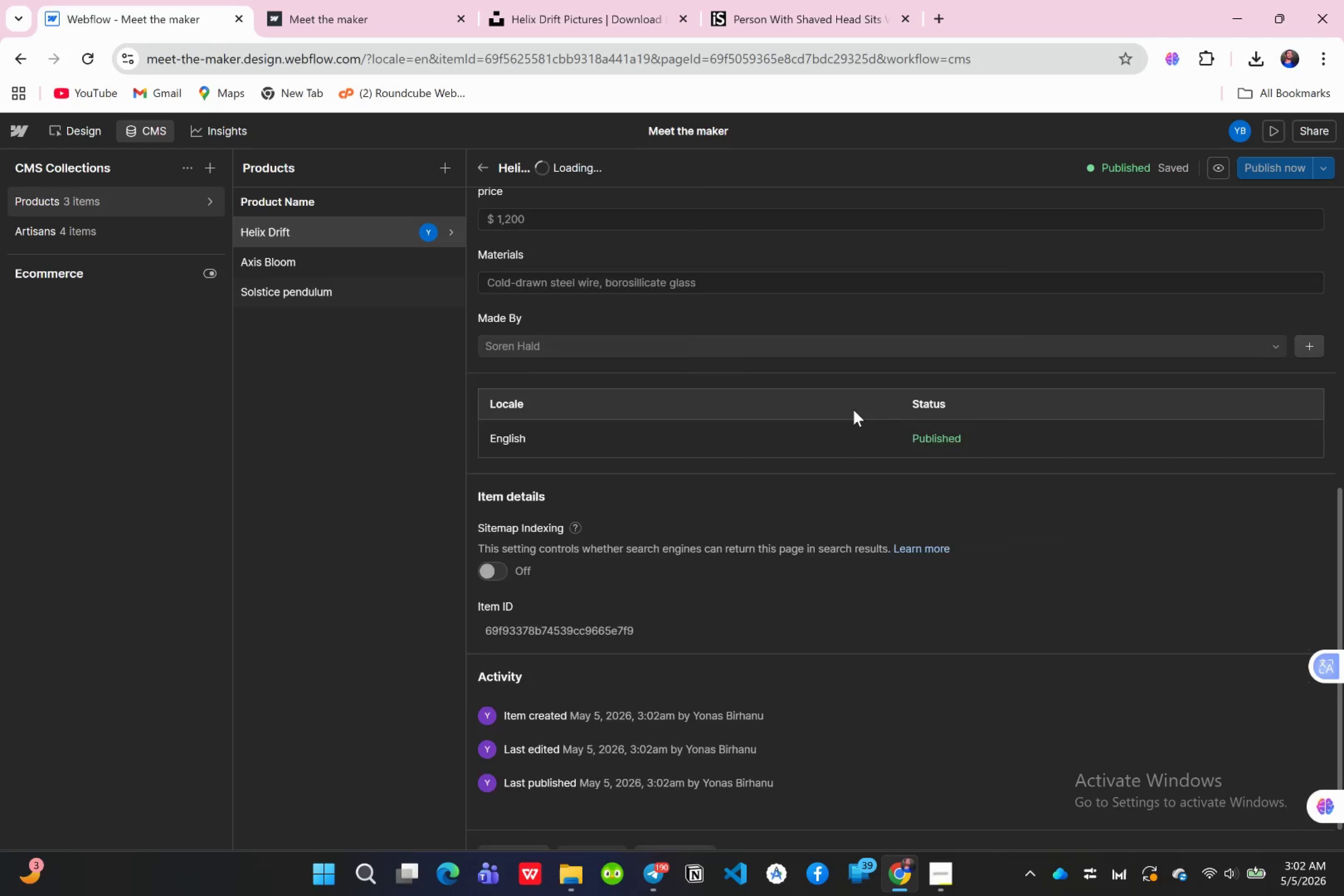 
scroll: coordinate [854, 410], scroll_direction: up, amount: 8.0
 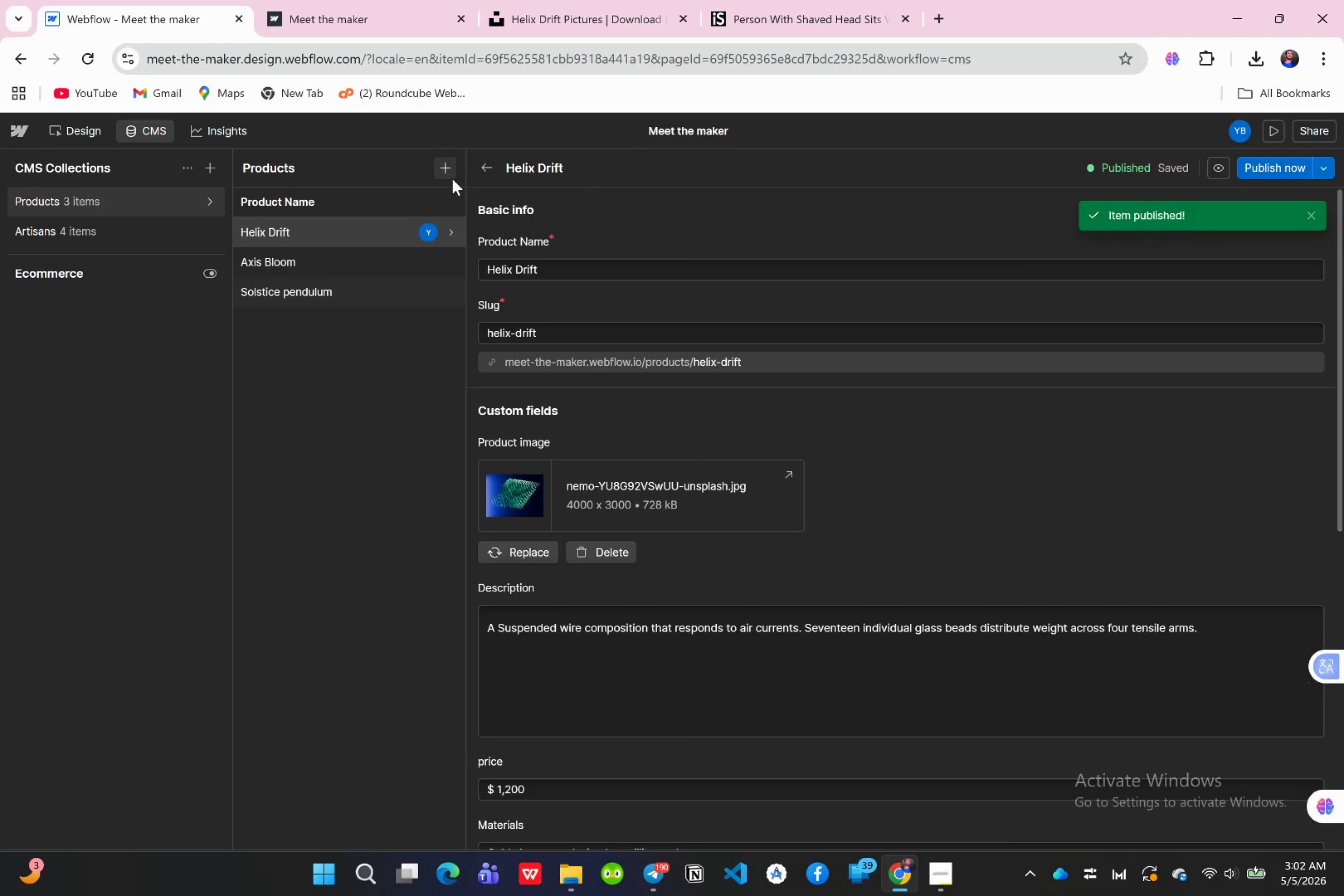 
left_click([443, 168])
 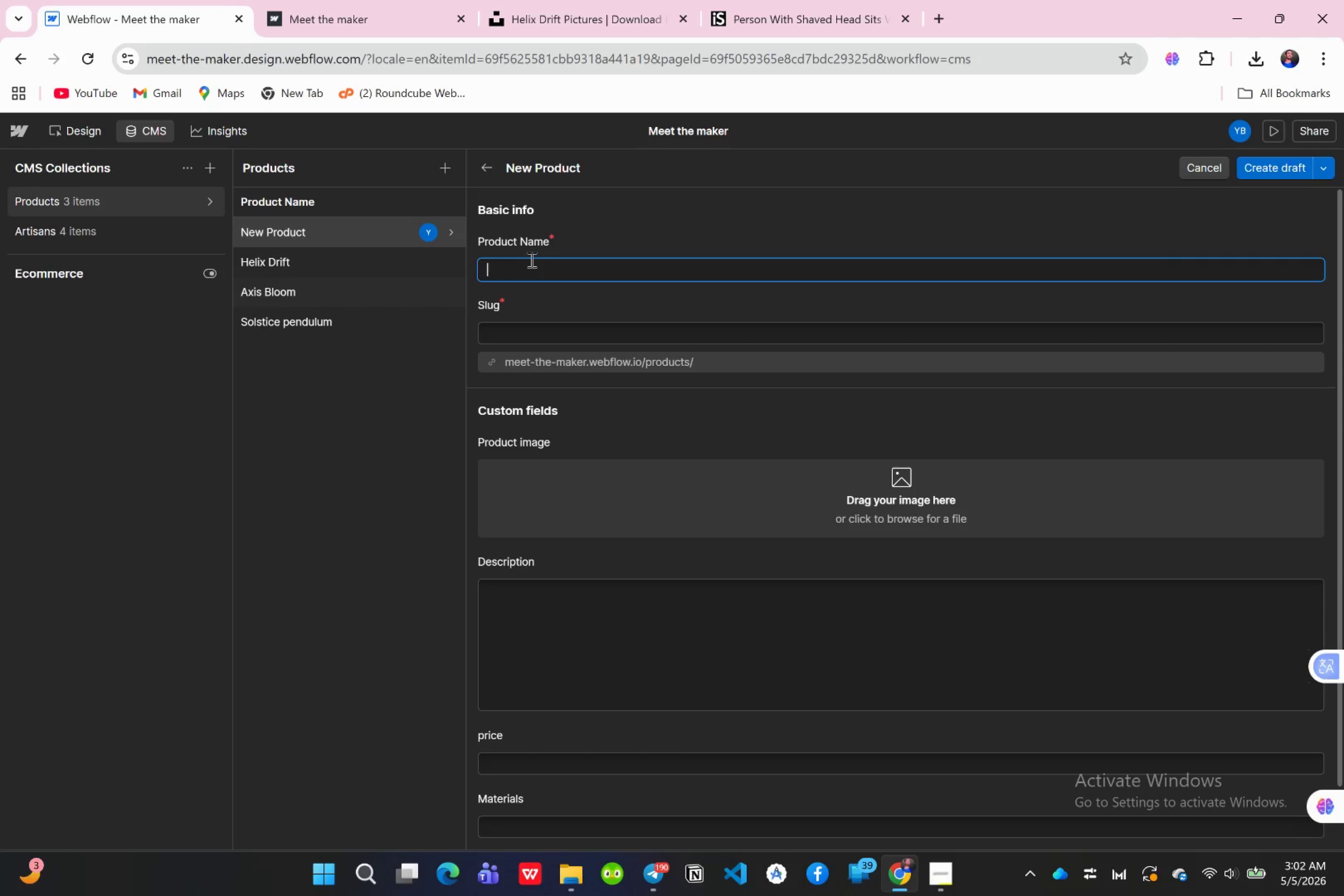 
wait(10.0)
 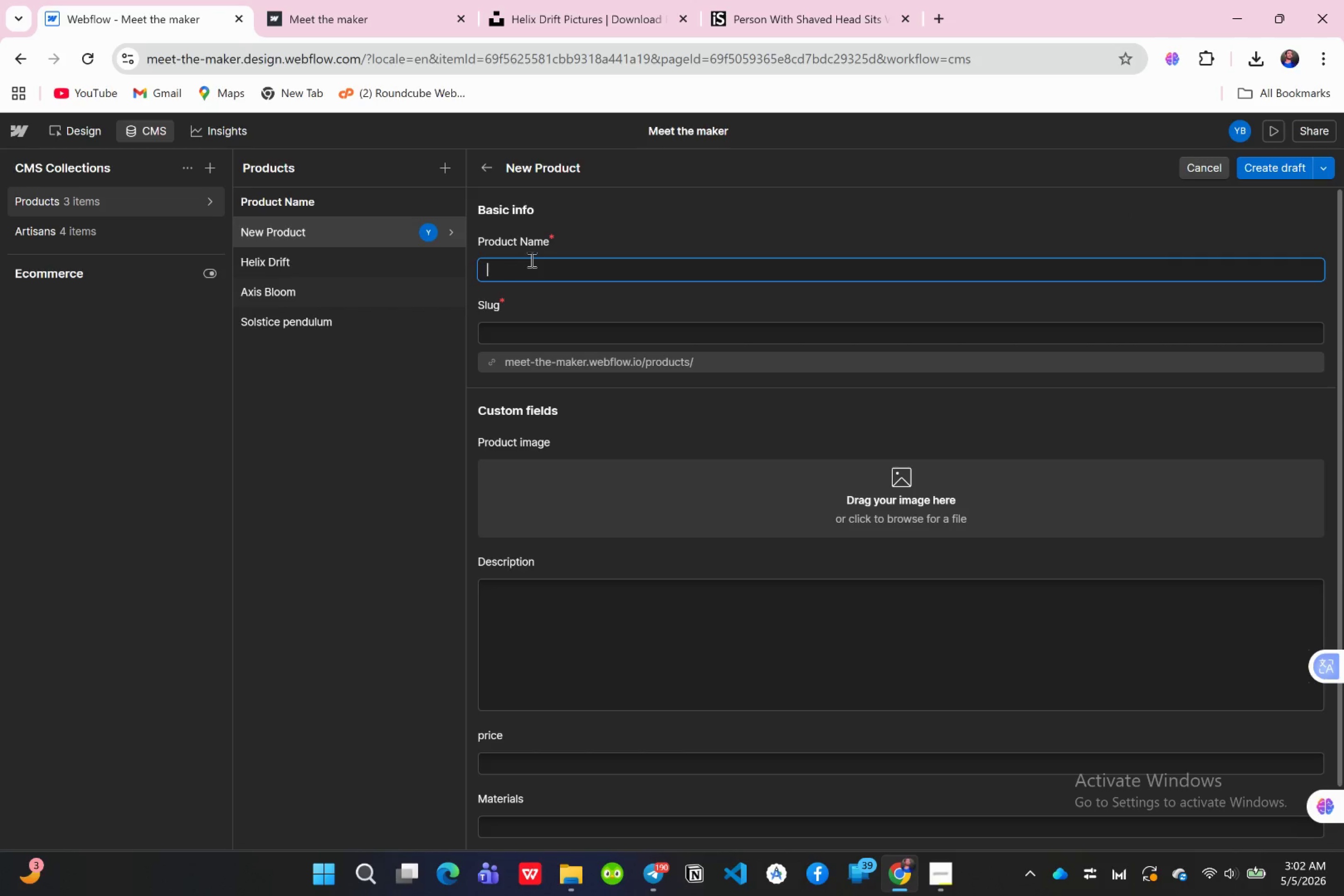 
type(Terra Pulse )
key(Backspace)
 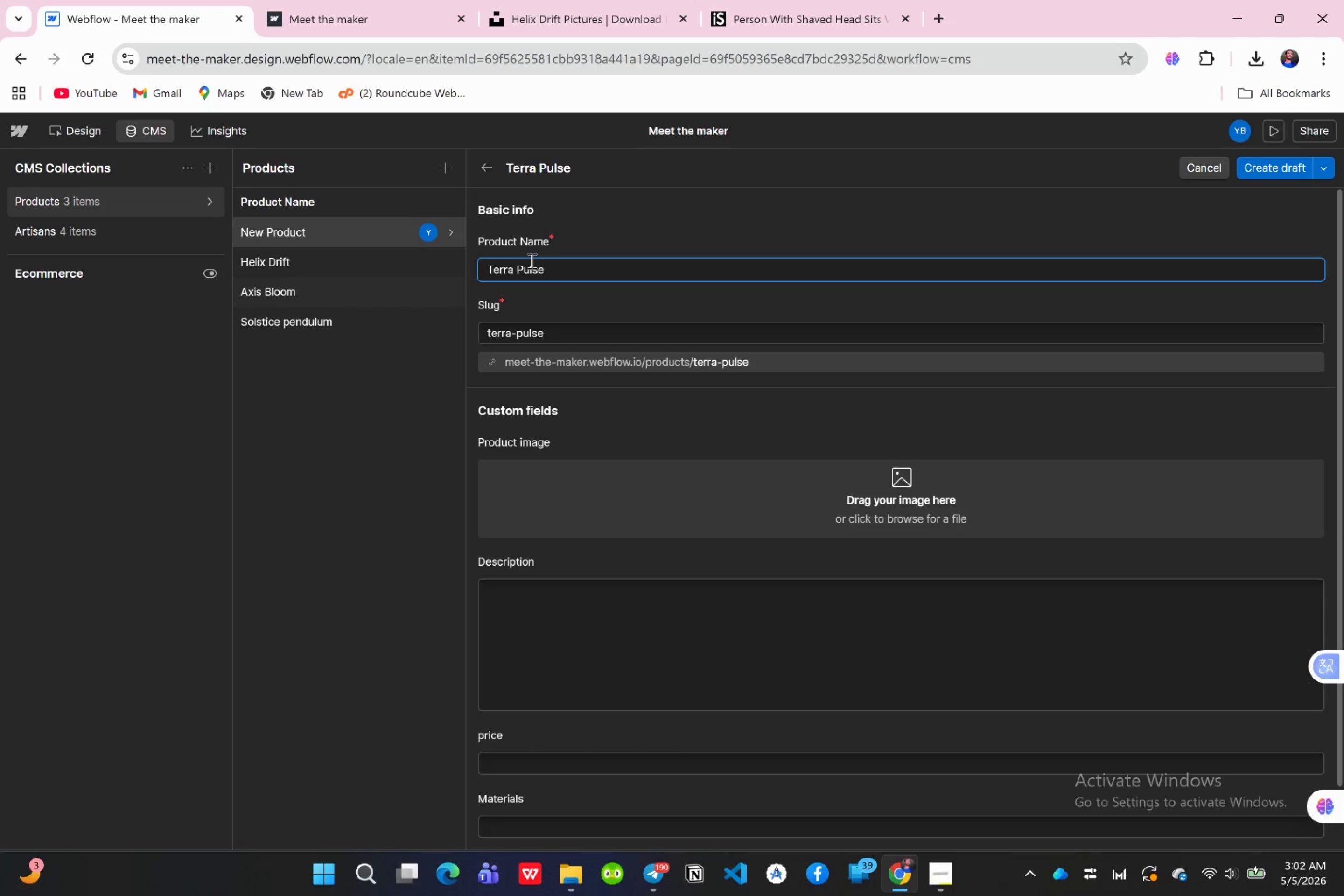 
key(Control+A)
 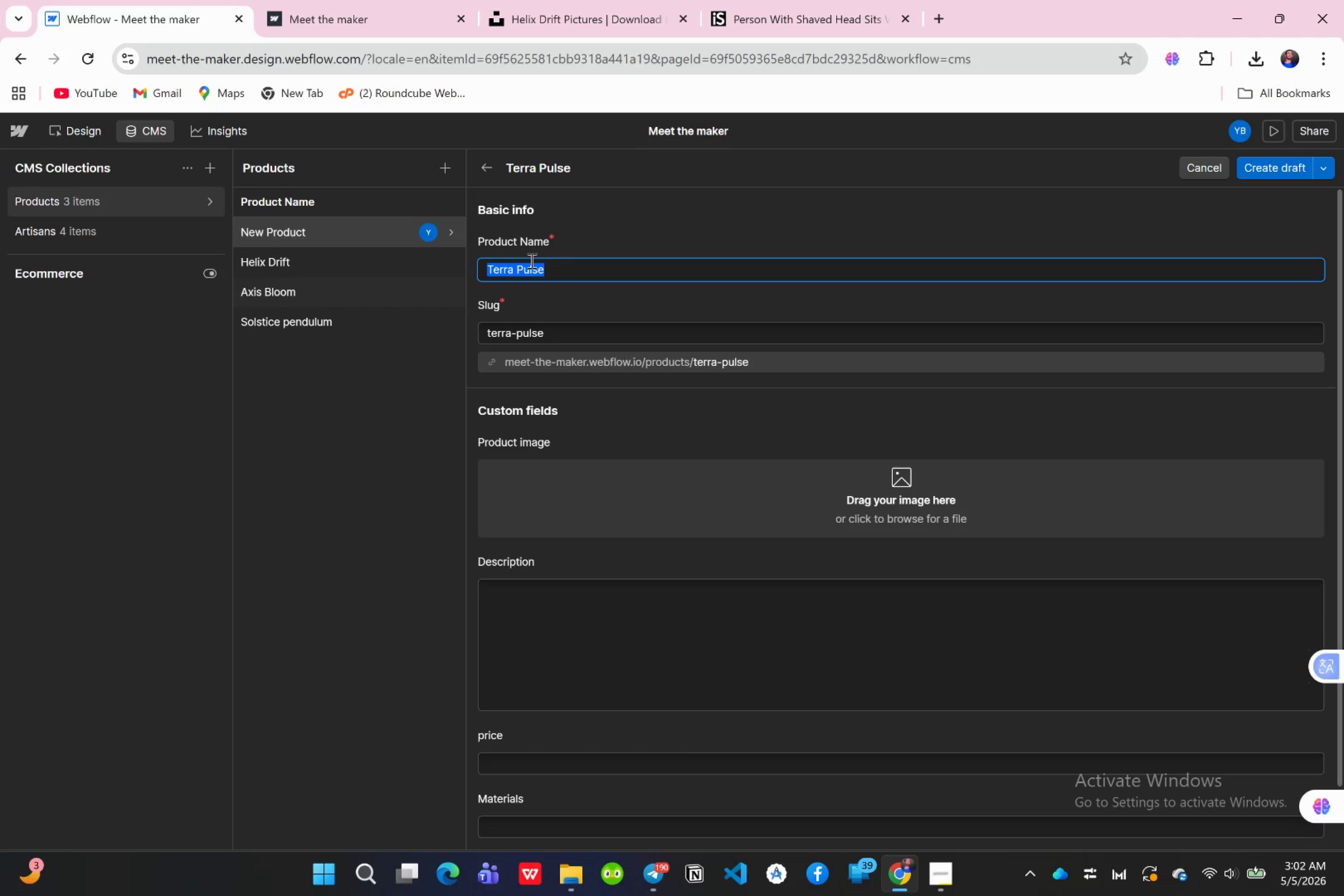 
key(Control+C)
 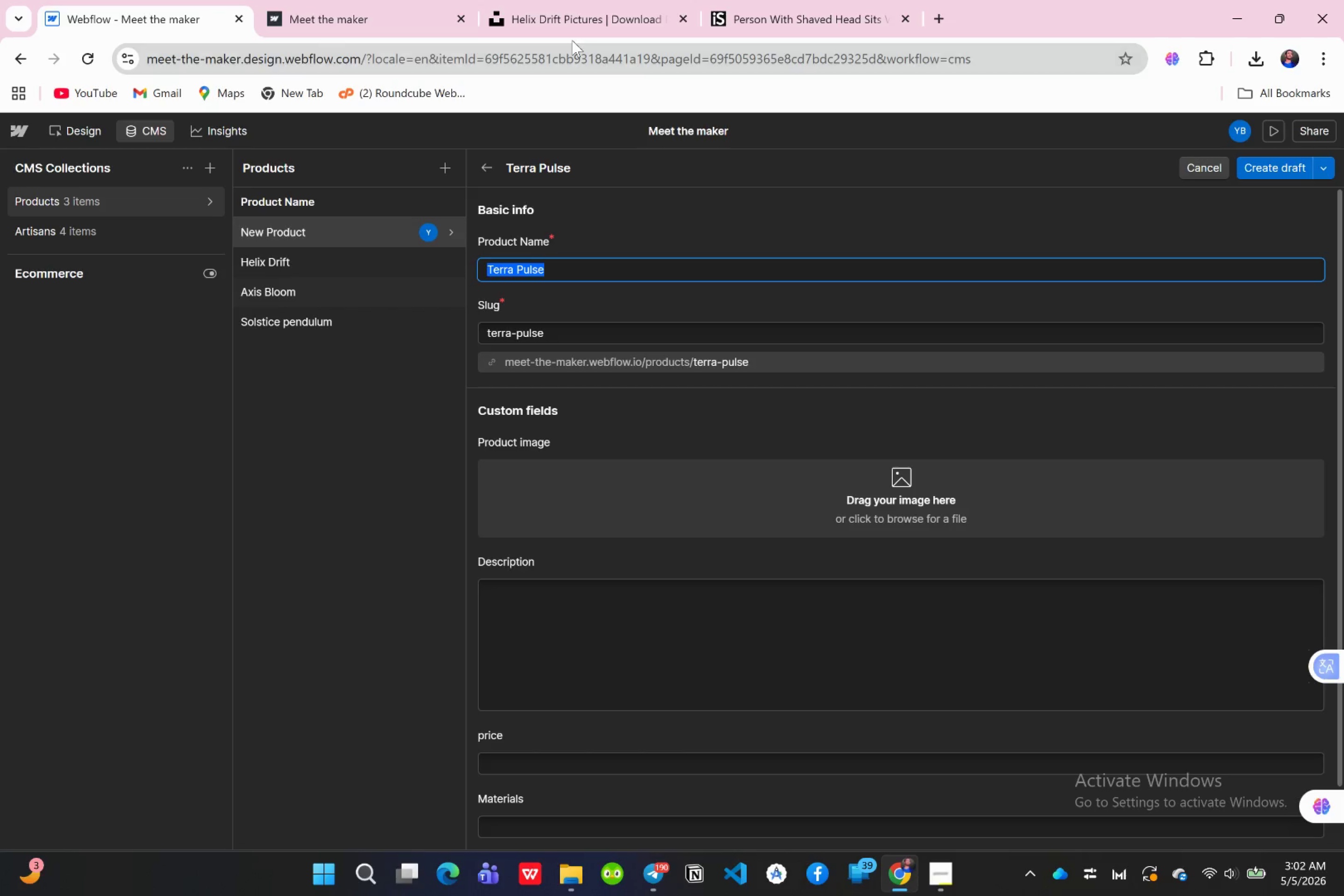 
left_click([577, 29])
 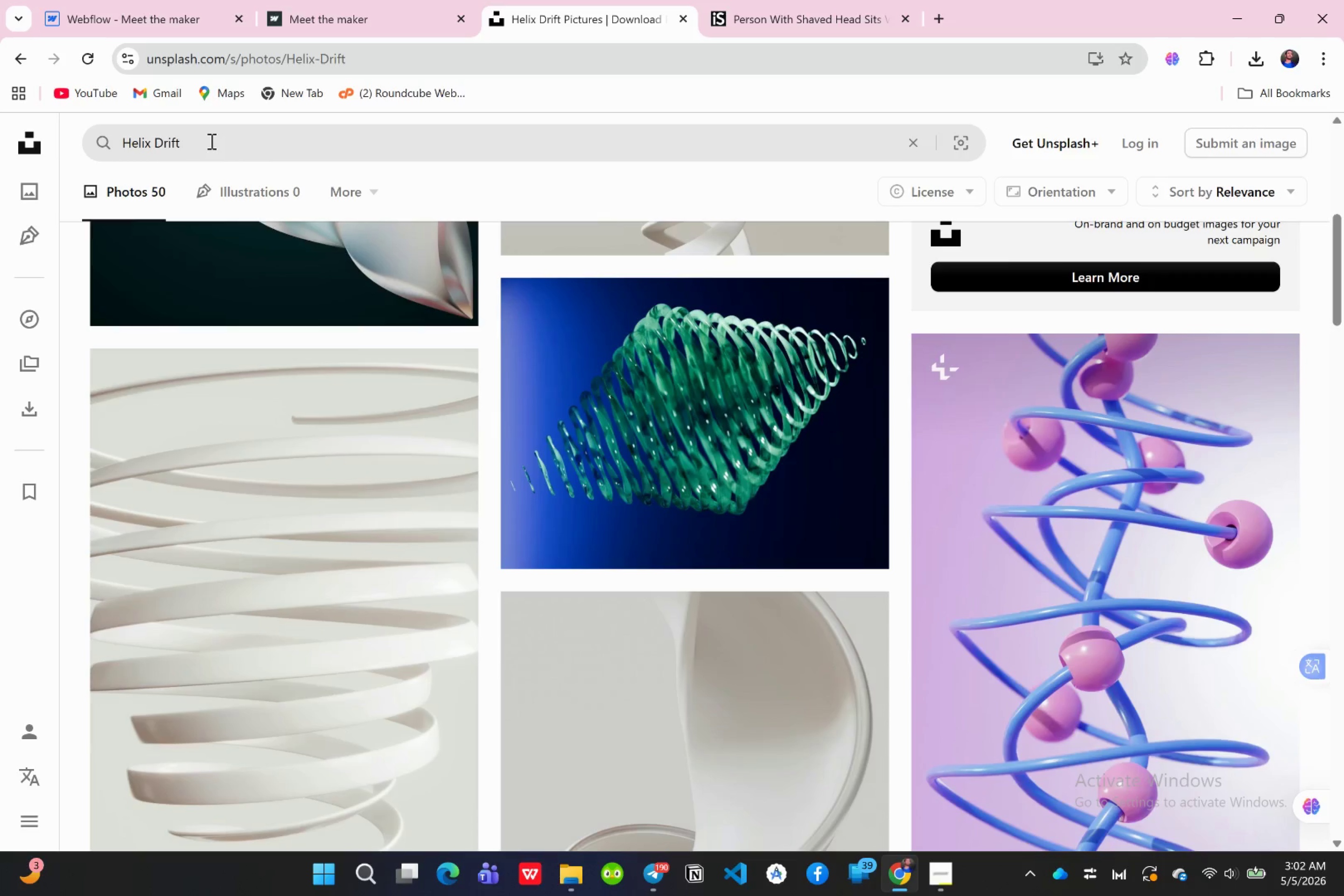 
left_click([210, 141])
 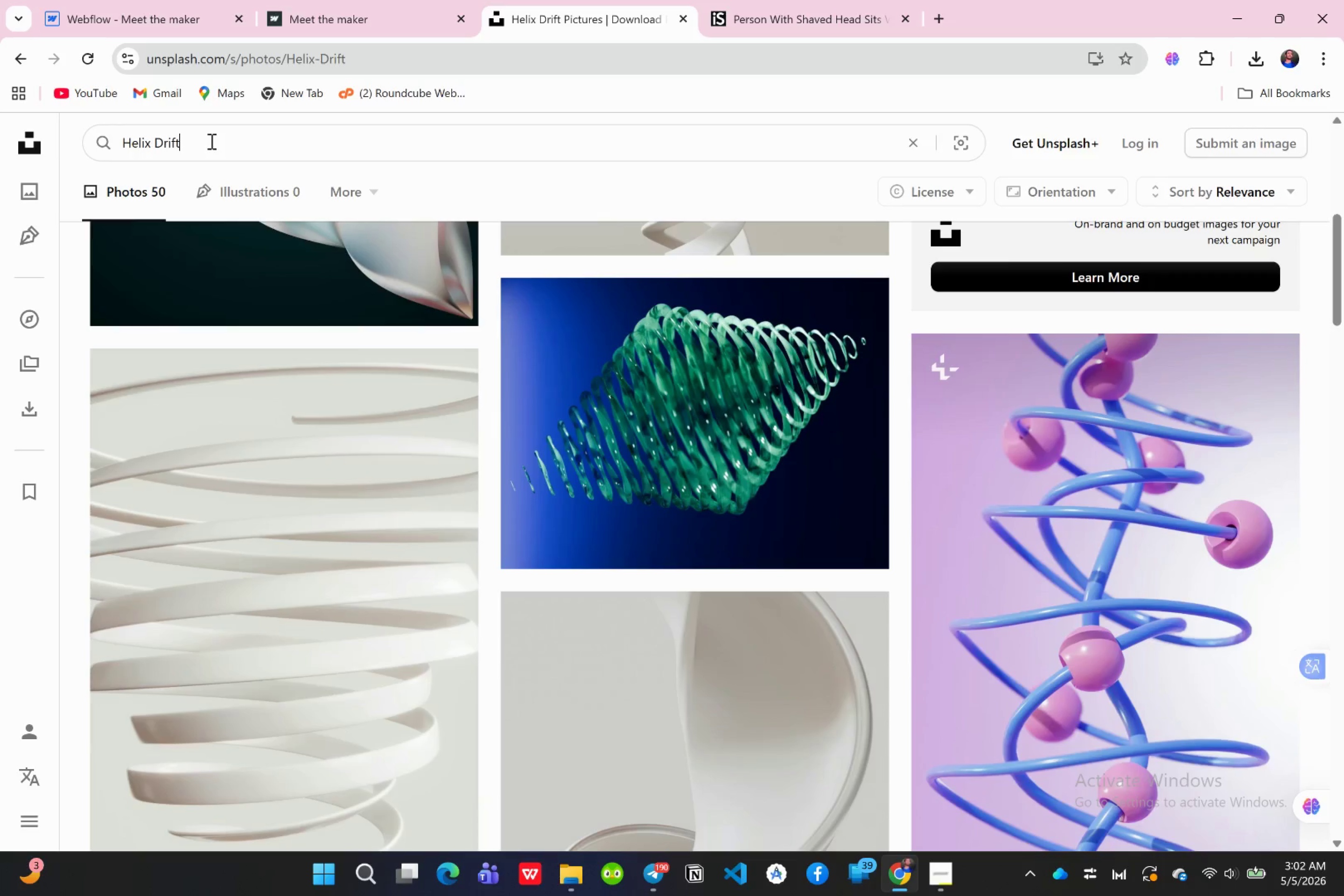 
key(Control+A)
 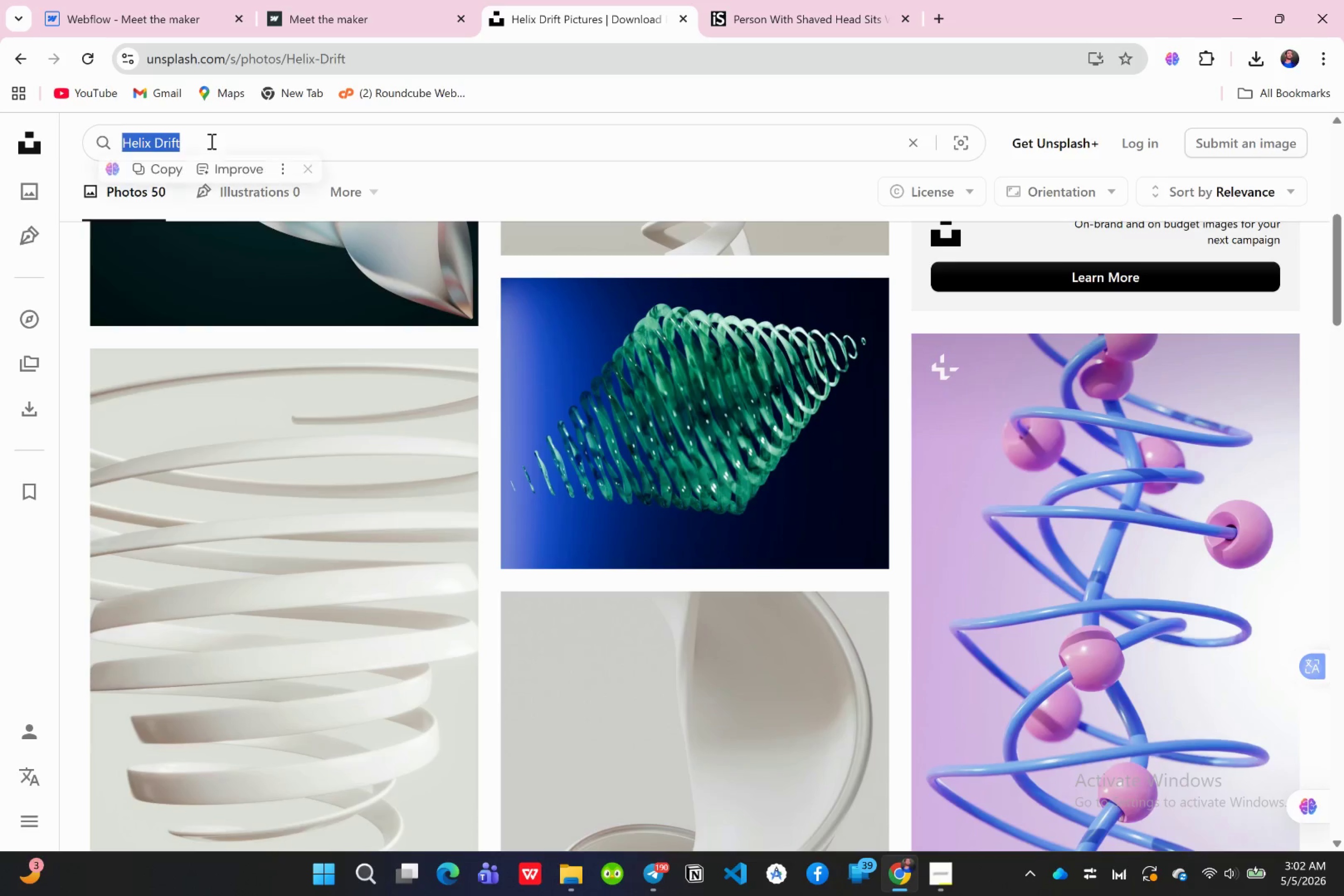 
key(Control+V)
 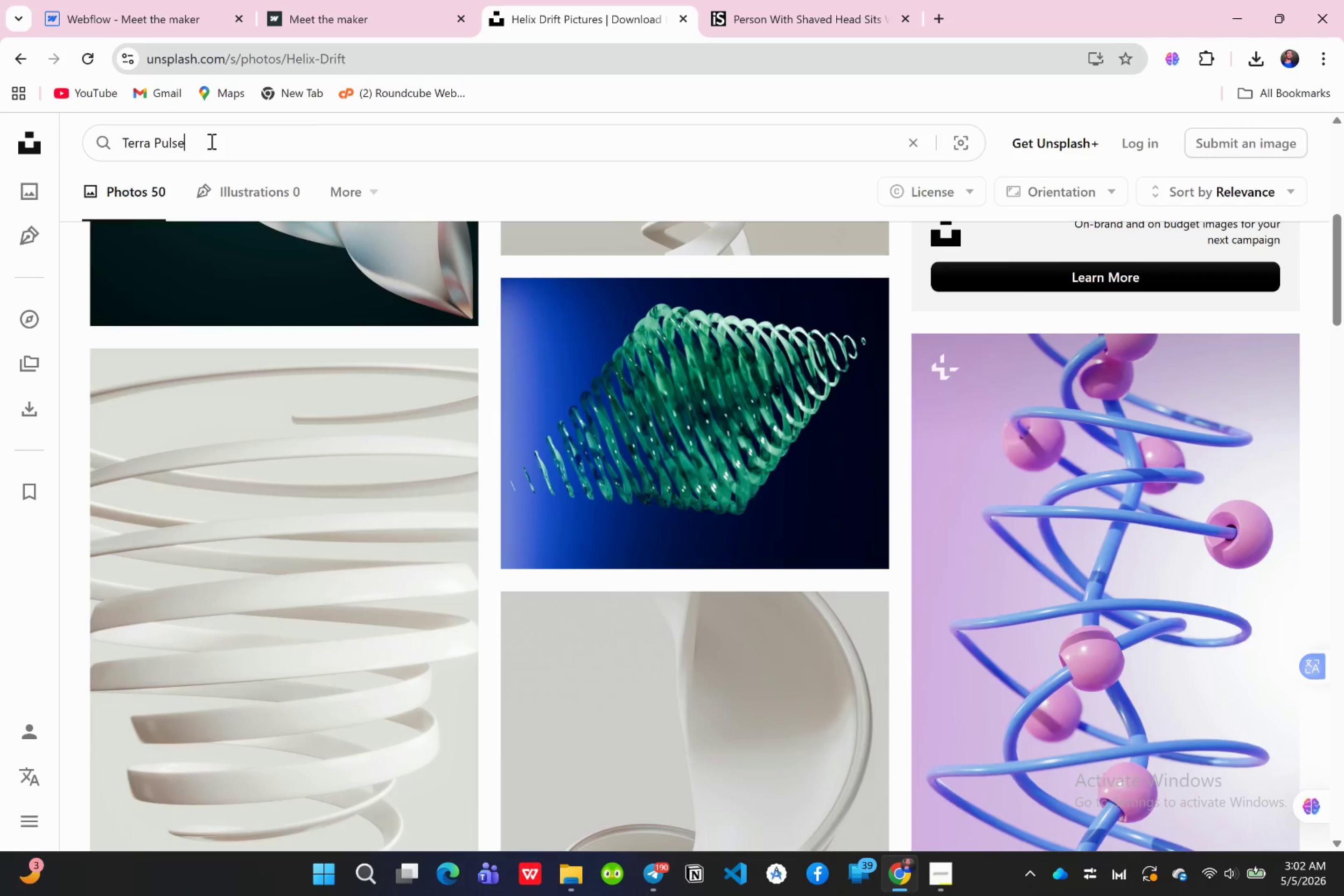 
key(Enter)
 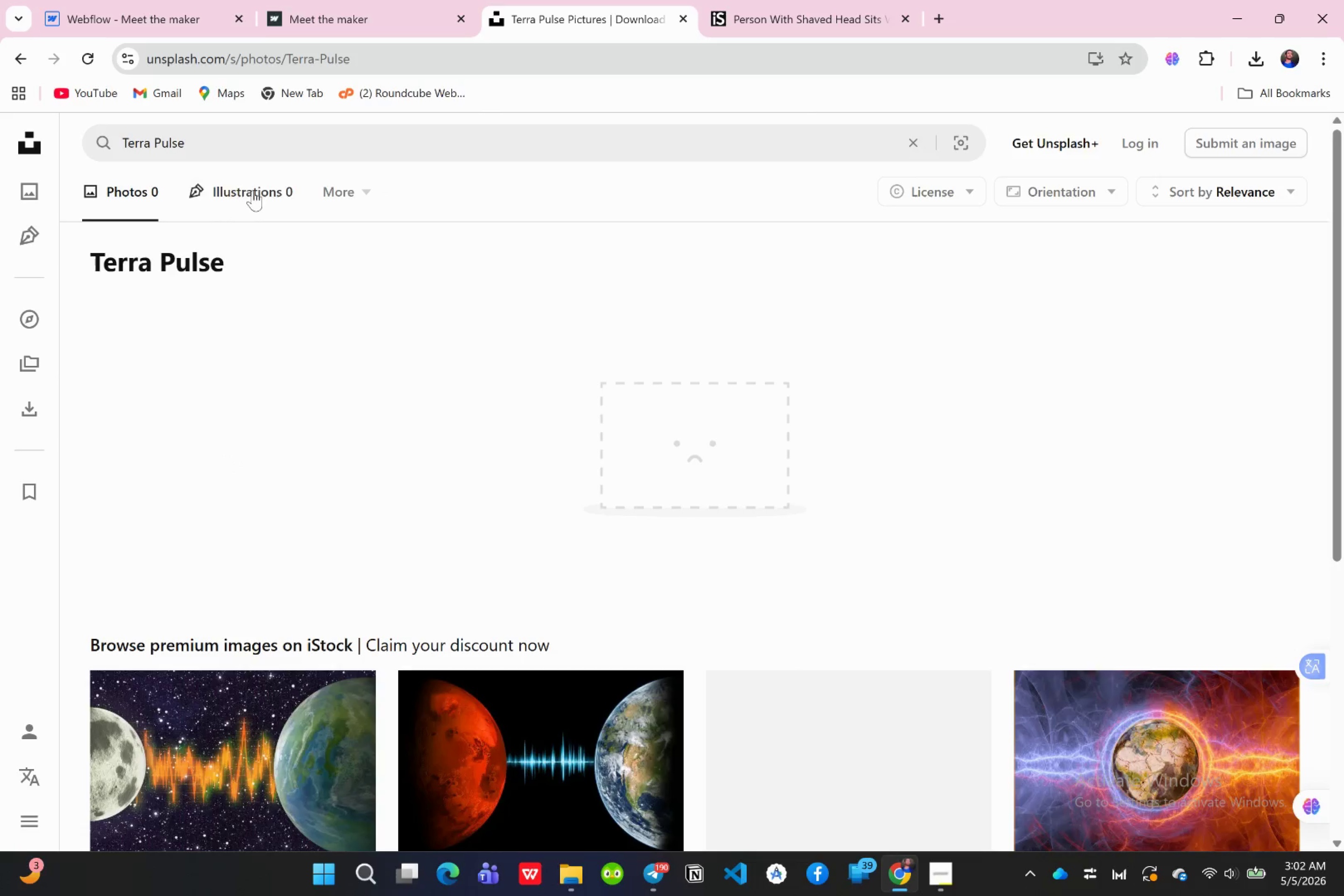 
scroll: coordinate [358, 490], scroll_direction: down, amount: 2.0
 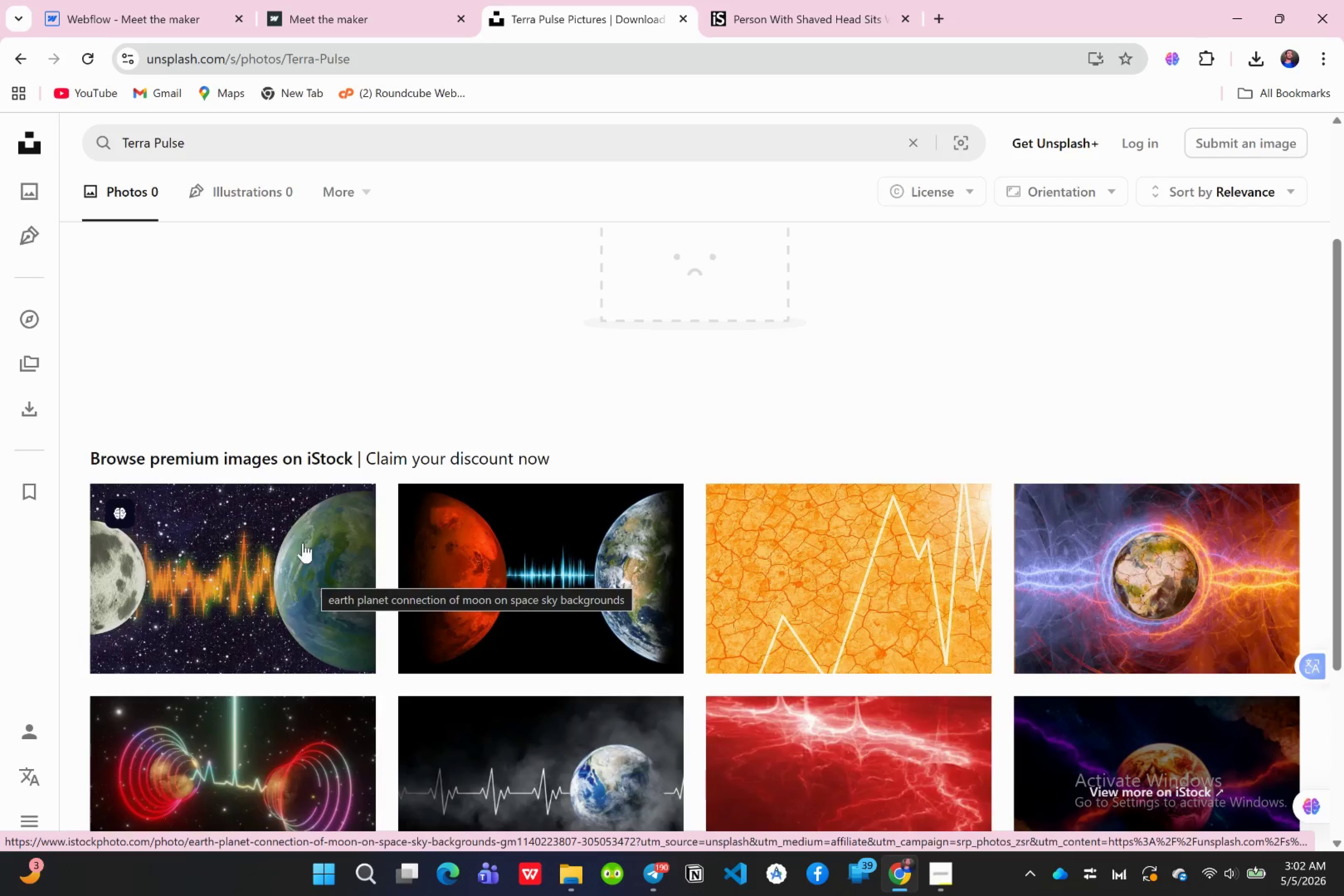 
scroll: coordinate [272, 204], scroll_direction: up, amount: 5.0
 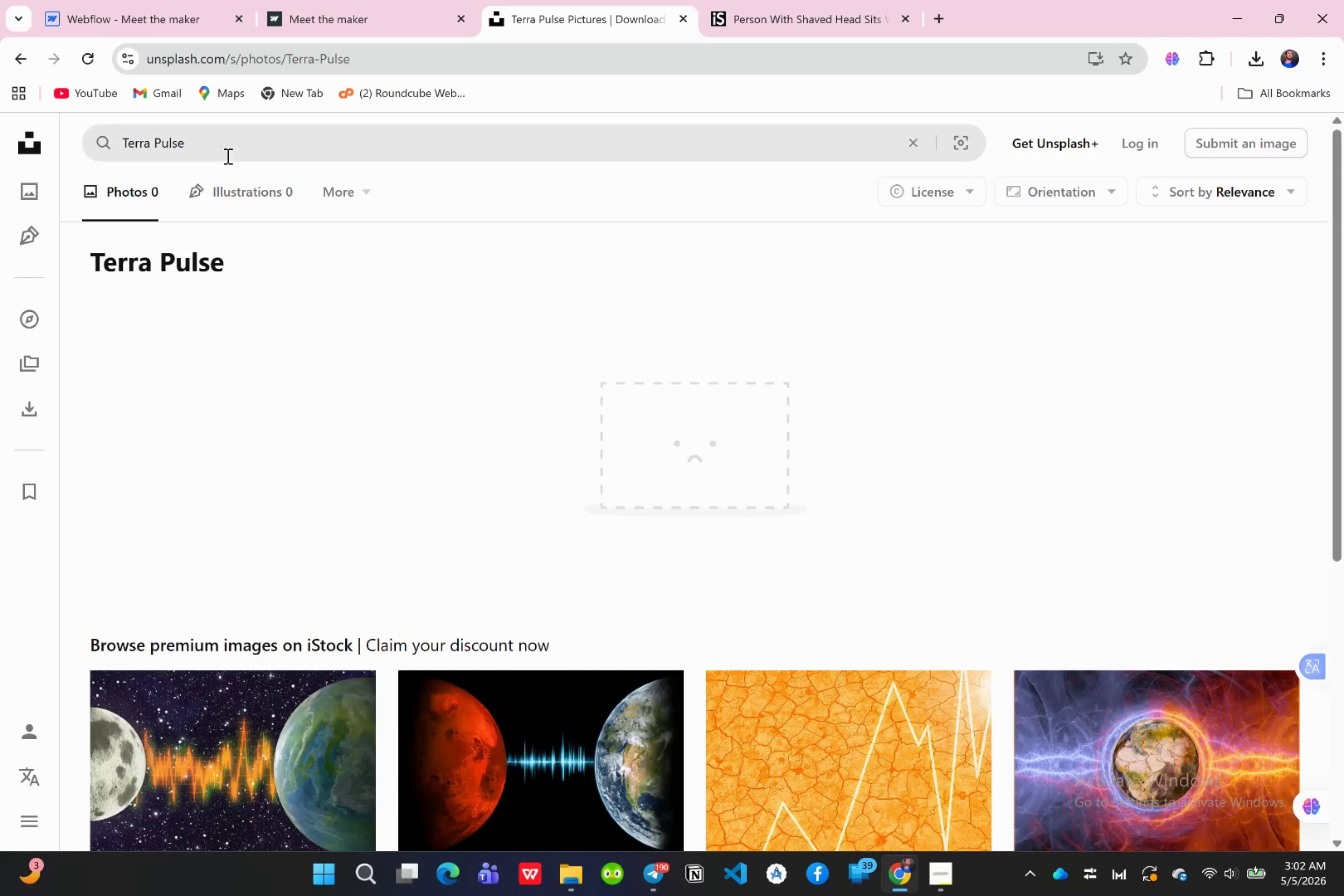 
left_click([227, 143])
 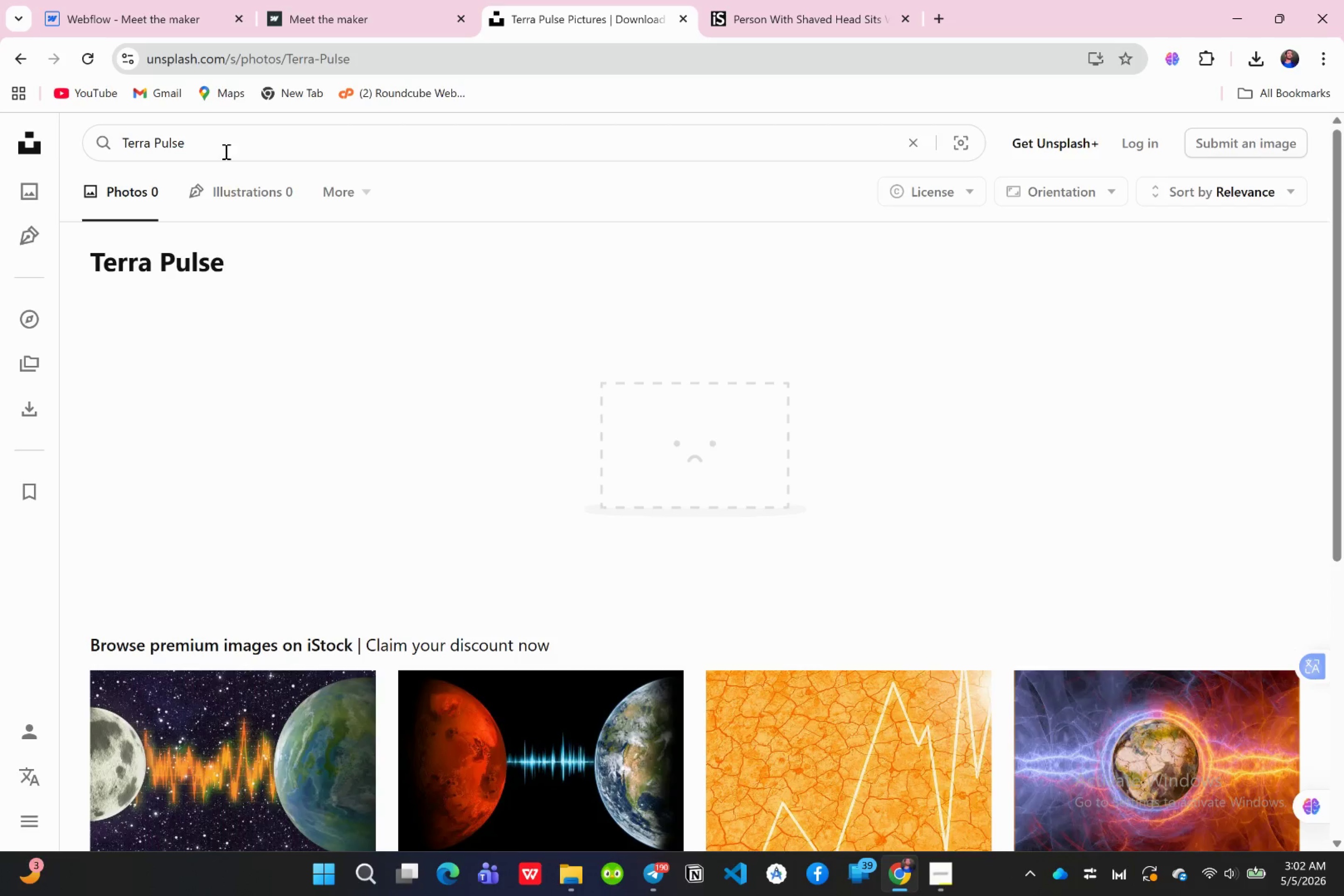 
wait(6.46)
 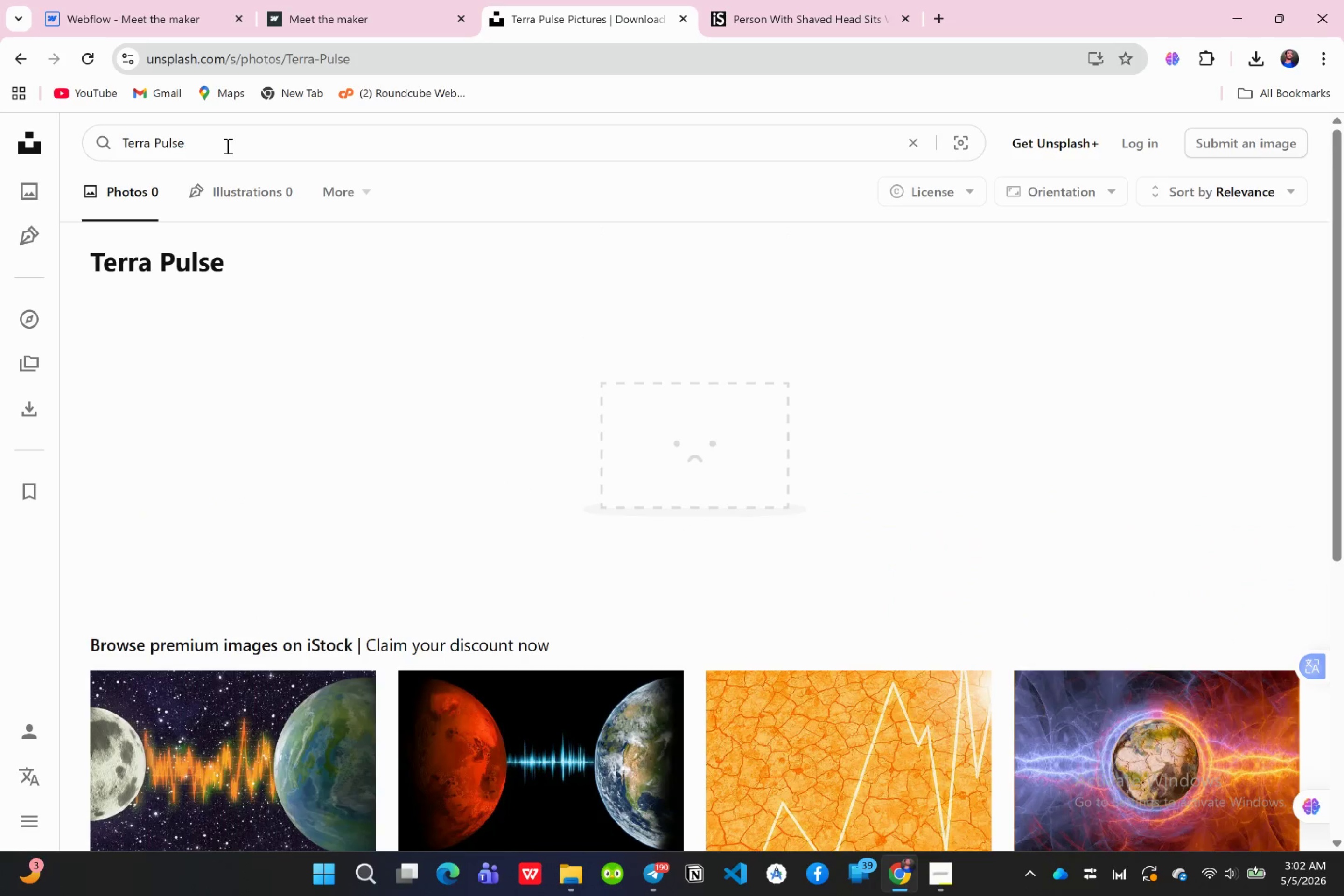 
scroll: coordinate [532, 689], scroll_direction: down, amount: 4.0
 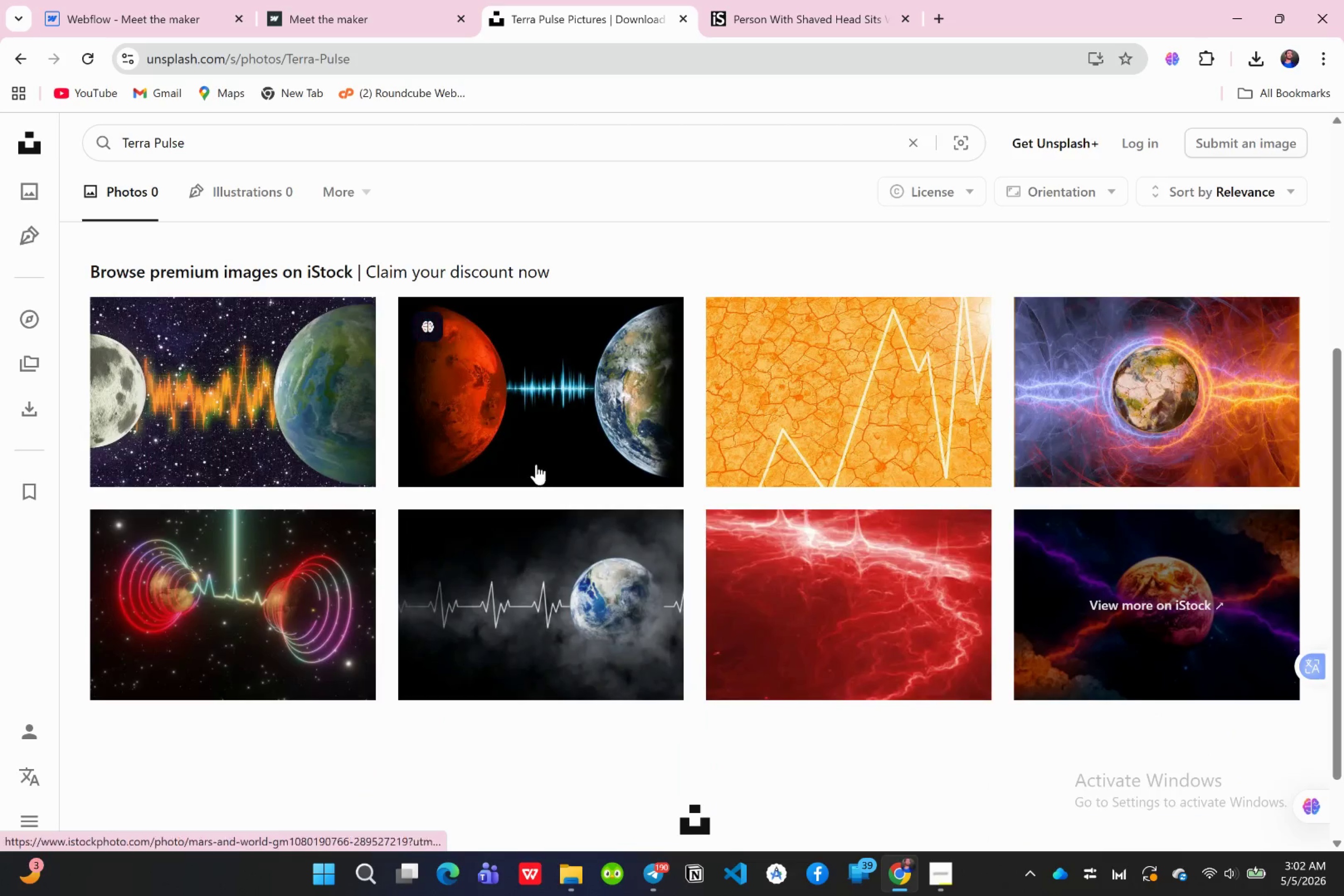 
mouse_move([526, 436])
 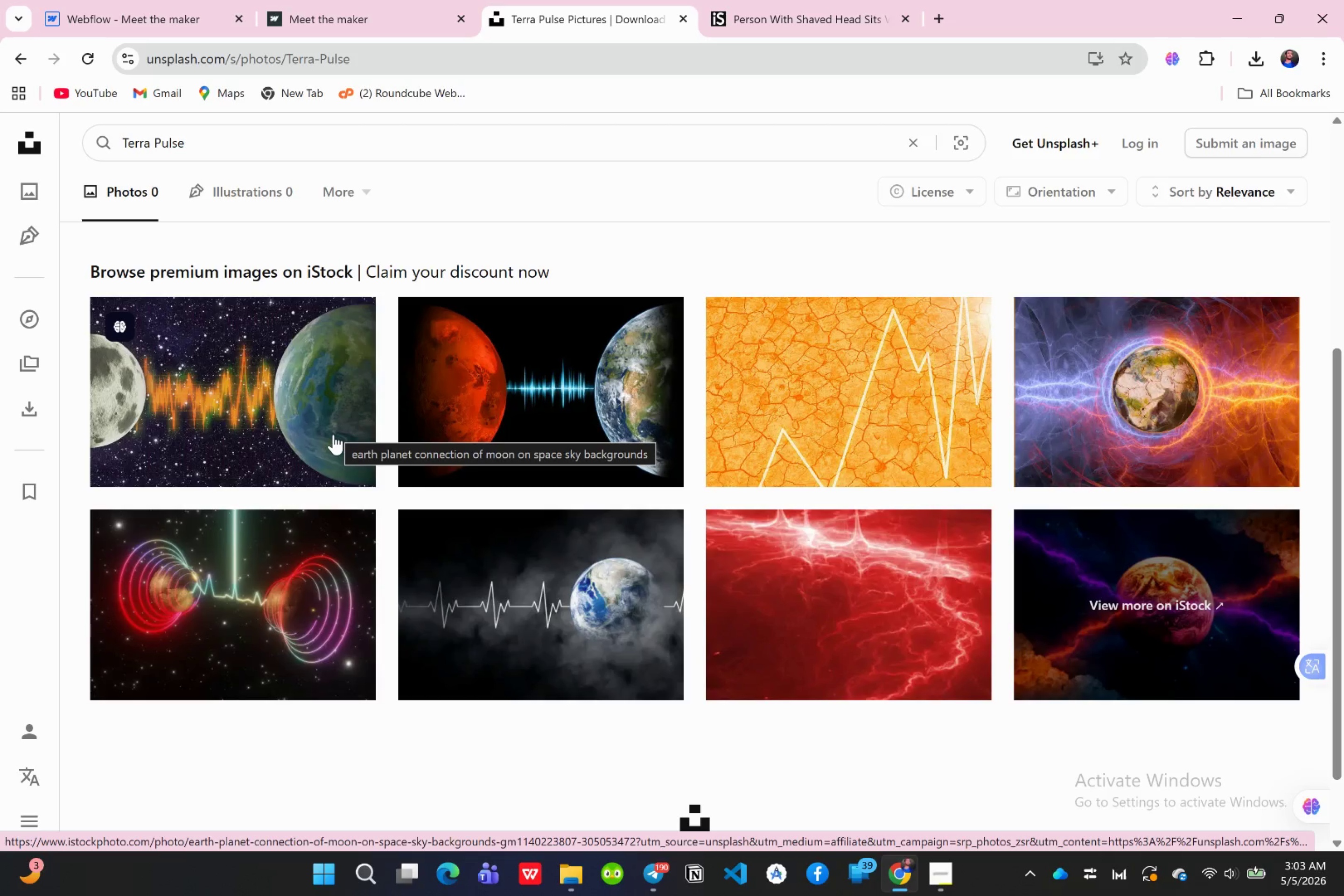 
wait(18.34)
 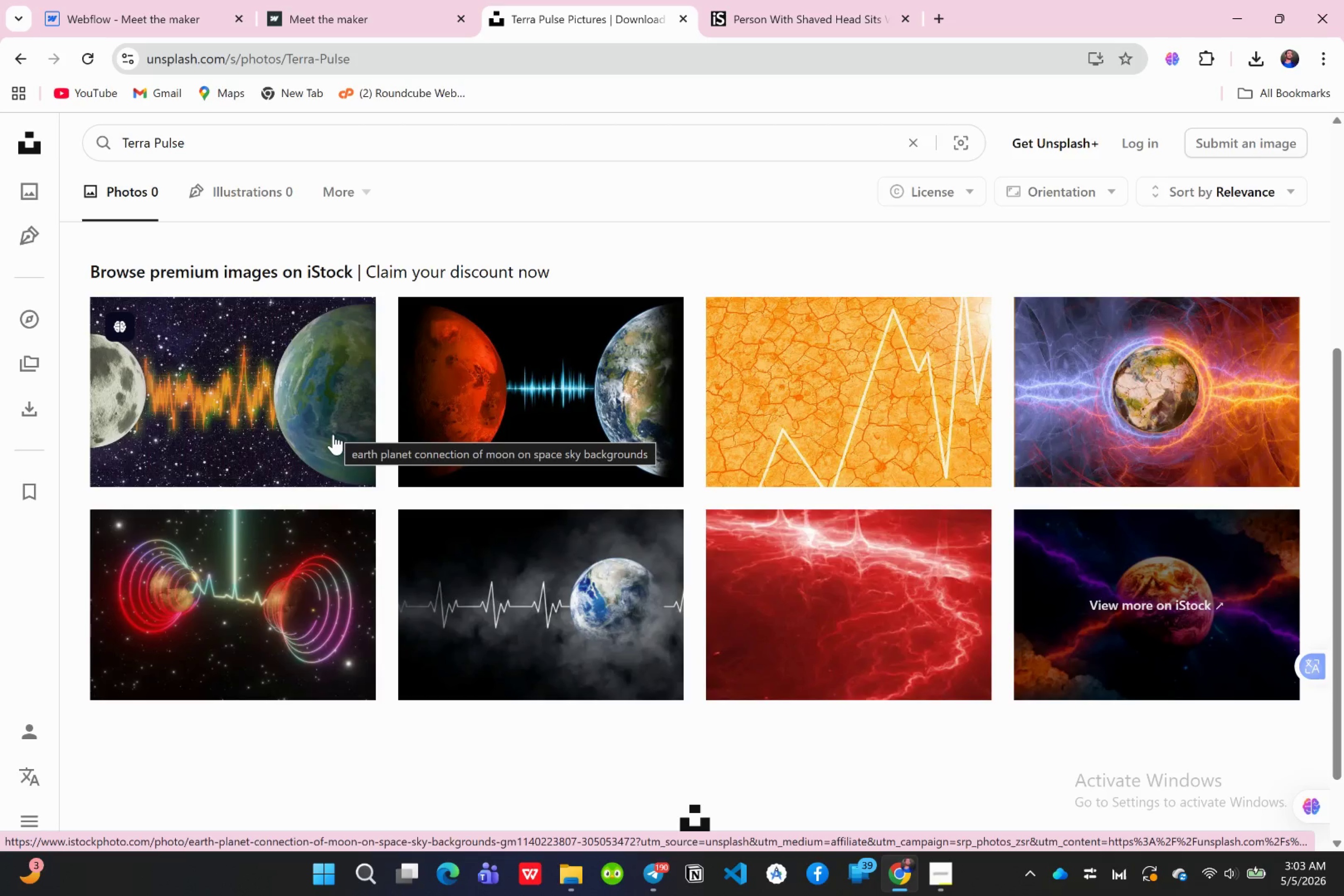 
scroll: coordinate [617, 471], scroll_direction: down, amount: 6.0
 